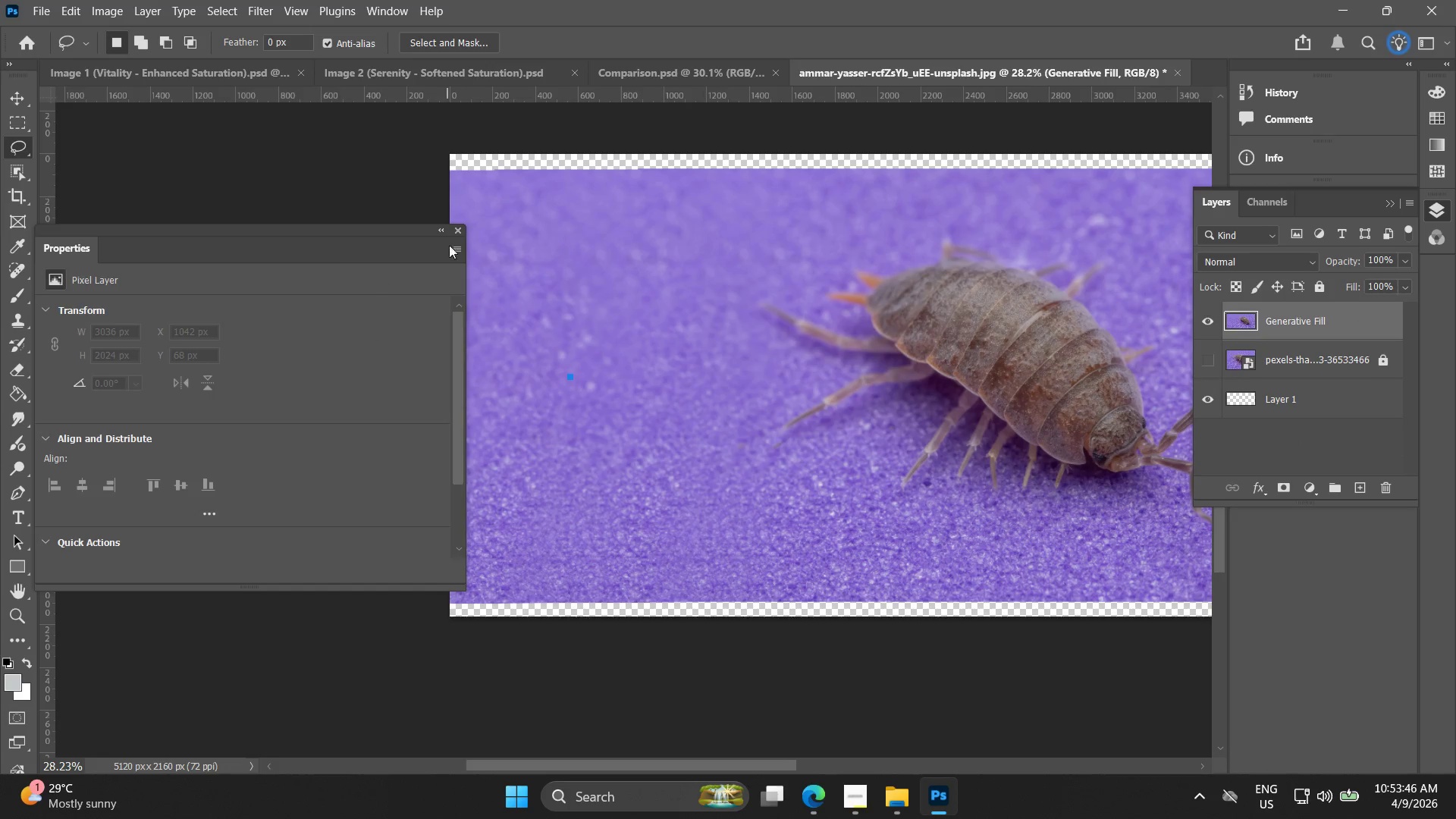 
left_click([457, 228])
 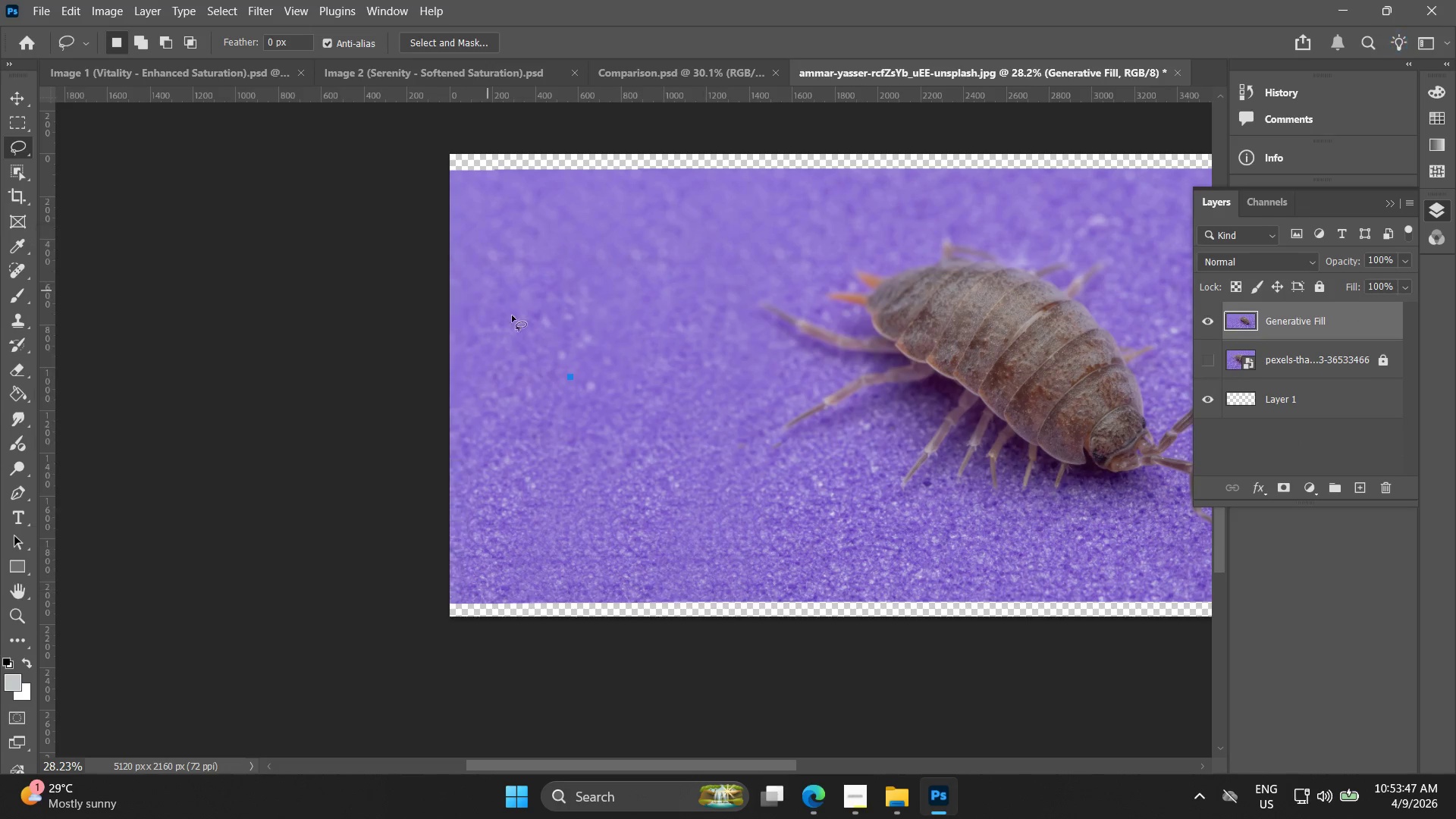 
hold_key(key=Space, duration=0.53)
 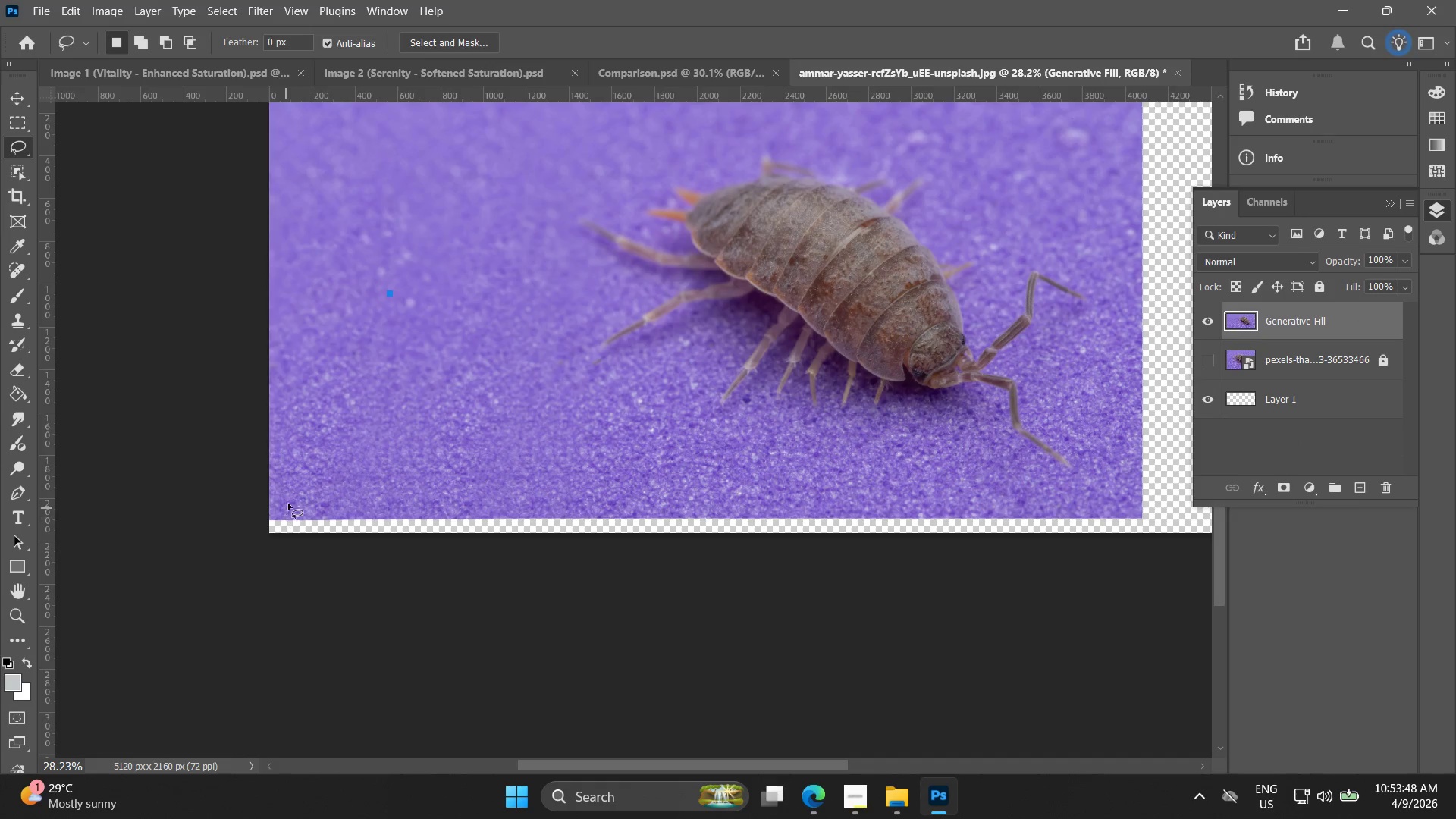 
left_click_drag(start_coordinate=[566, 366], to_coordinate=[386, 283])
 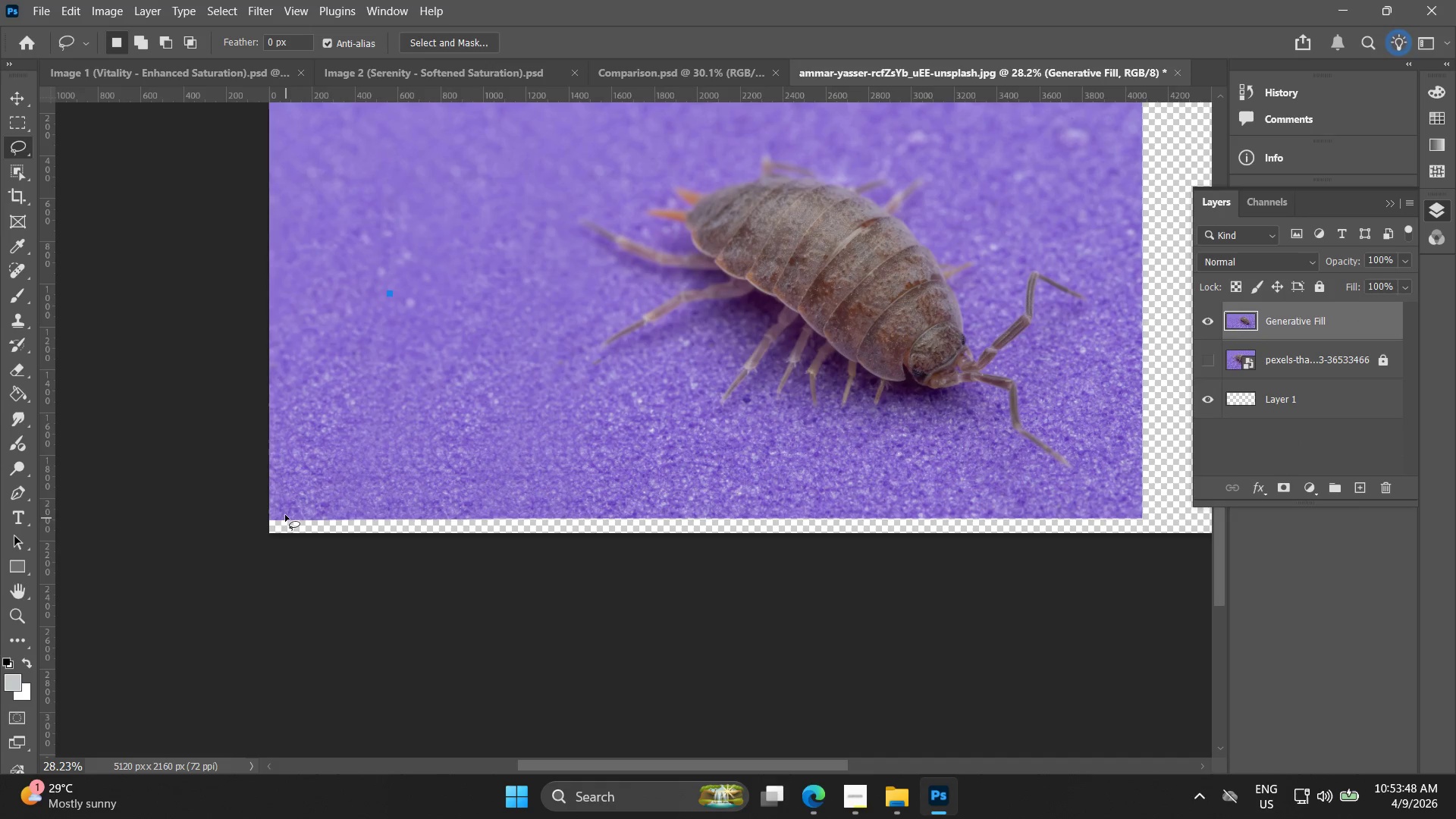 
hold_key(key=Space, duration=0.59)
 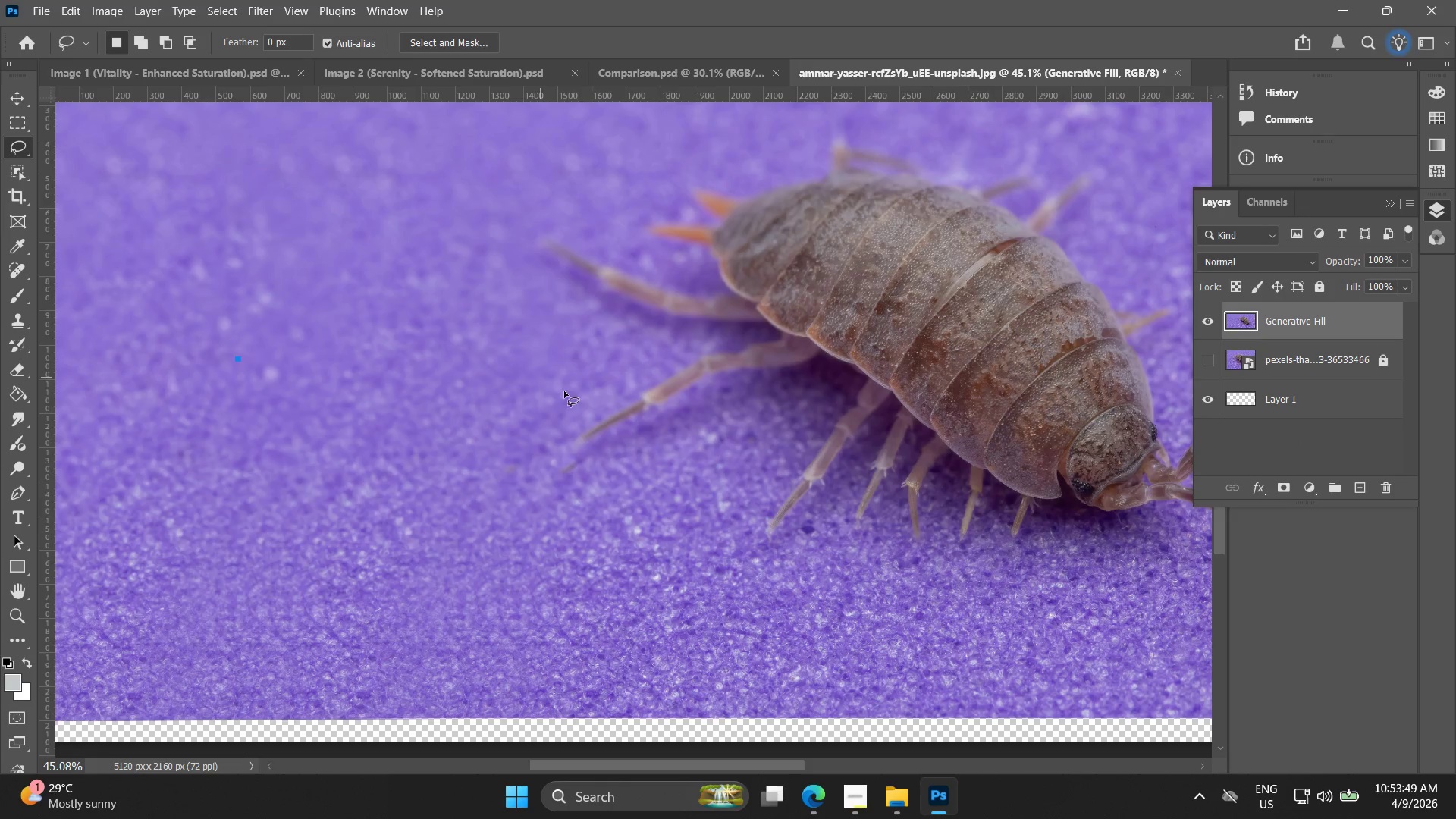 
left_click_drag(start_coordinate=[362, 488], to_coordinate=[288, 541])
 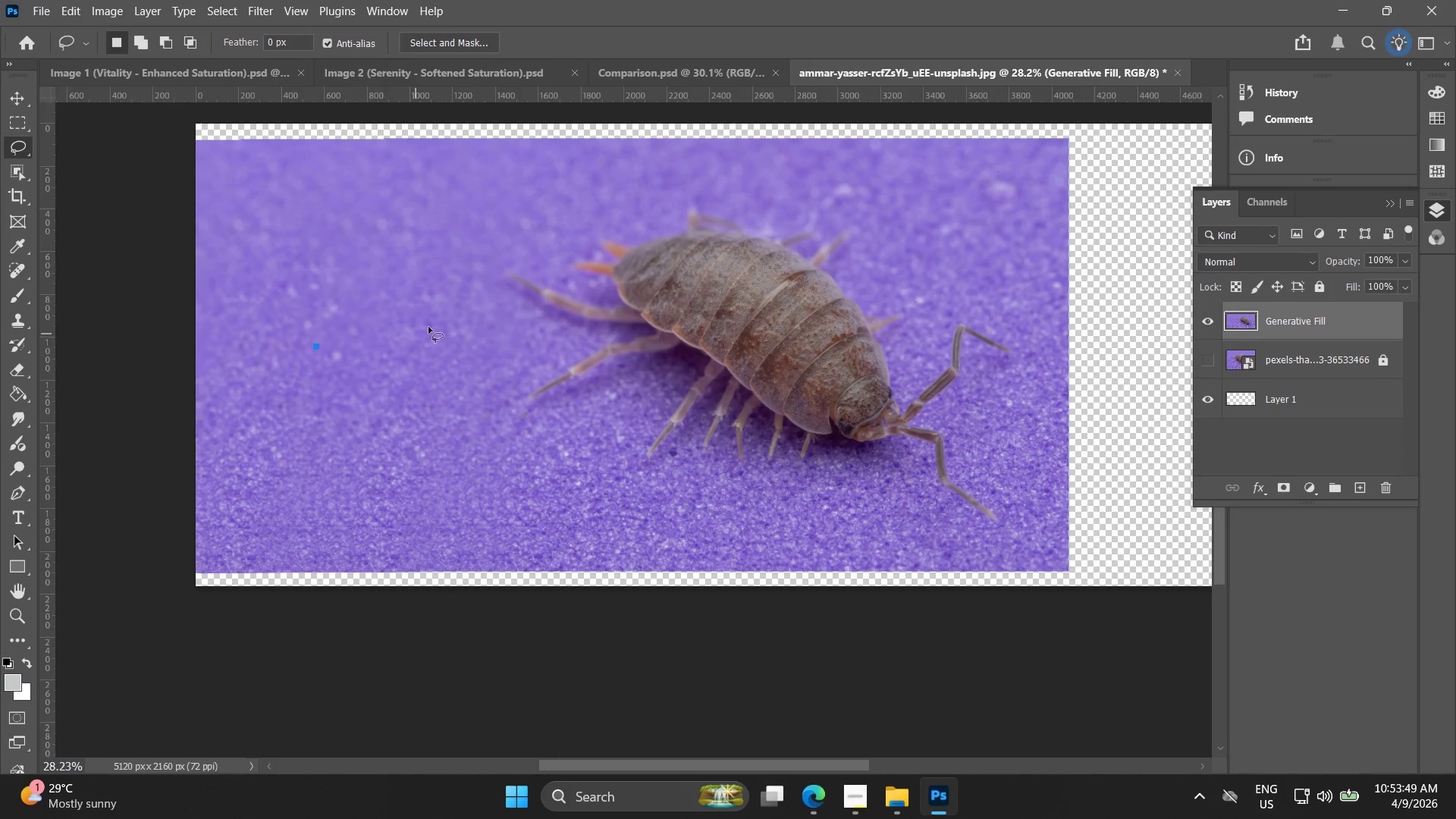 
hold_key(key=AltLeft, duration=1.42)
scroll: coordinate [582, 494], scroll_direction: up, amount: 19.0
 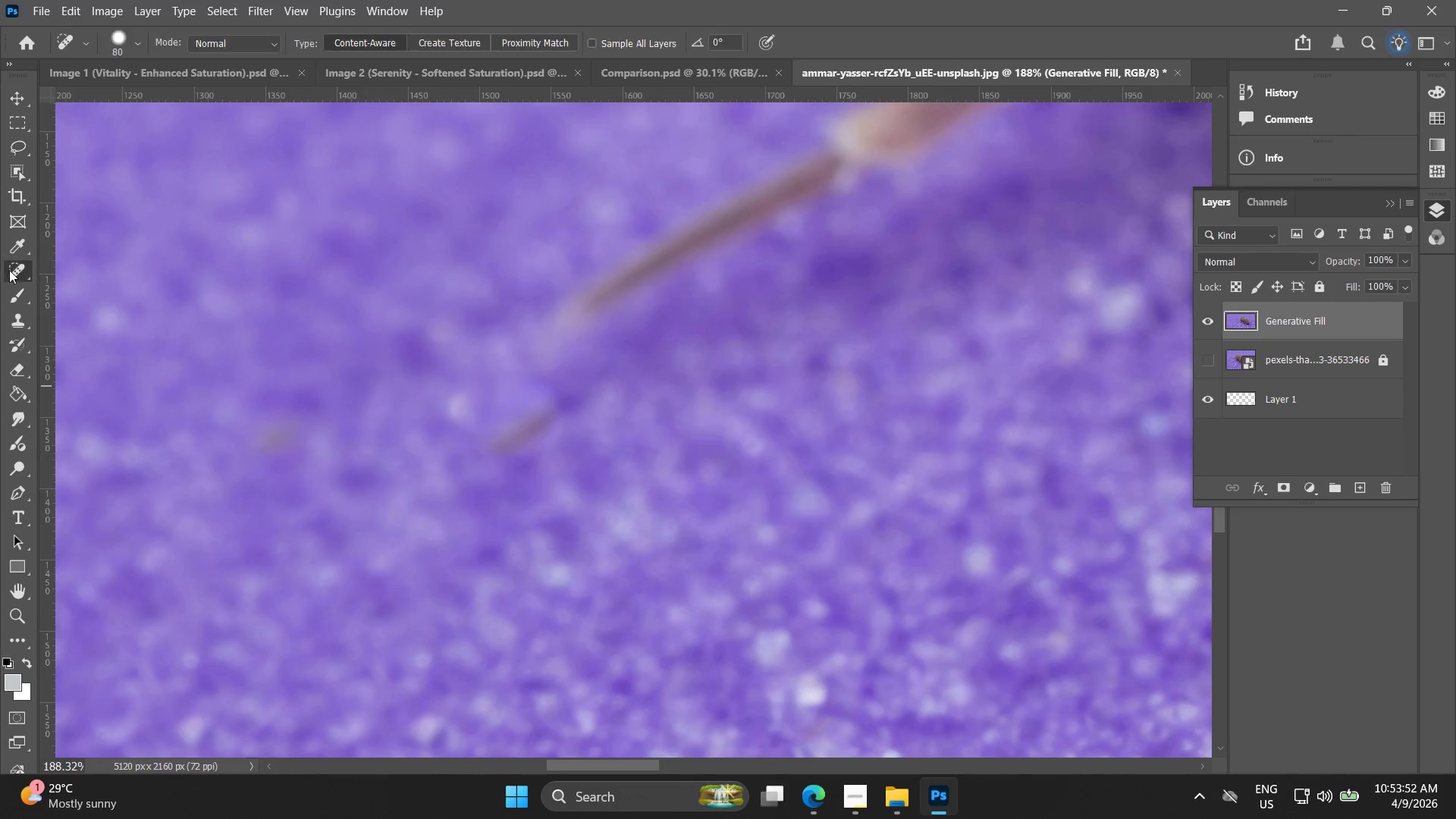 
left_click_drag(start_coordinate=[566, 419], to_coordinate=[459, 480])
 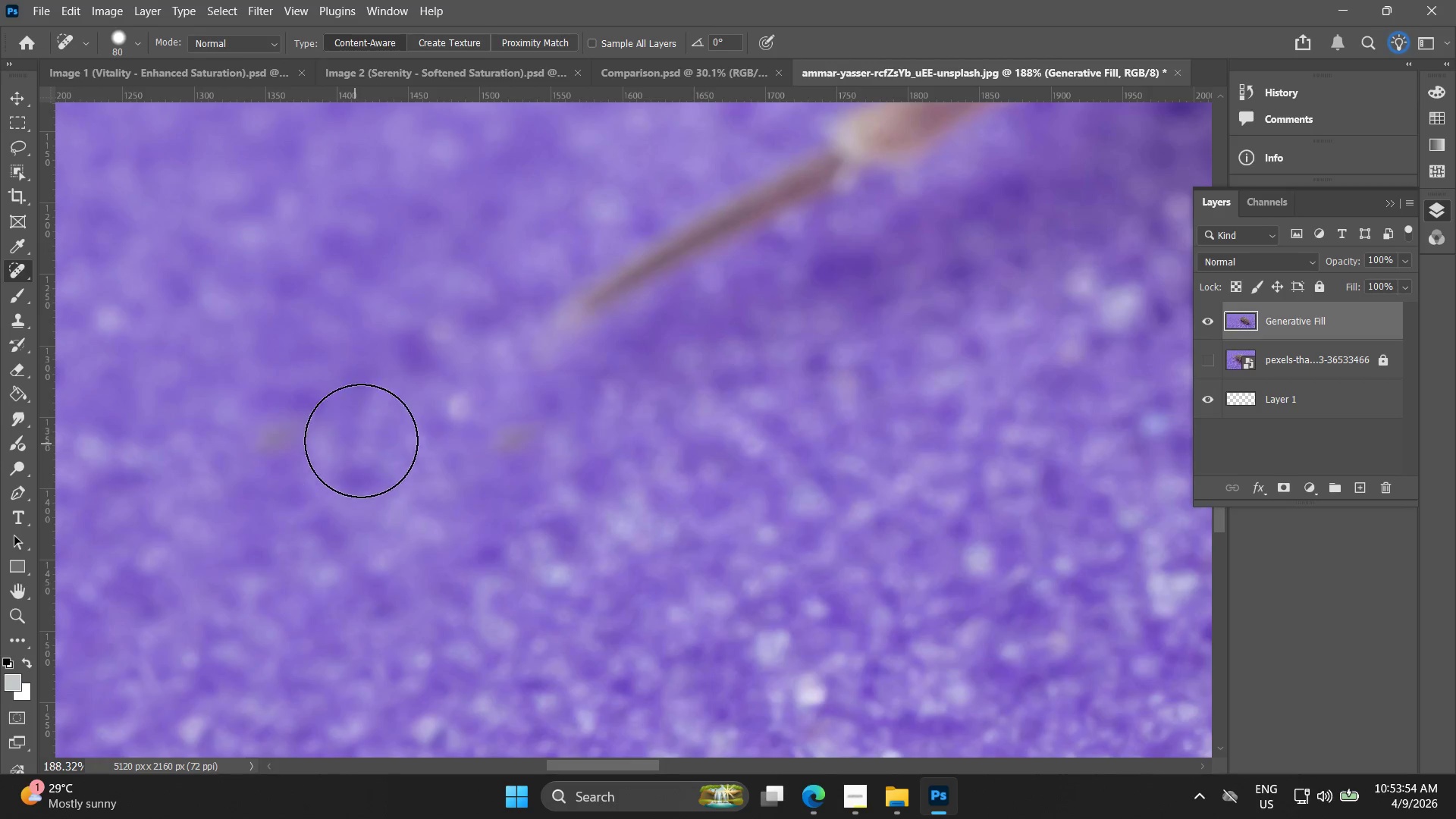 
left_click_drag(start_coordinate=[300, 424], to_coordinate=[246, 424])
 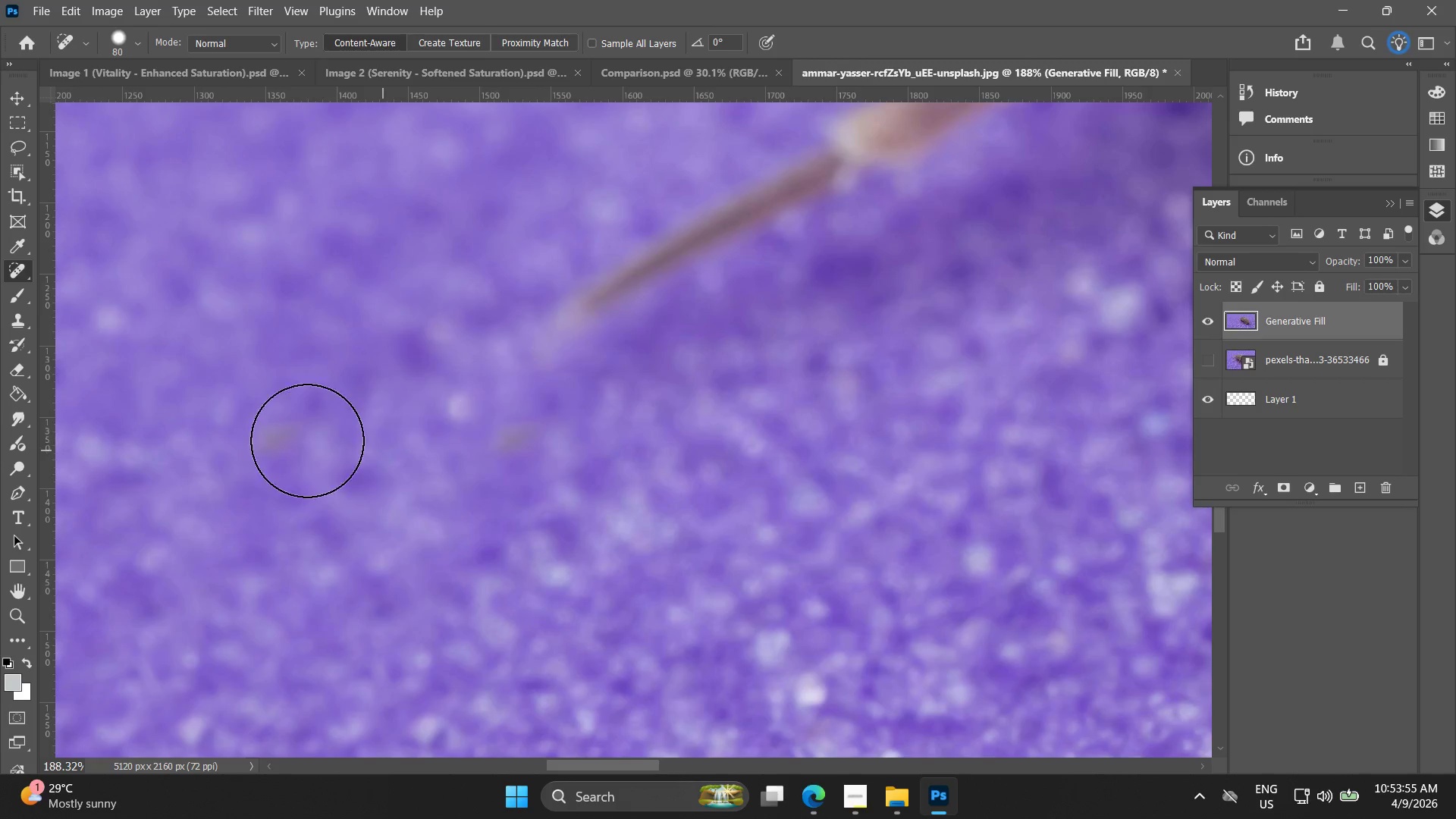 
left_click([256, 437])
 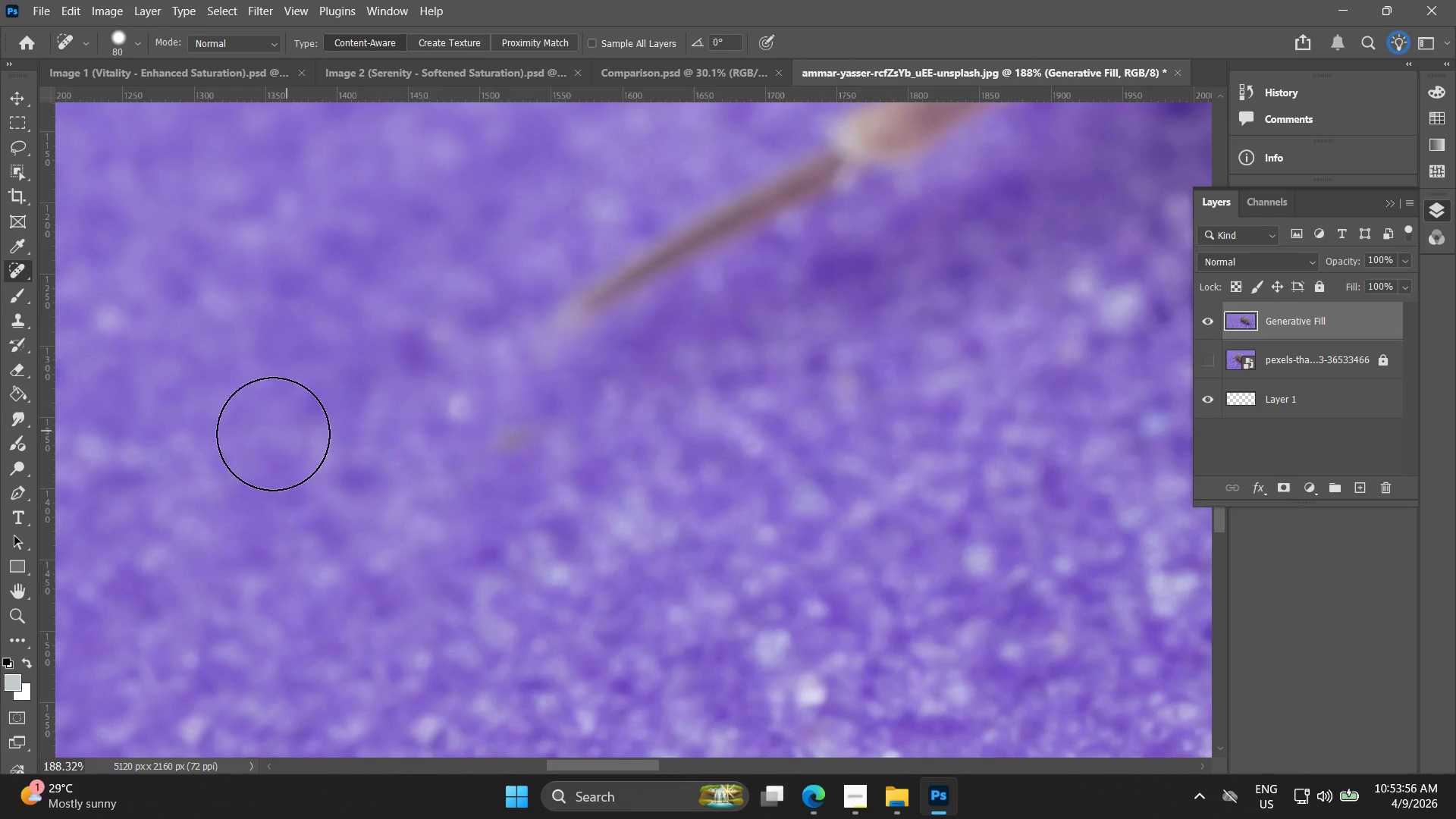 
left_click_drag(start_coordinate=[256, 438], to_coordinate=[300, 432])
 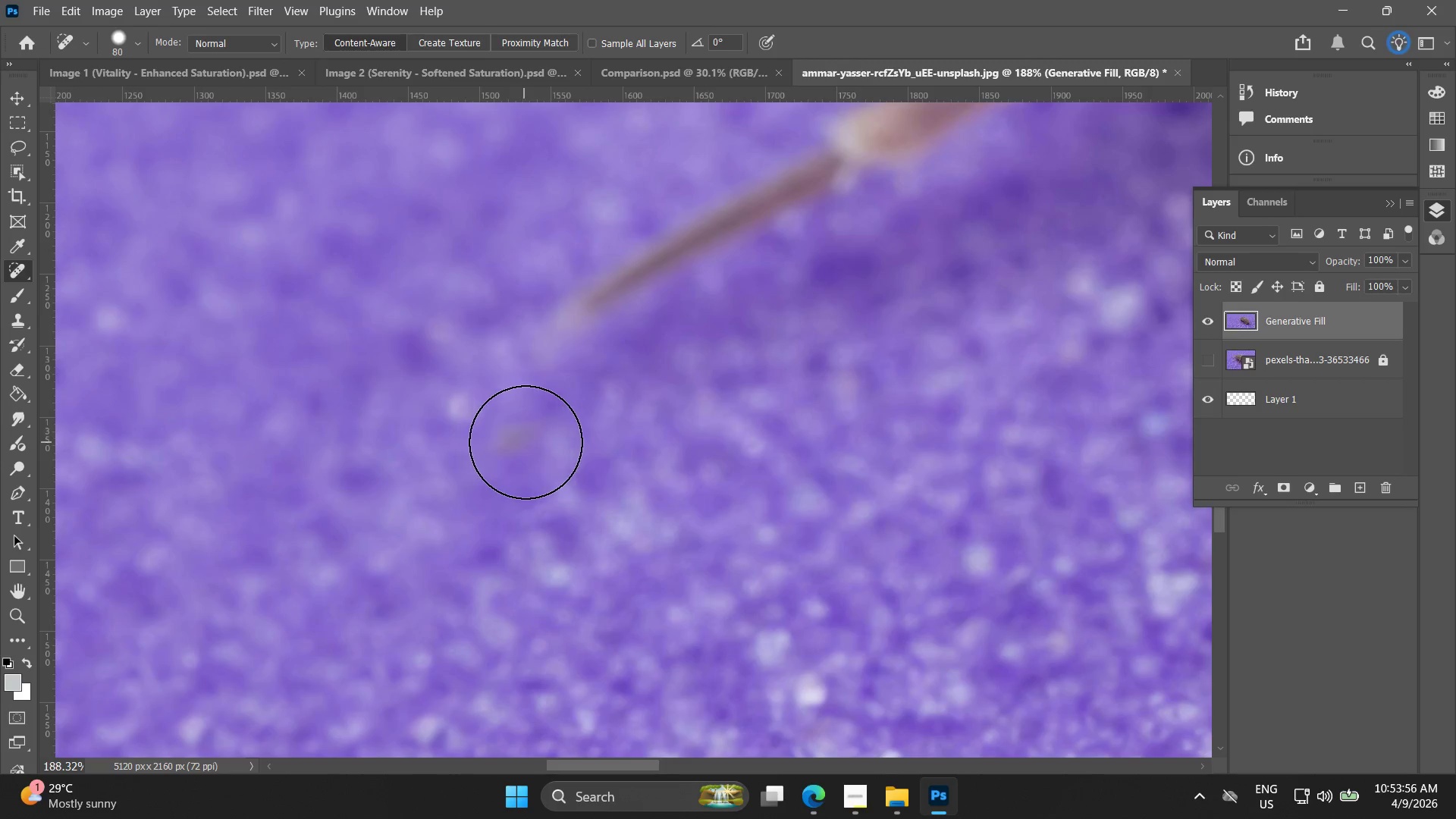 
left_click_drag(start_coordinate=[521, 441], to_coordinate=[586, 442])
 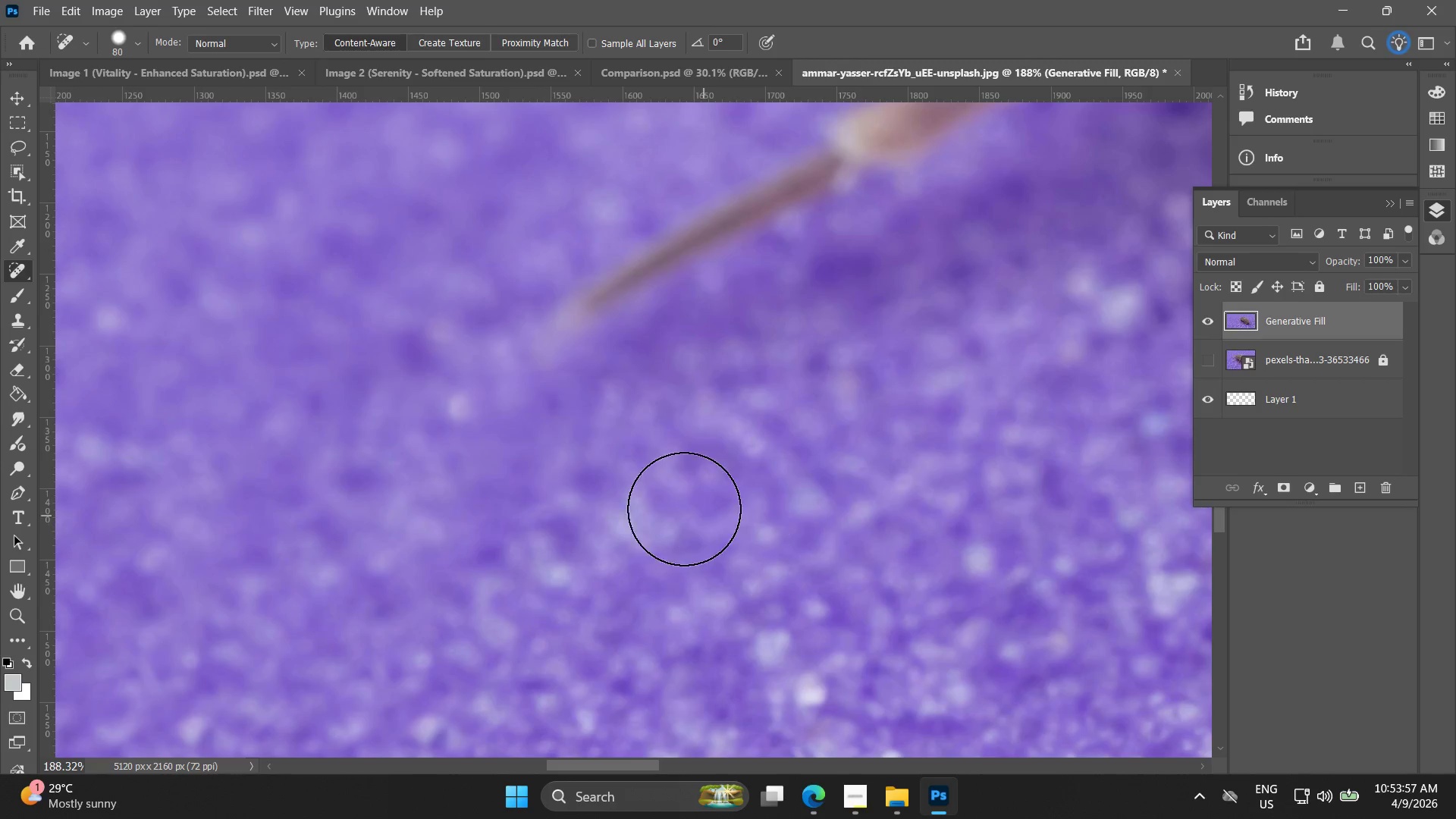 
hold_key(key=AltLeft, duration=0.61)
scroll: coordinate [579, 468], scroll_direction: down, amount: 13.0
 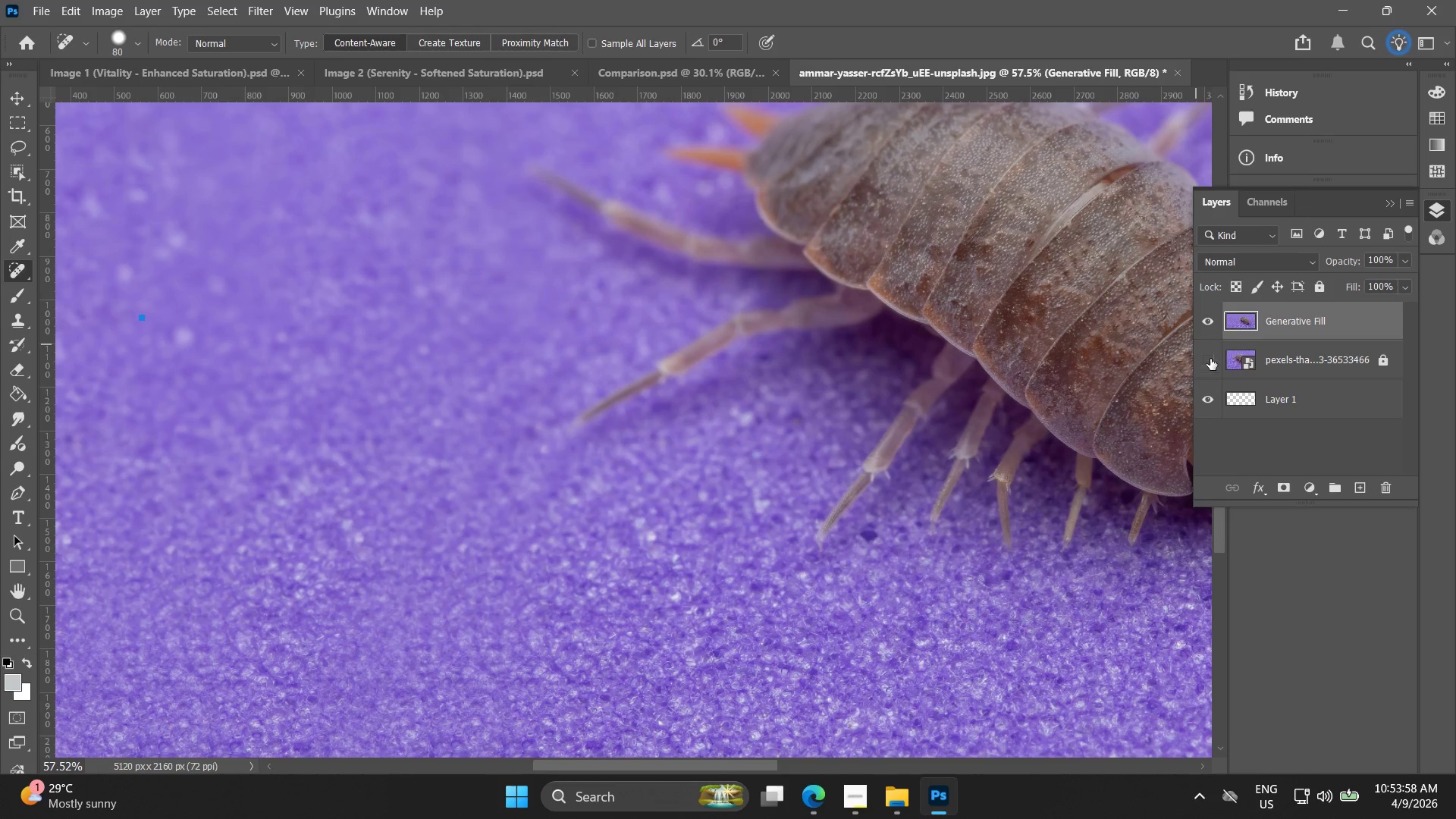 
double_click([1206, 322])
 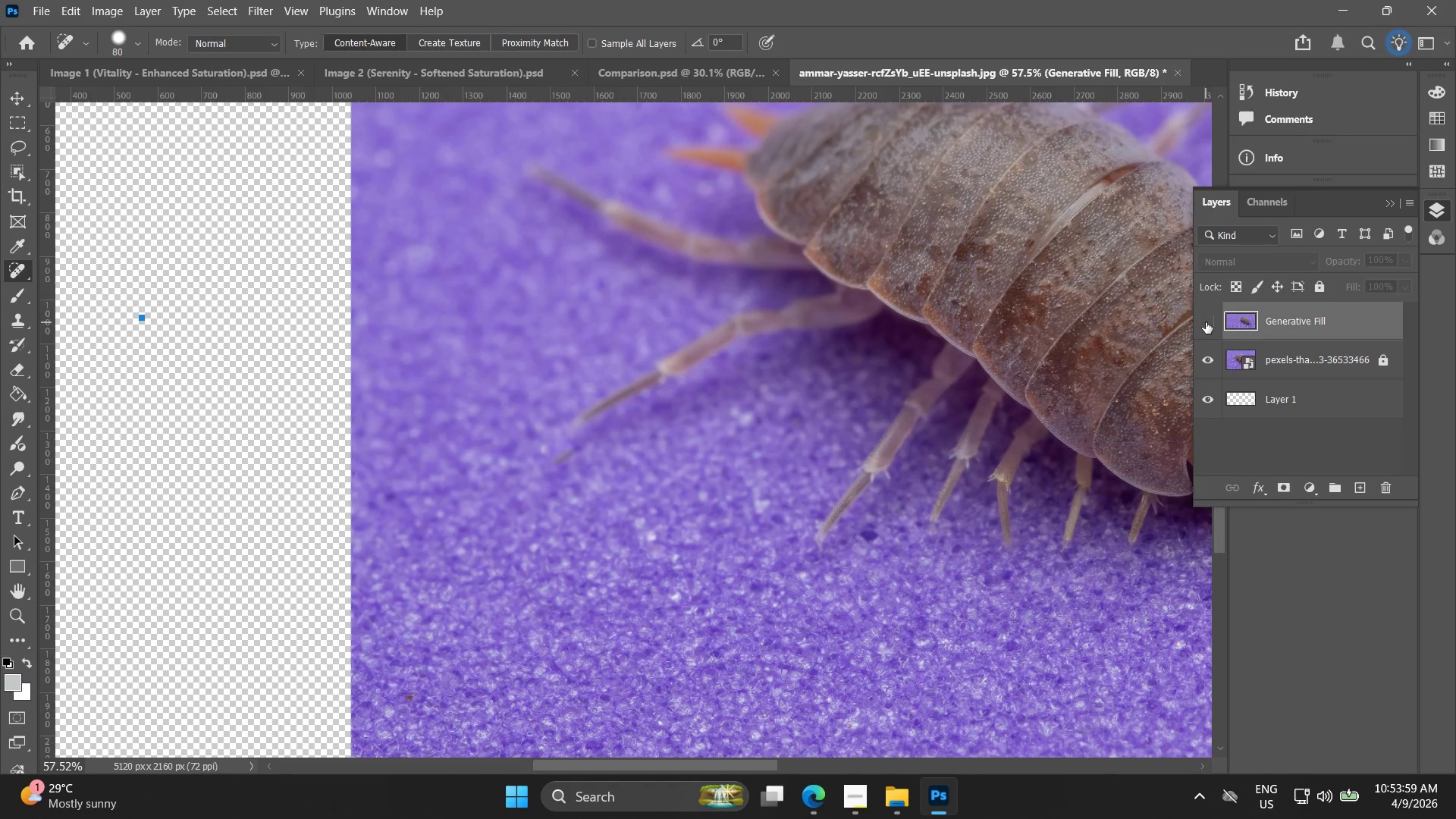 
left_click([1206, 322])
 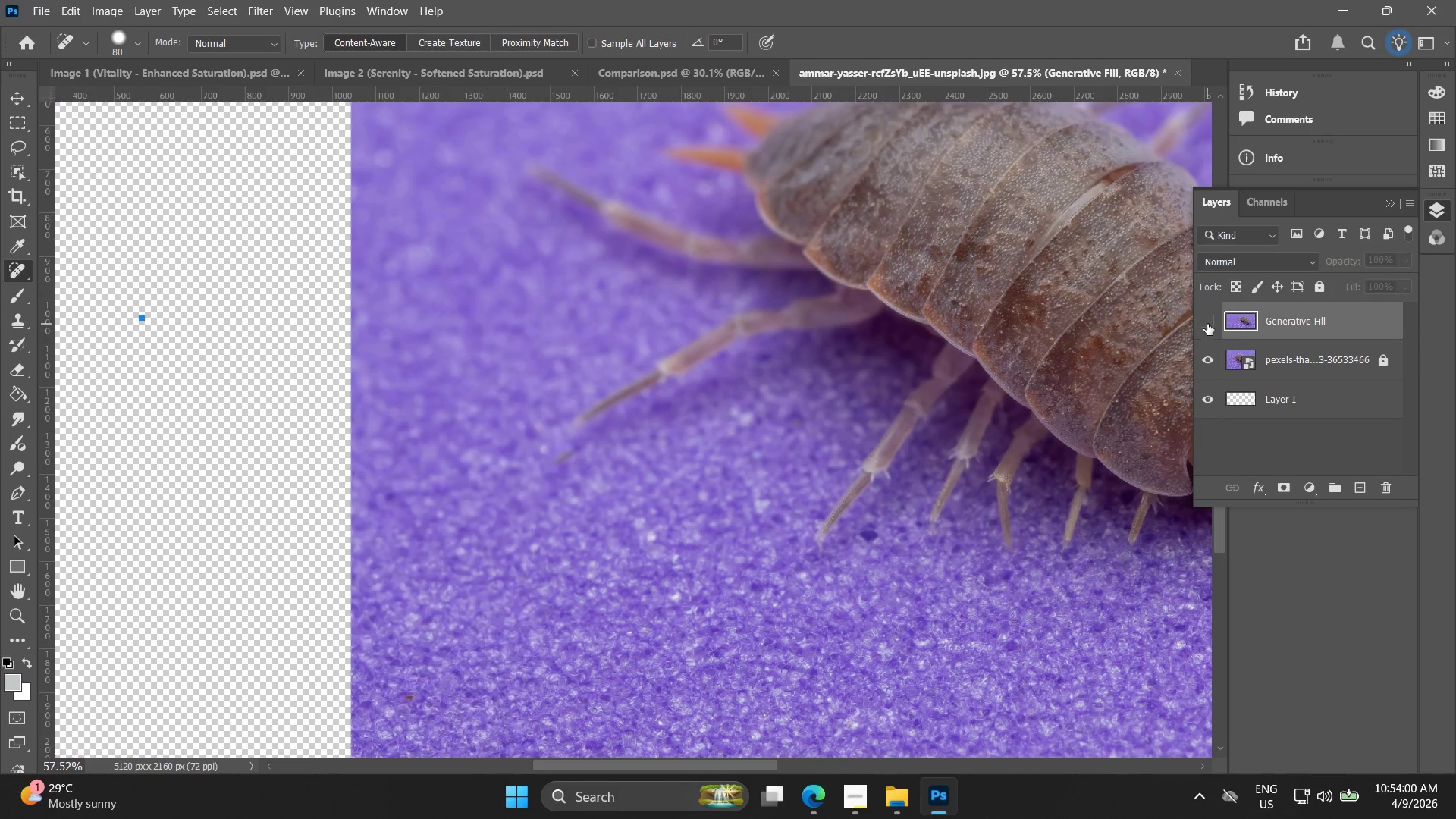 
triple_click([1207, 324])
 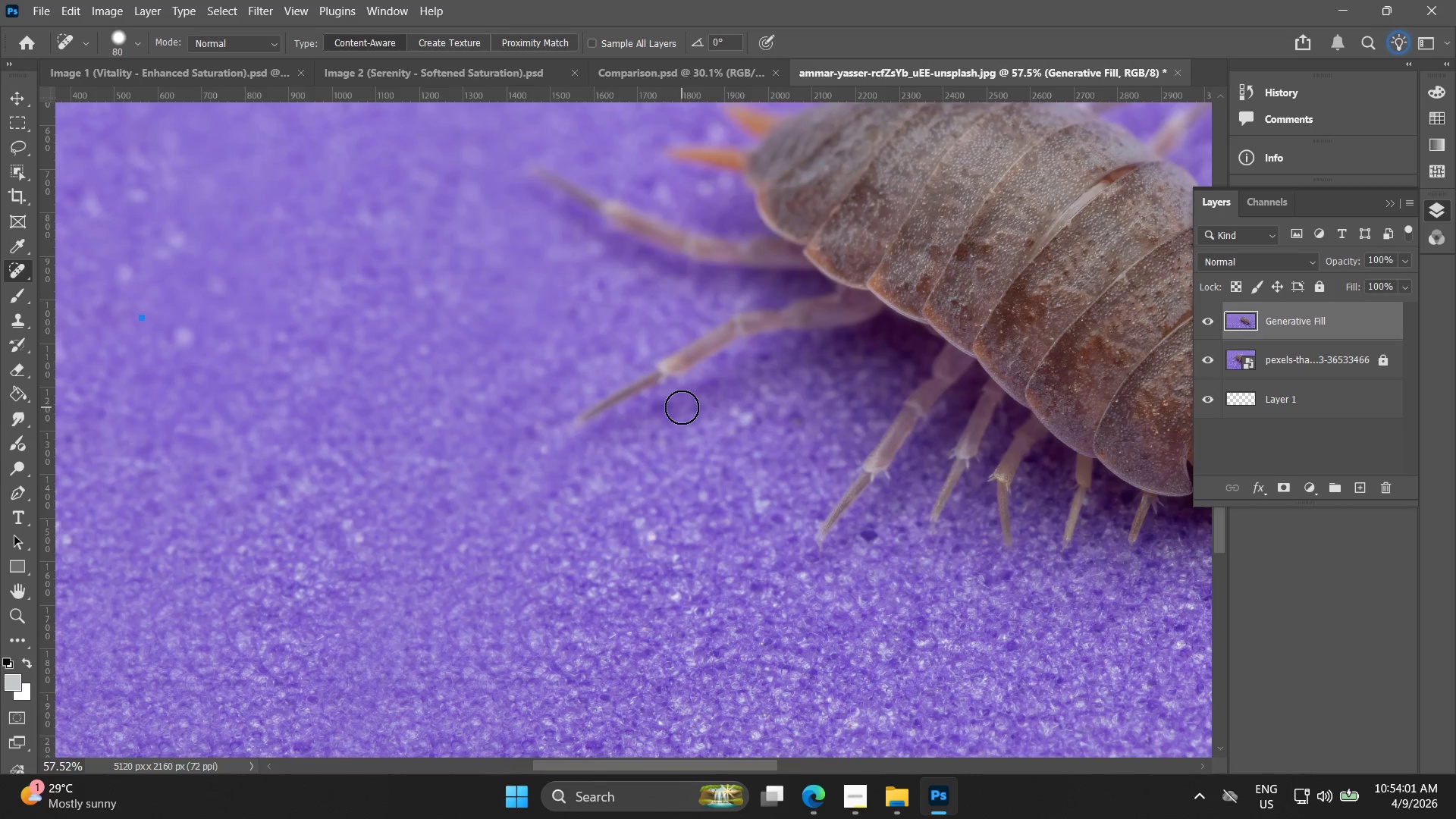 
hold_key(key=AltLeft, duration=0.5)
 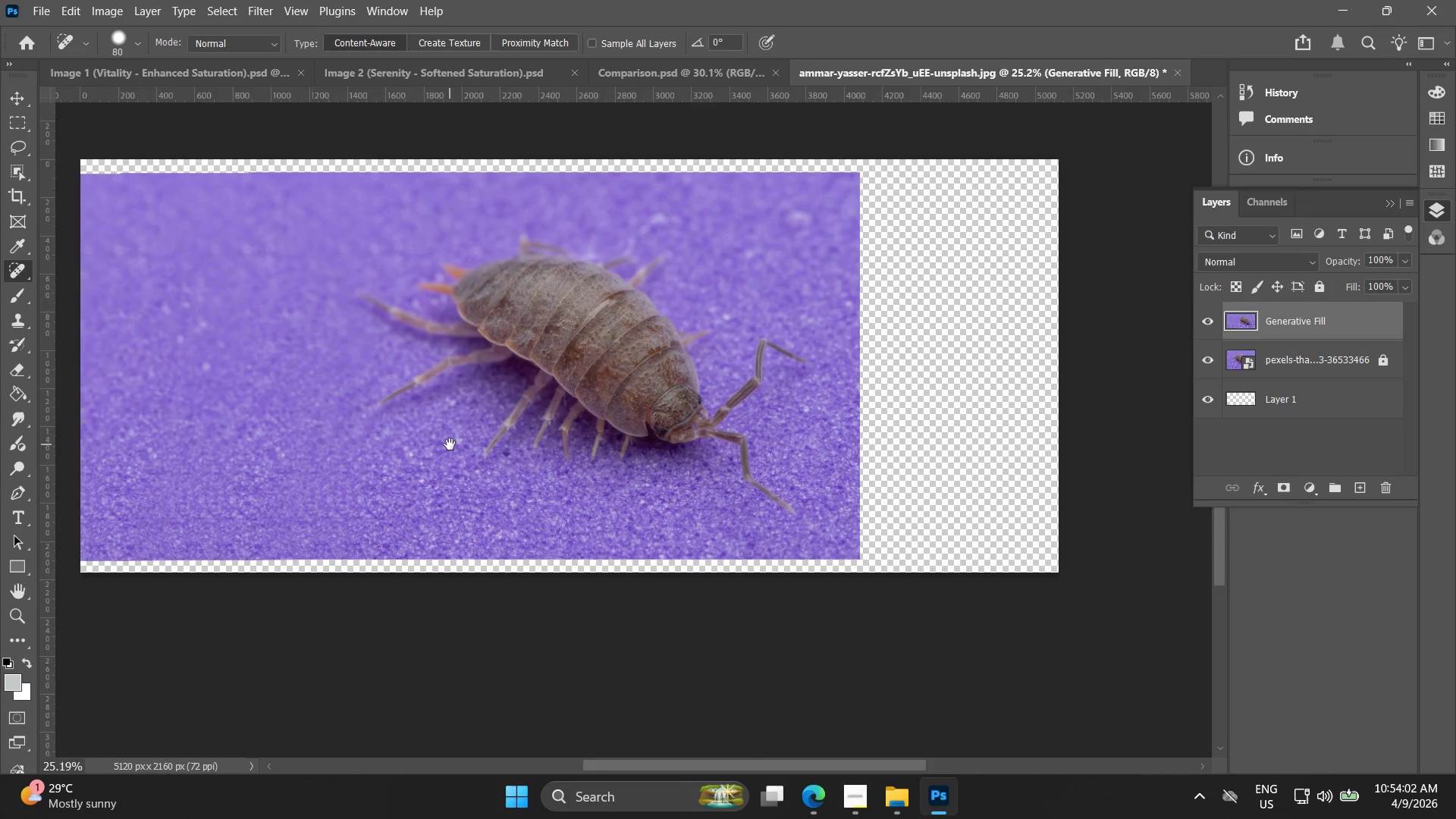 
hold_key(key=Space, duration=1.2)
 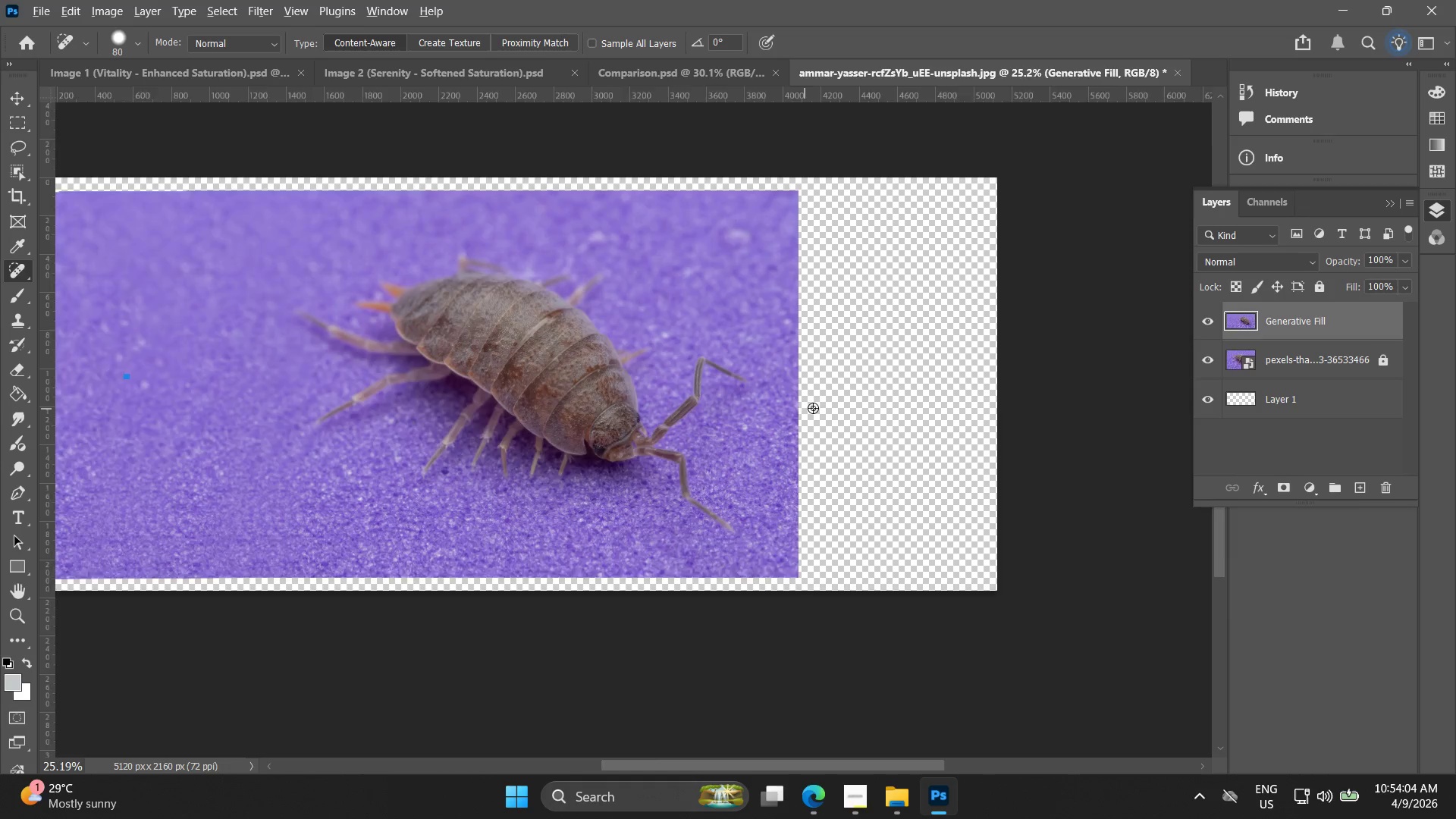 
left_click_drag(start_coordinate=[660, 469], to_coordinate=[450, 444])
 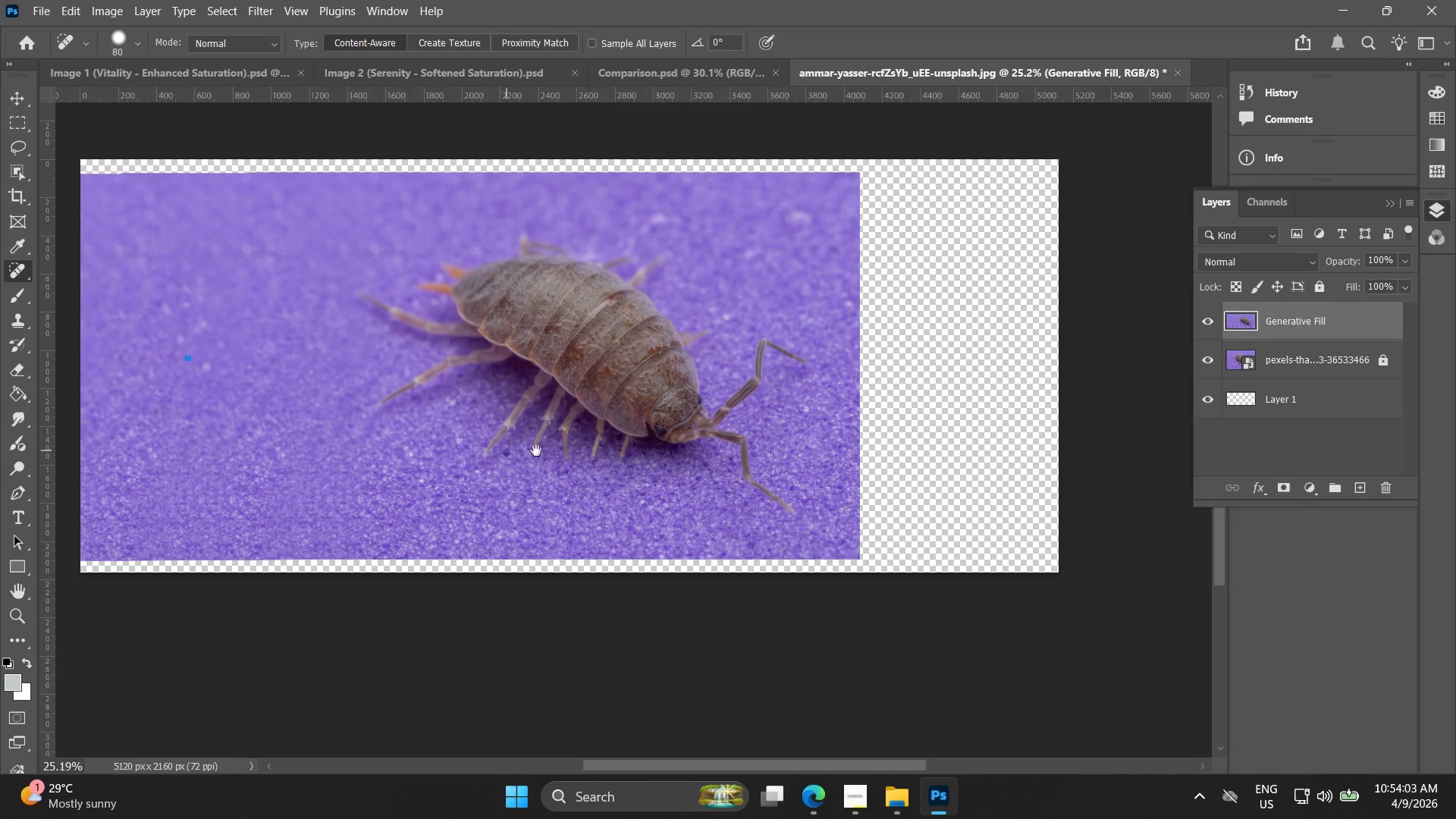 
scroll: coordinate [596, 428], scroll_direction: down, amount: 9.0
 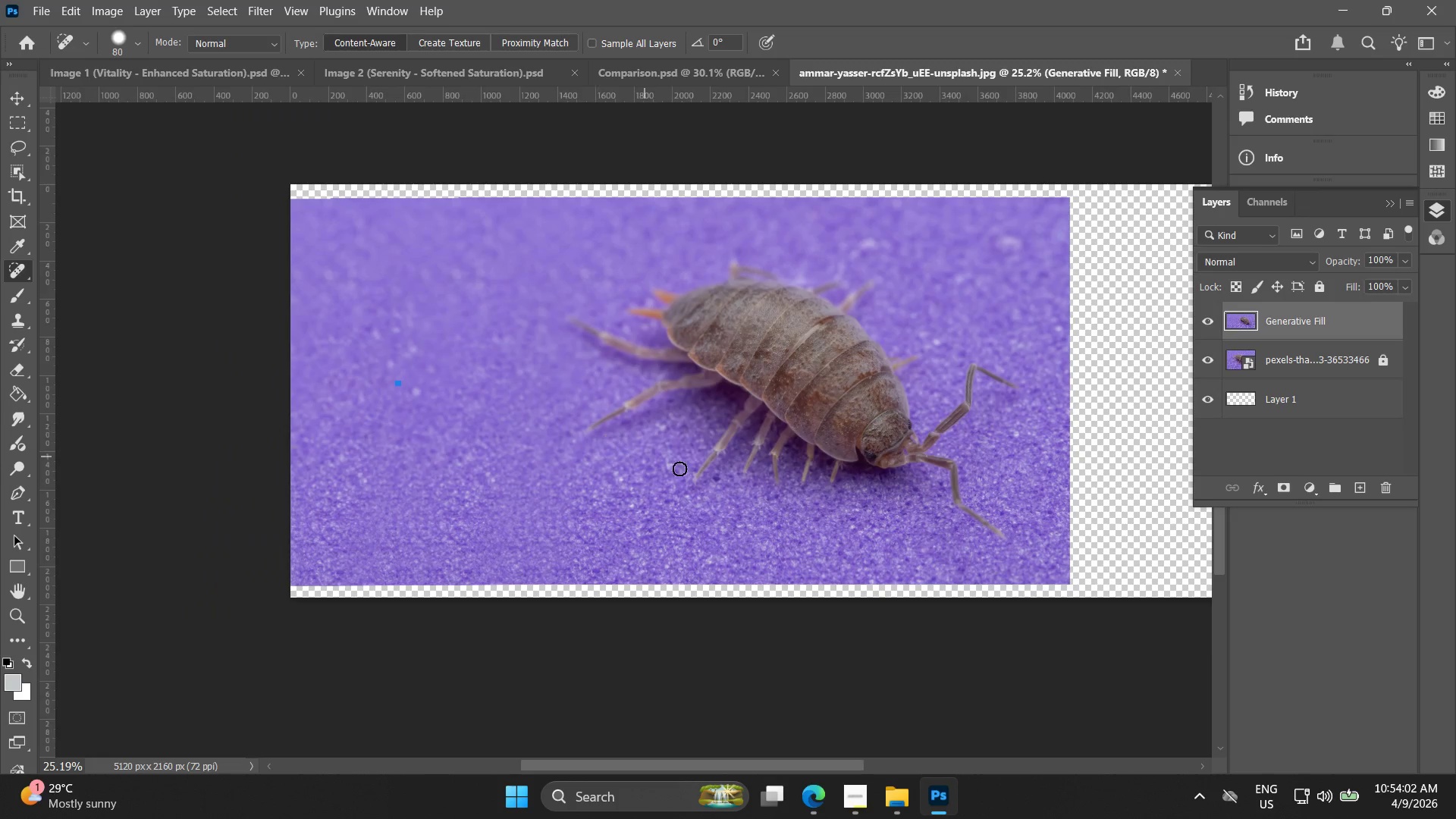 
left_click_drag(start_coordinate=[538, 449], to_coordinate=[477, 467])
 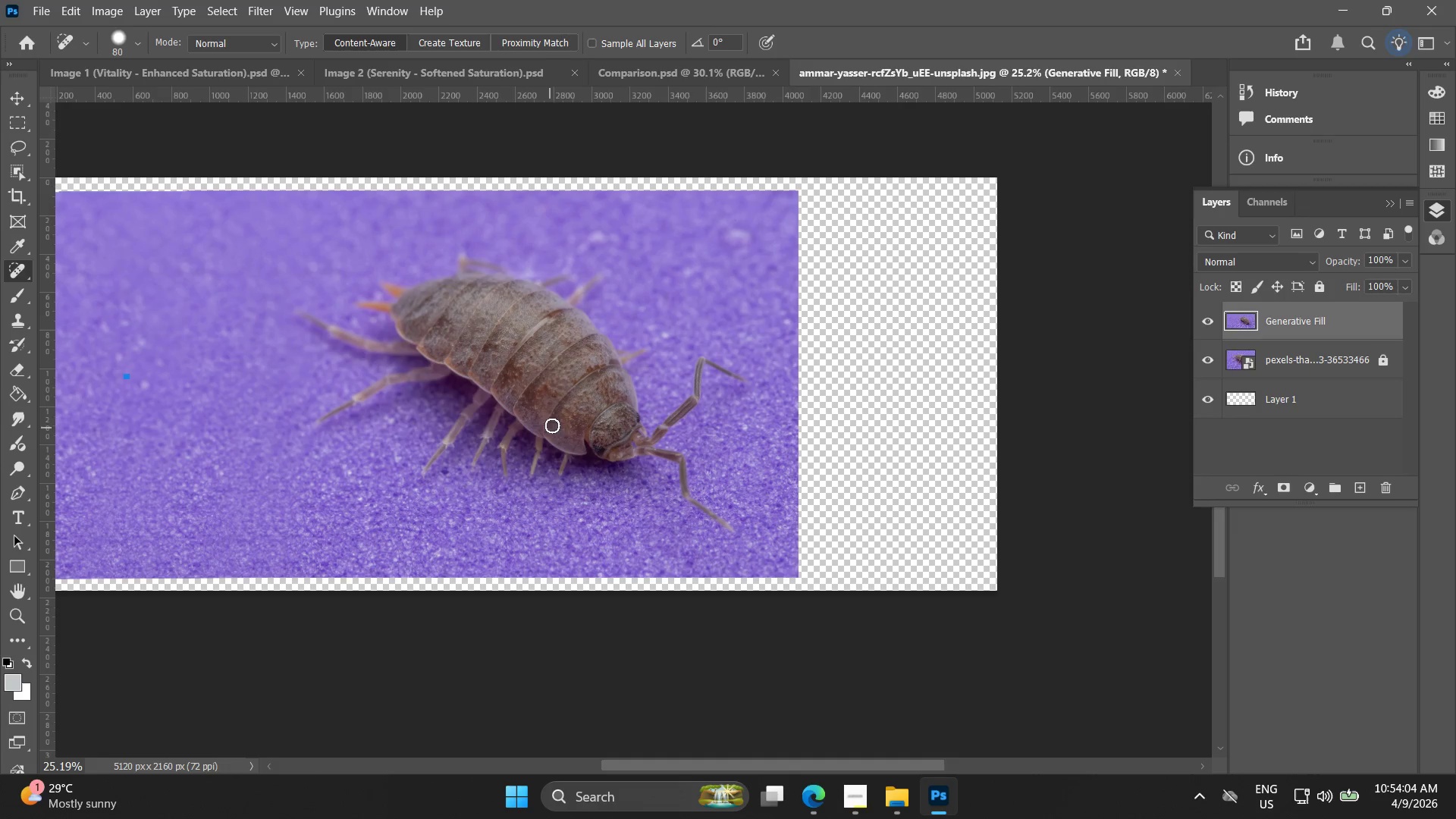 
key(Alt+AltLeft)
 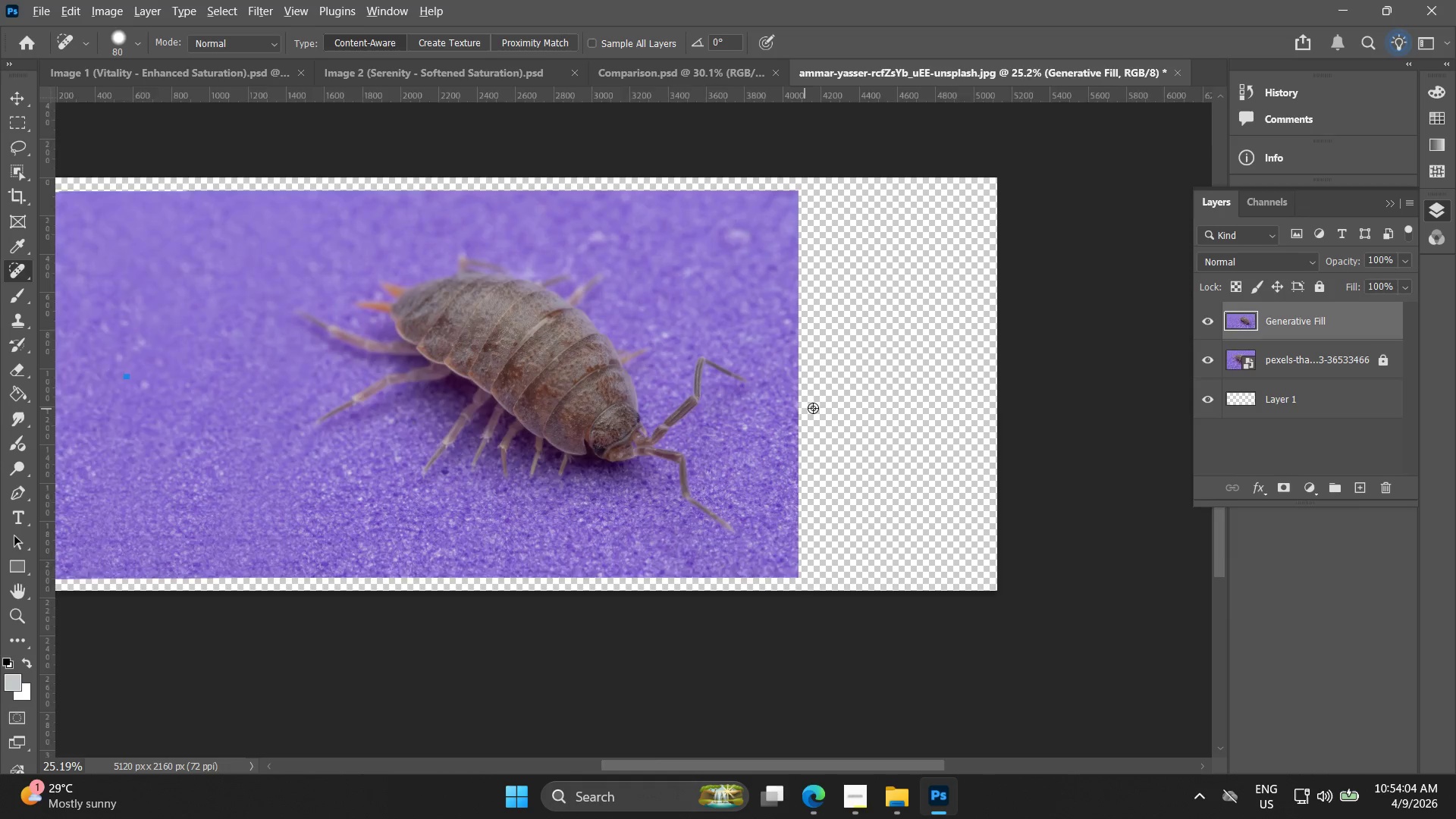 
hold_key(key=Space, duration=0.41)
 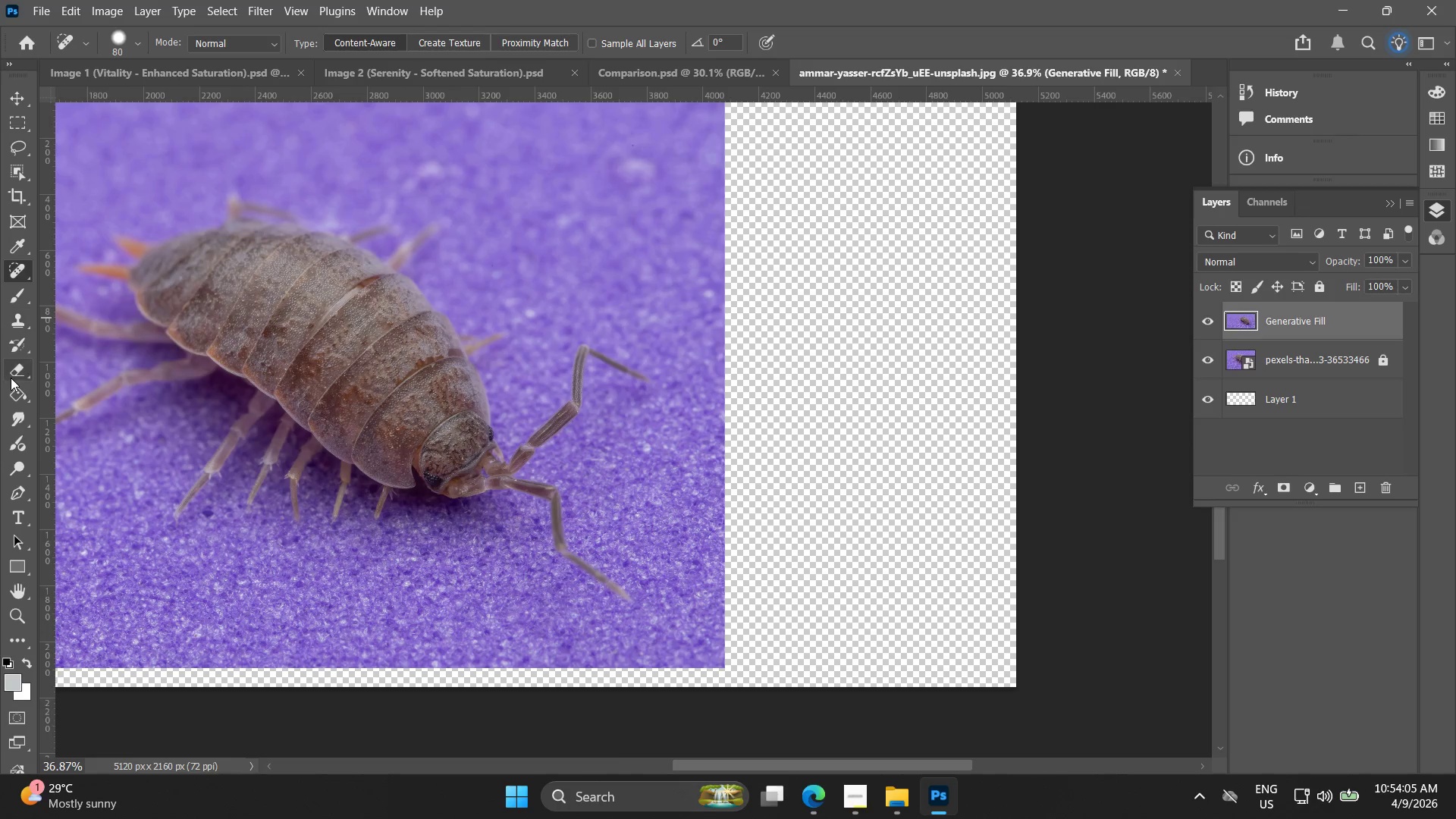 
left_click_drag(start_coordinate=[771, 403], to_coordinate=[705, 414])
 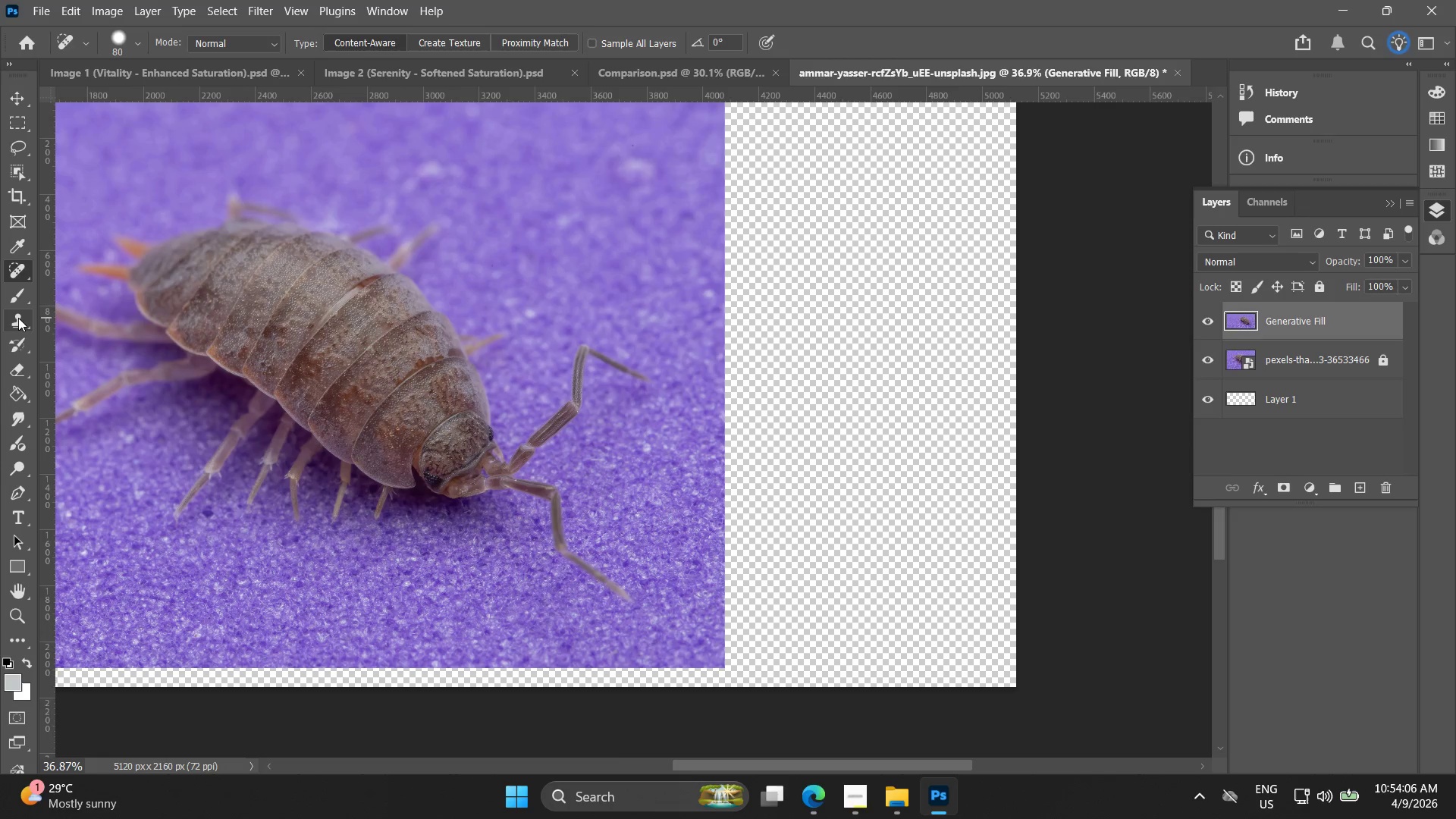 
scroll: coordinate [814, 408], scroll_direction: up, amount: 4.0
 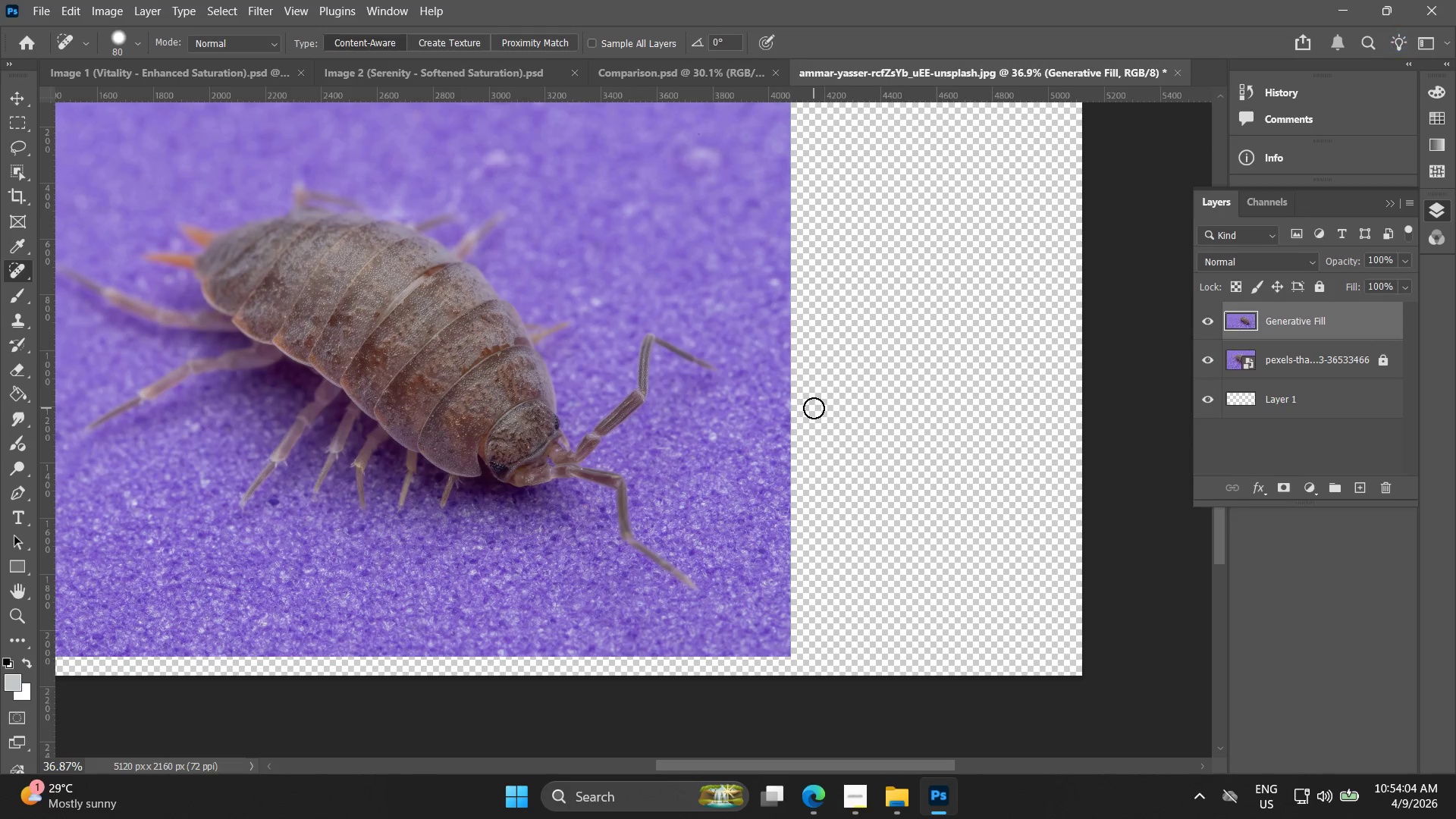 
hold_key(key=Space, duration=0.48)
 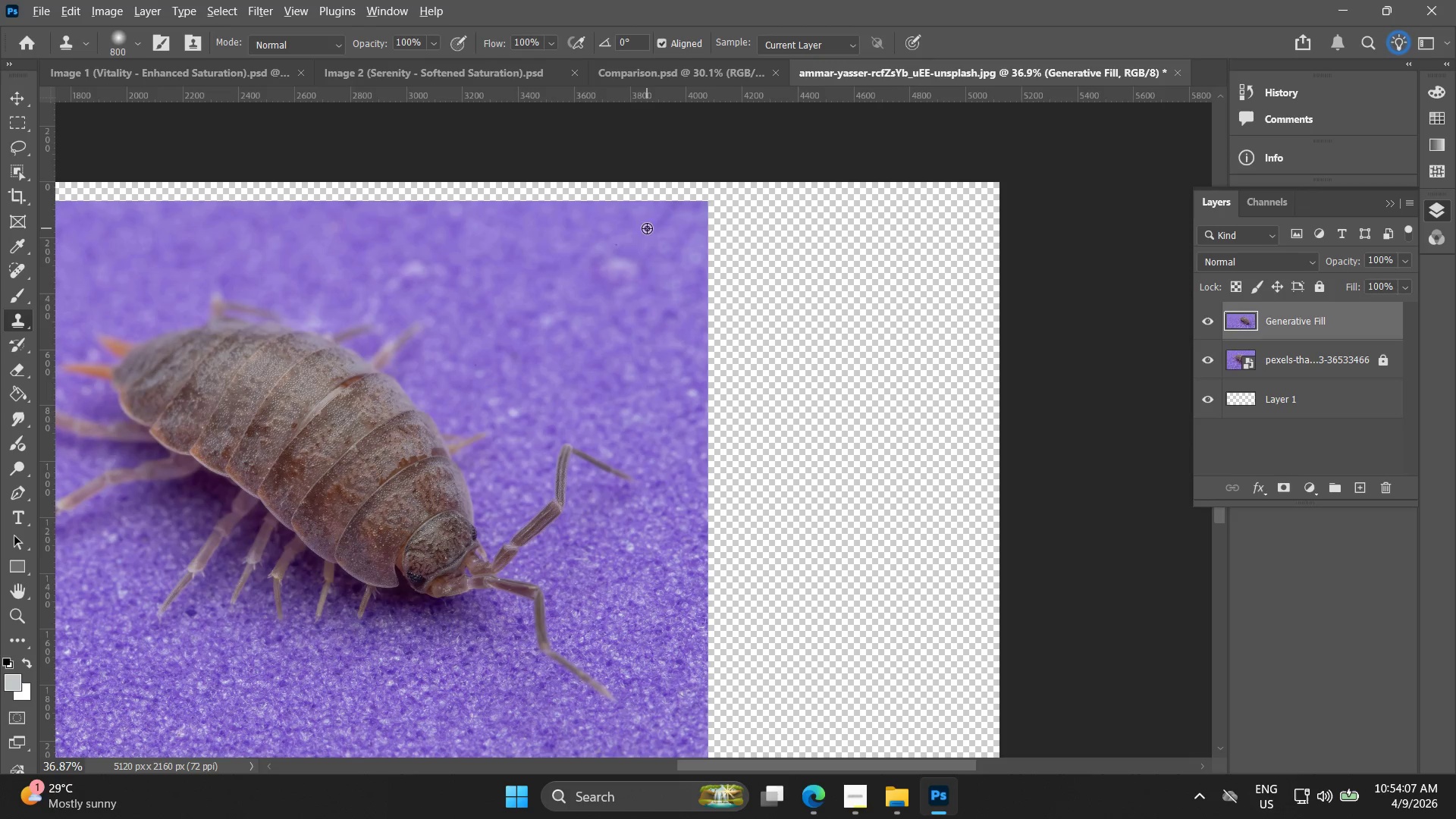 
left_click_drag(start_coordinate=[516, 359], to_coordinate=[499, 458])
 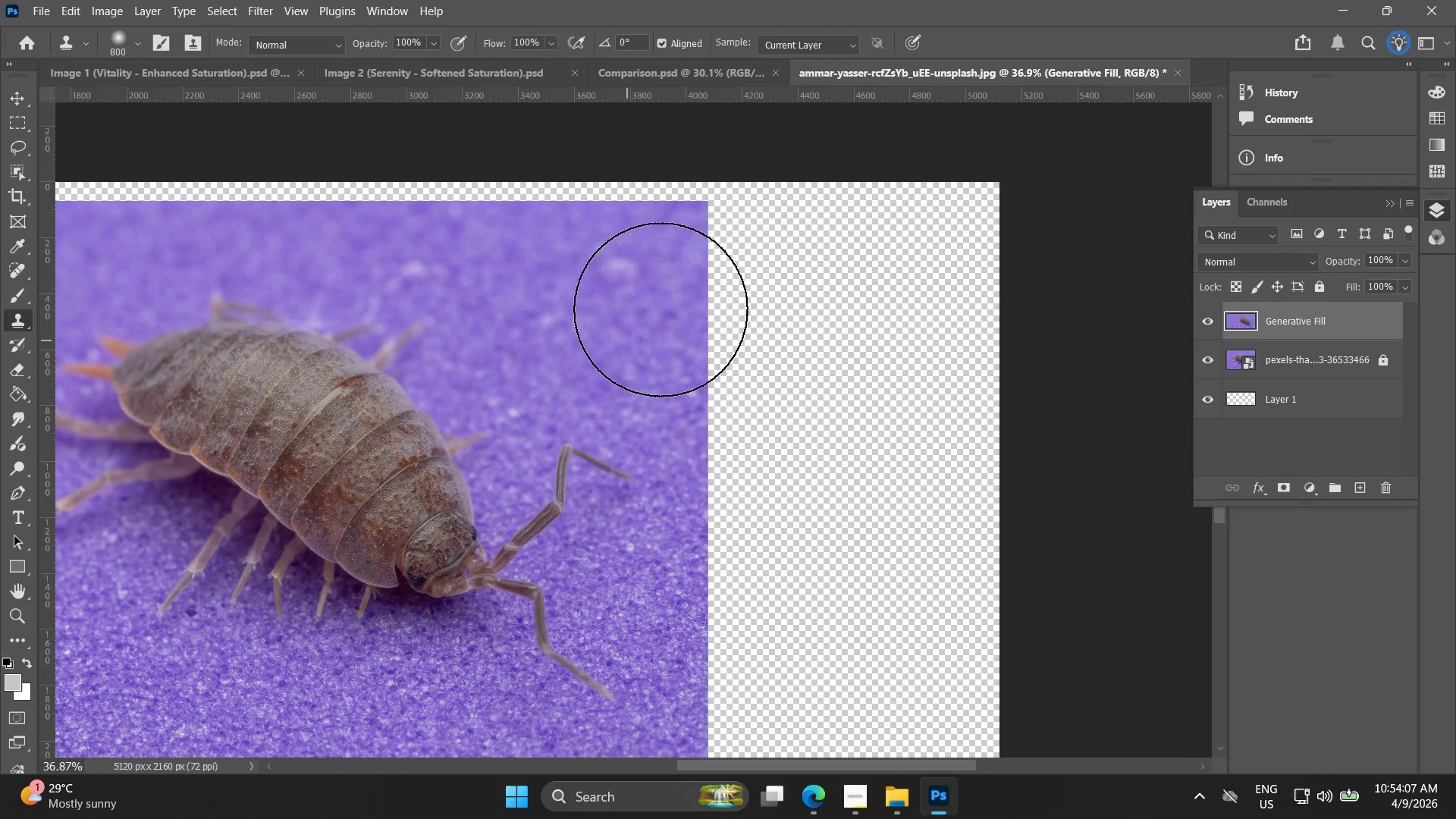 
hold_key(key=AltLeft, duration=1.5)
 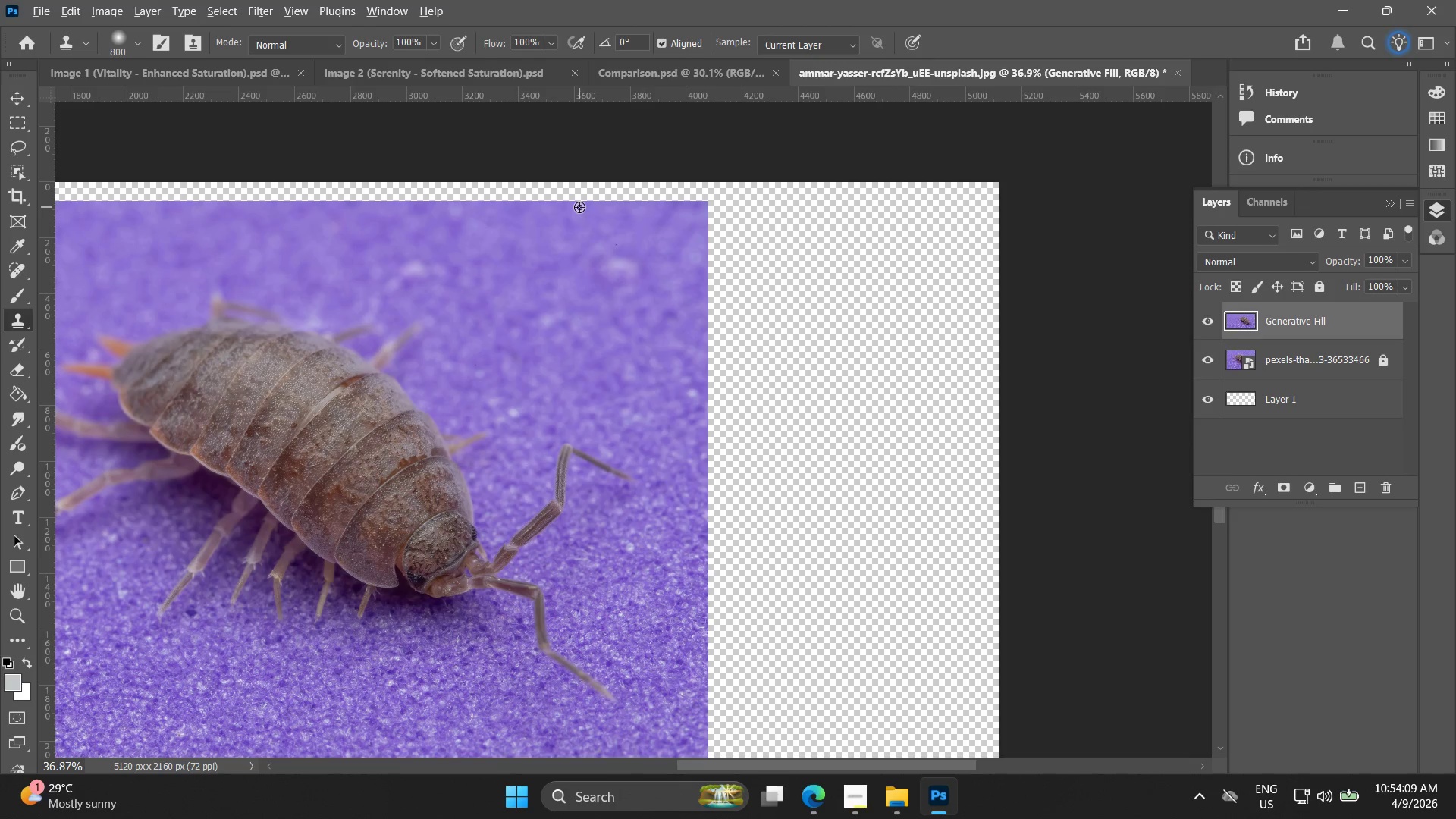 
hold_key(key=AltLeft, duration=1.33)
left_click([581, 204])
 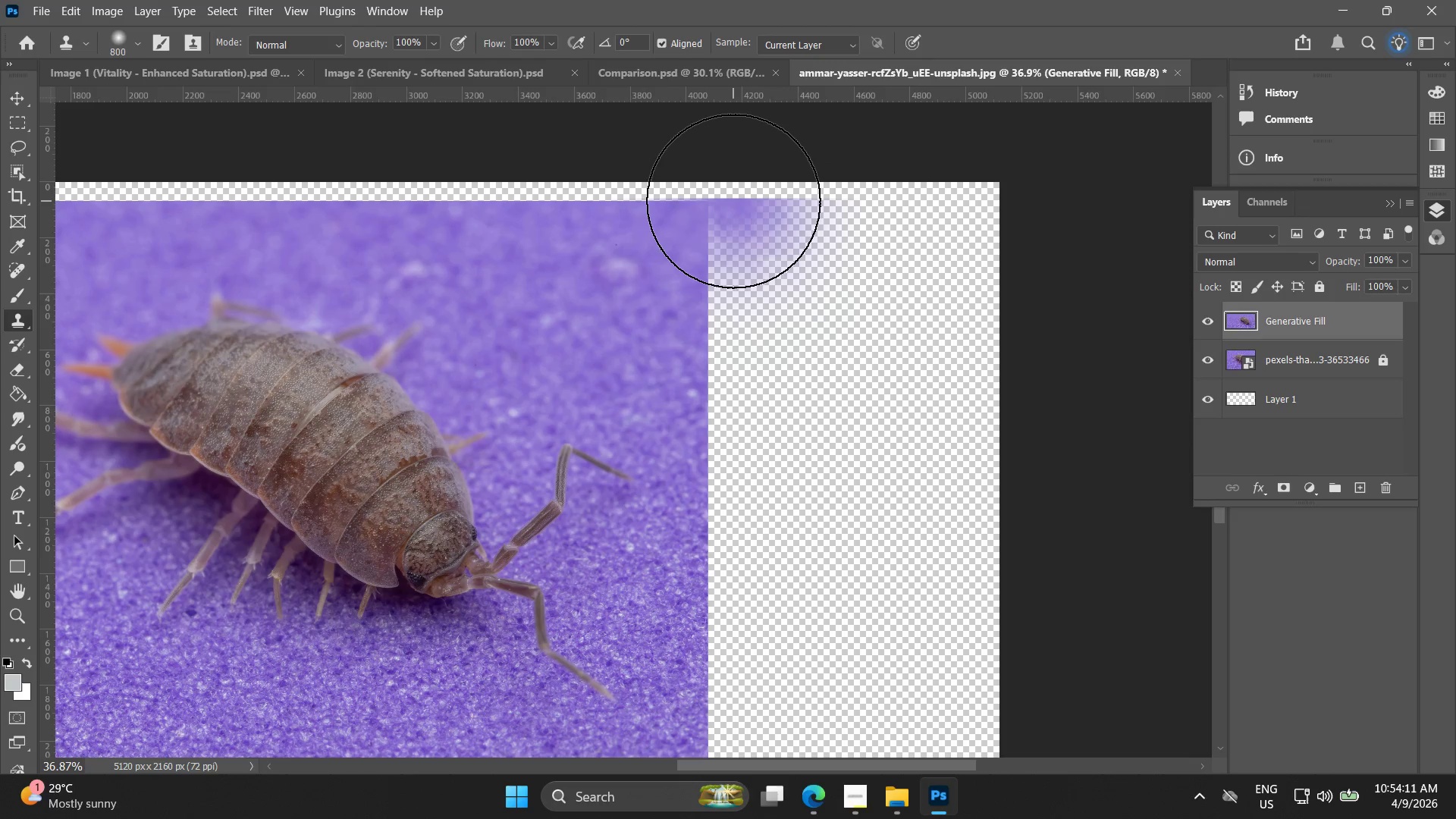 
left_click_drag(start_coordinate=[730, 201], to_coordinate=[771, 692])
 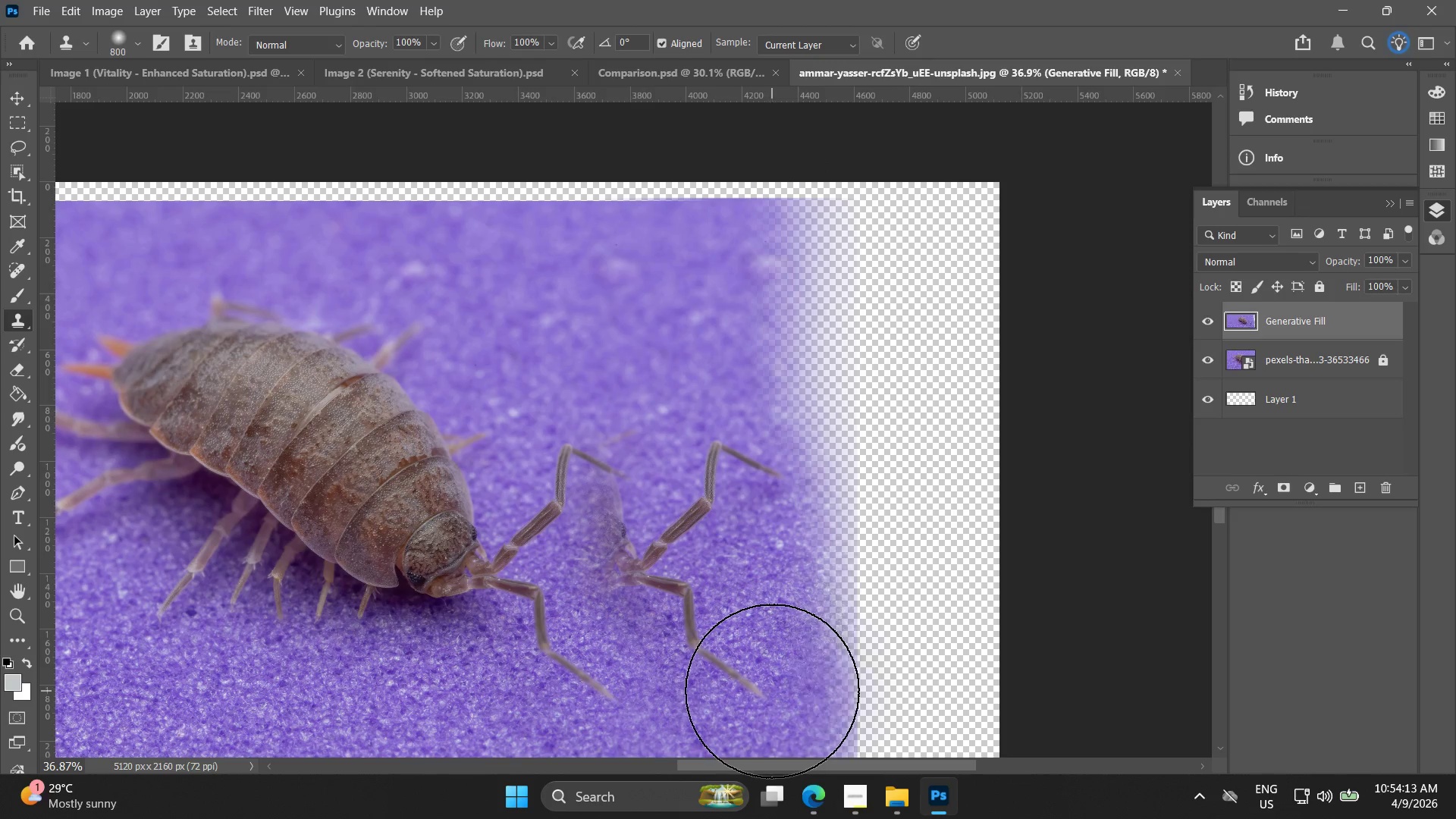 
key(Control+ControlLeft)
 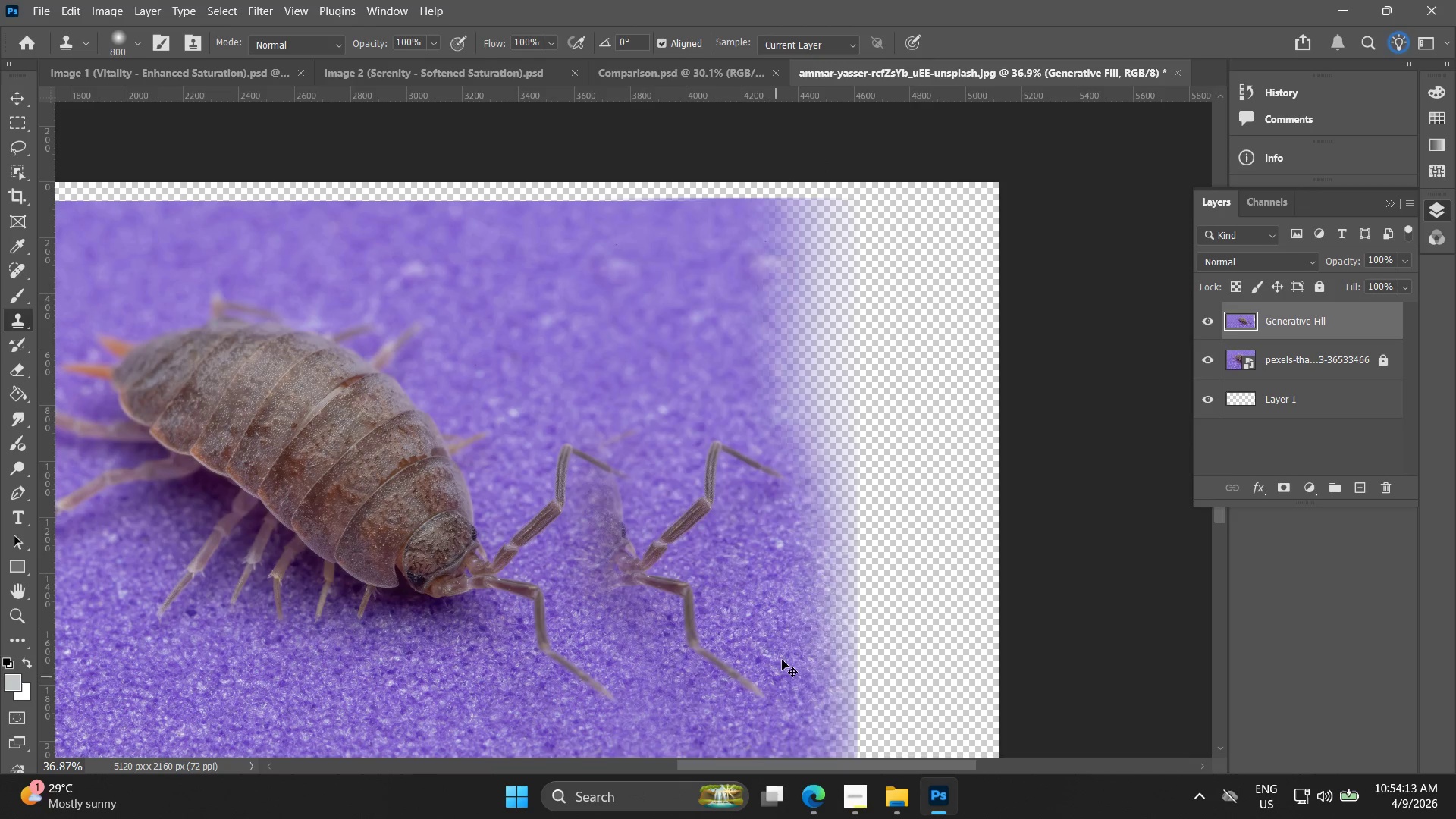 
key(Control+Z)
 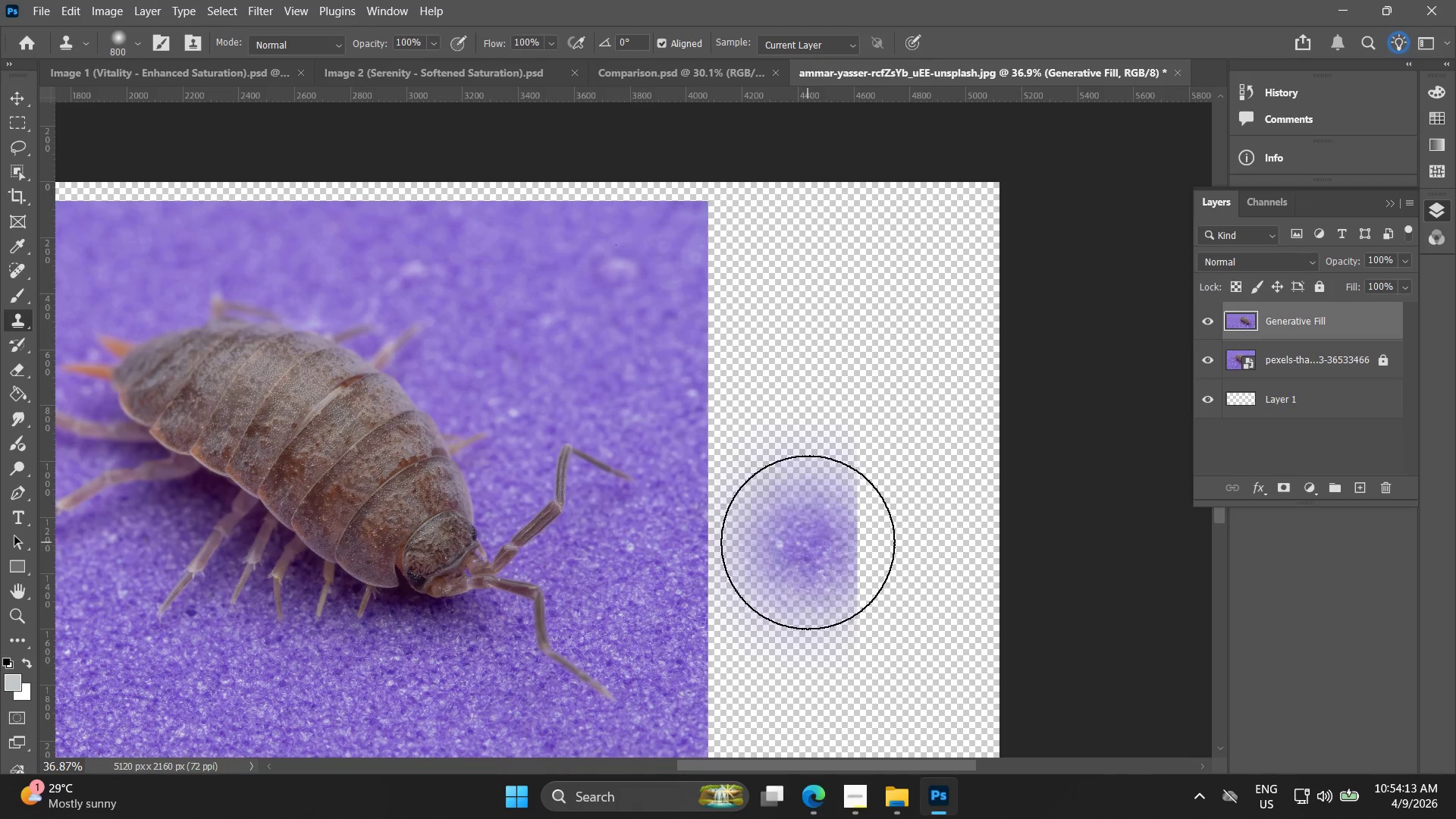 
hold_key(key=Space, duration=0.53)
 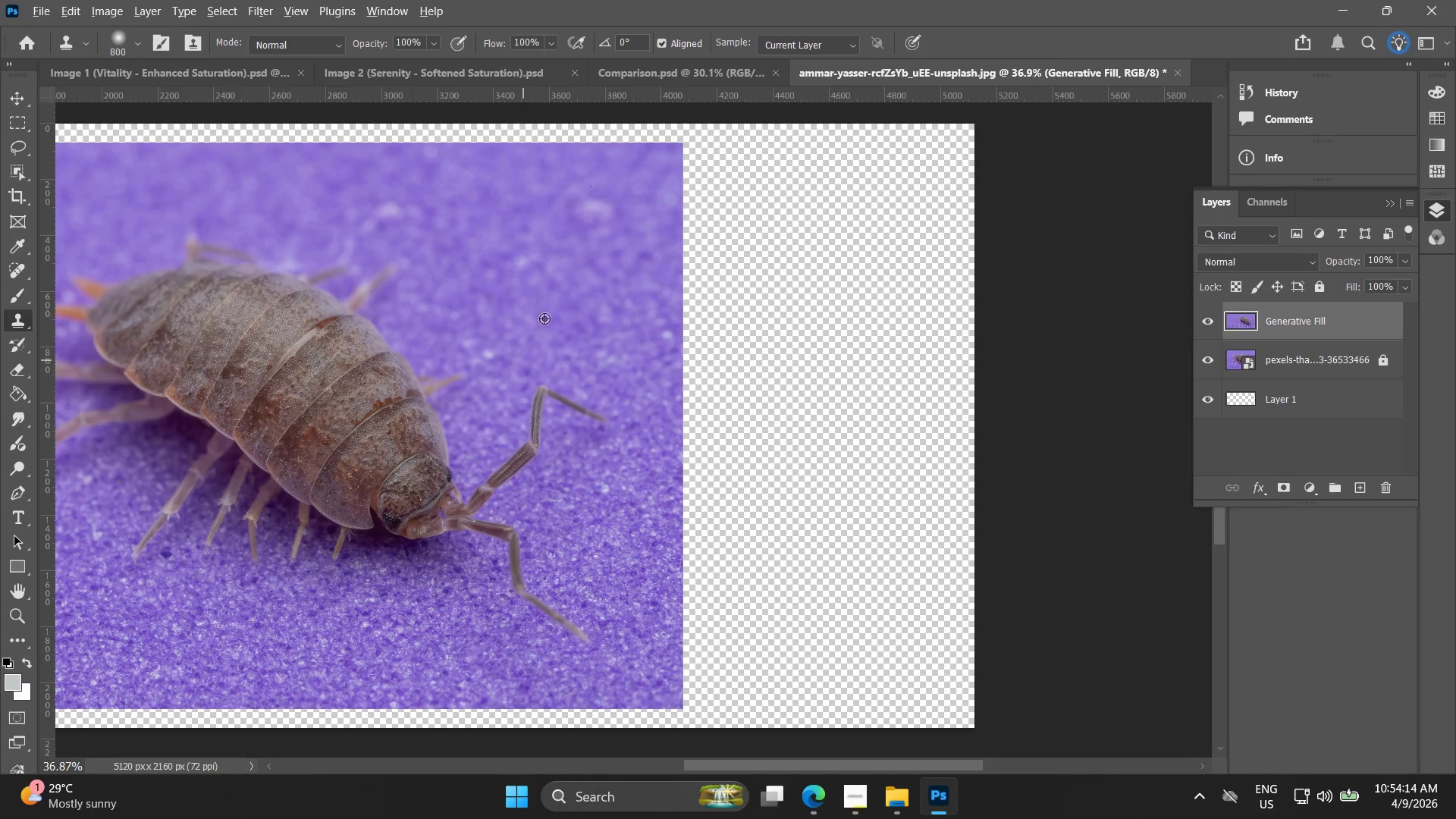 
left_click_drag(start_coordinate=[806, 525], to_coordinate=[781, 466])
 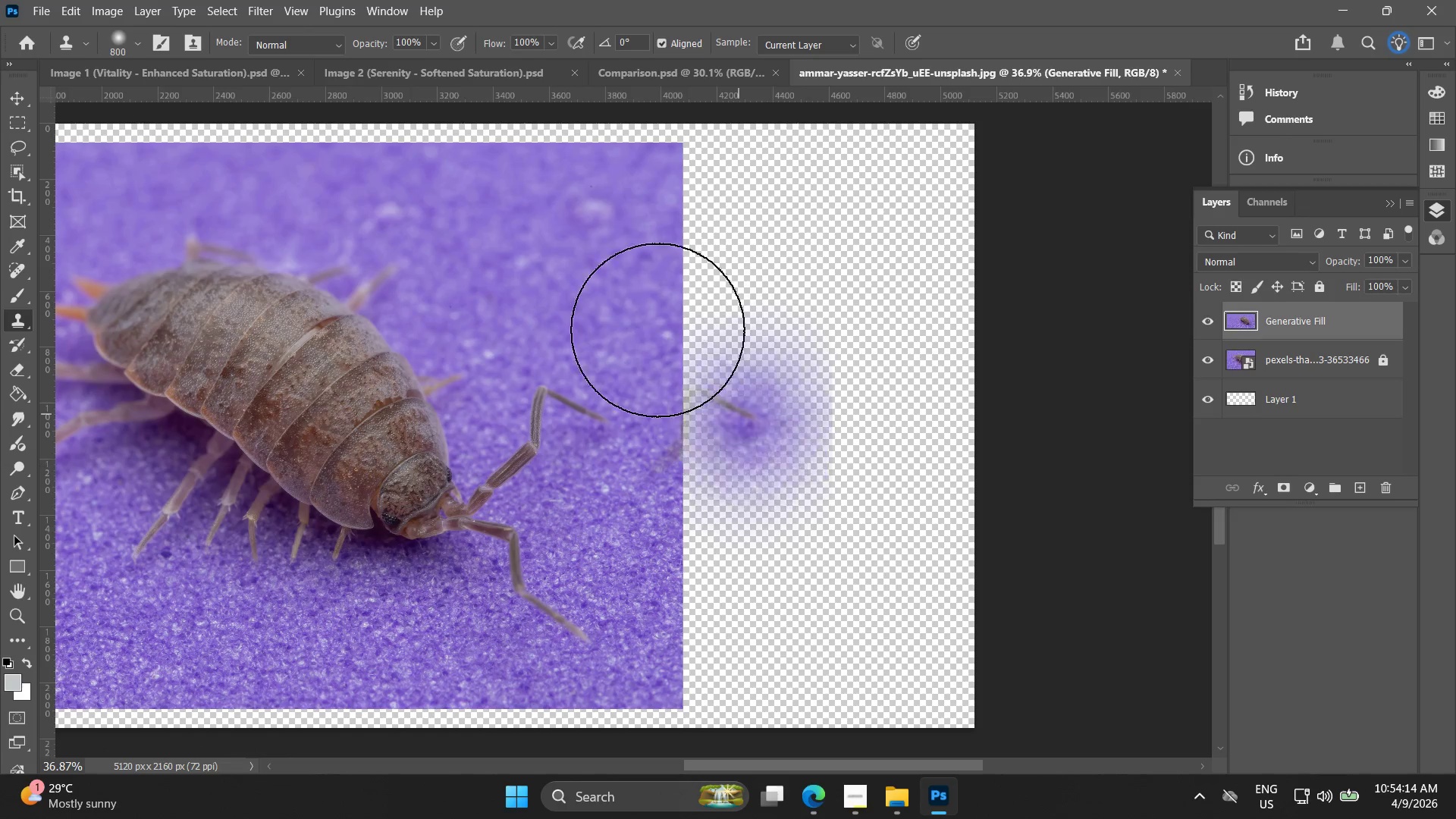 
hold_key(key=AltLeft, duration=0.56)
 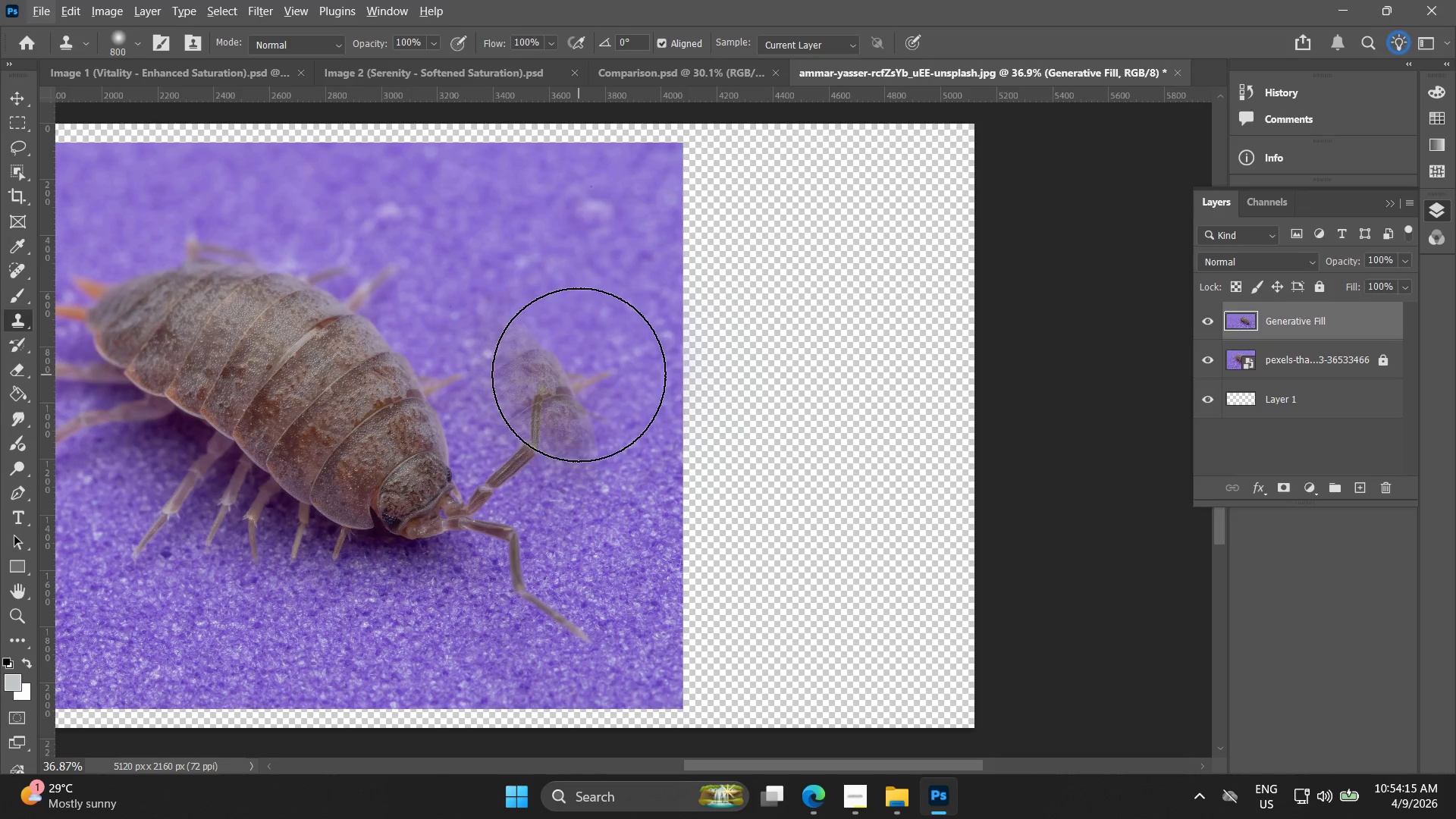 
hold_key(key=AltLeft, duration=1.5)
 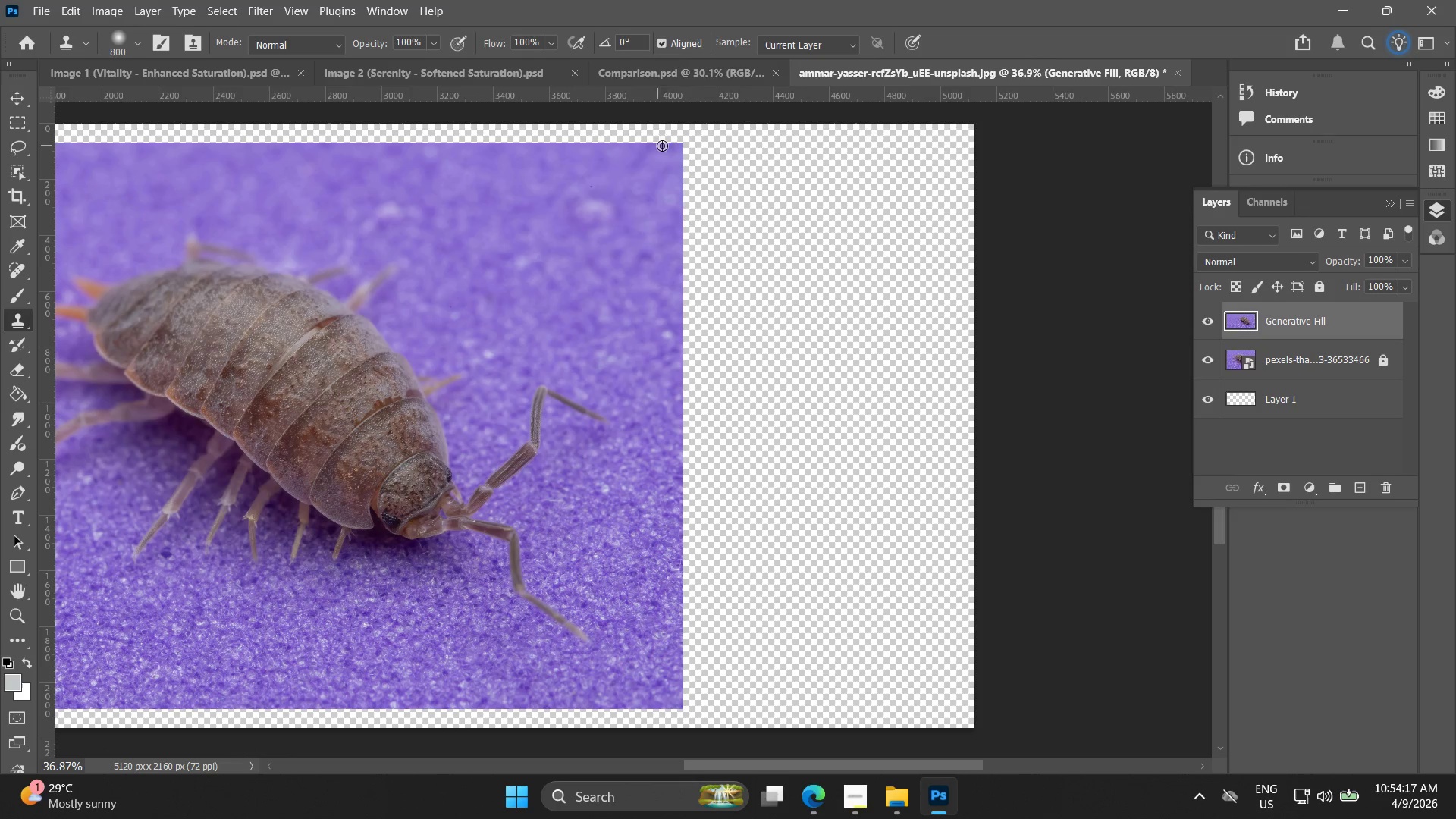 
hold_key(key=AltLeft, duration=0.53)
left_click([631, 144])
 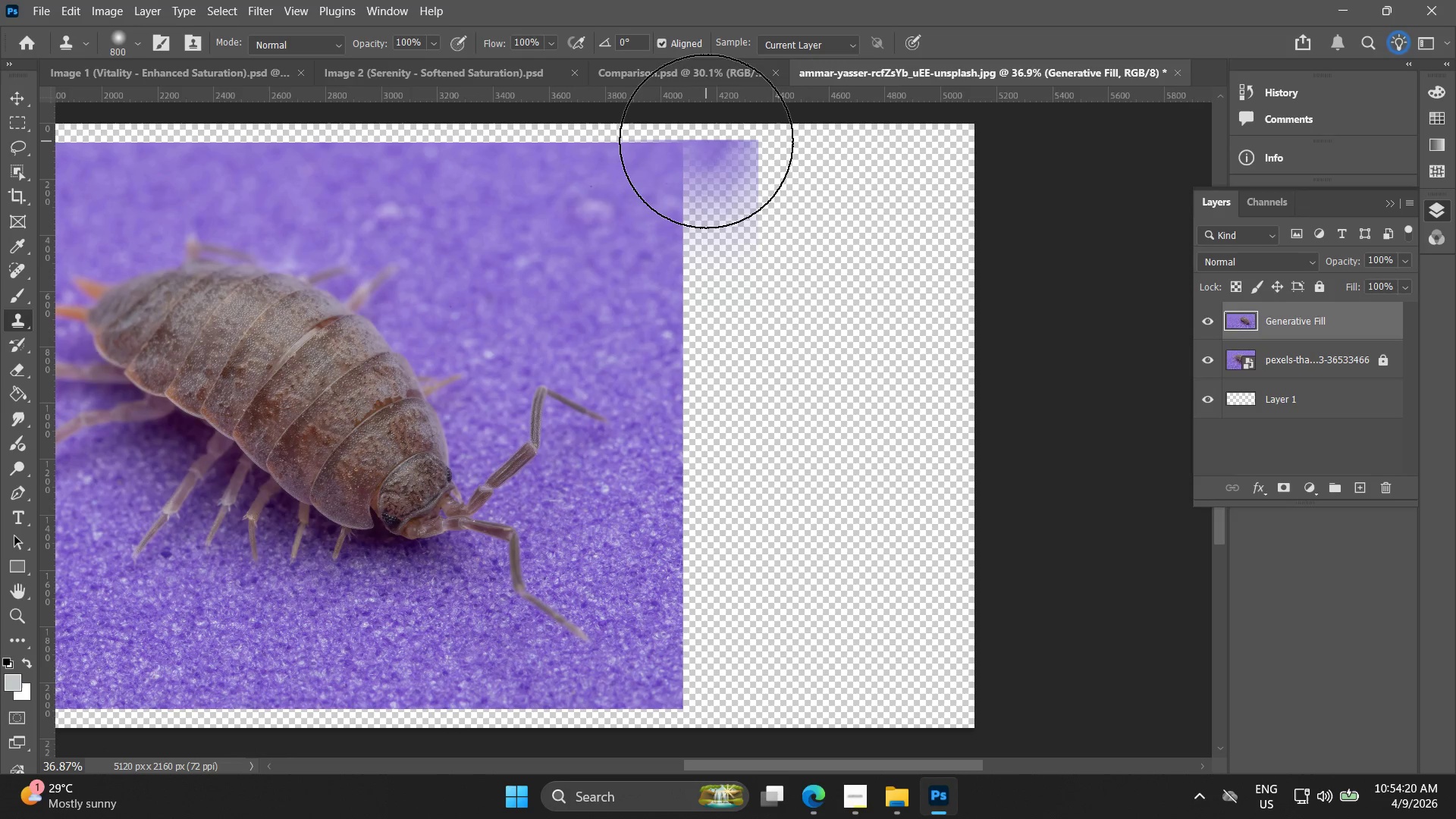 
left_click_drag(start_coordinate=[708, 143], to_coordinate=[914, 659])
 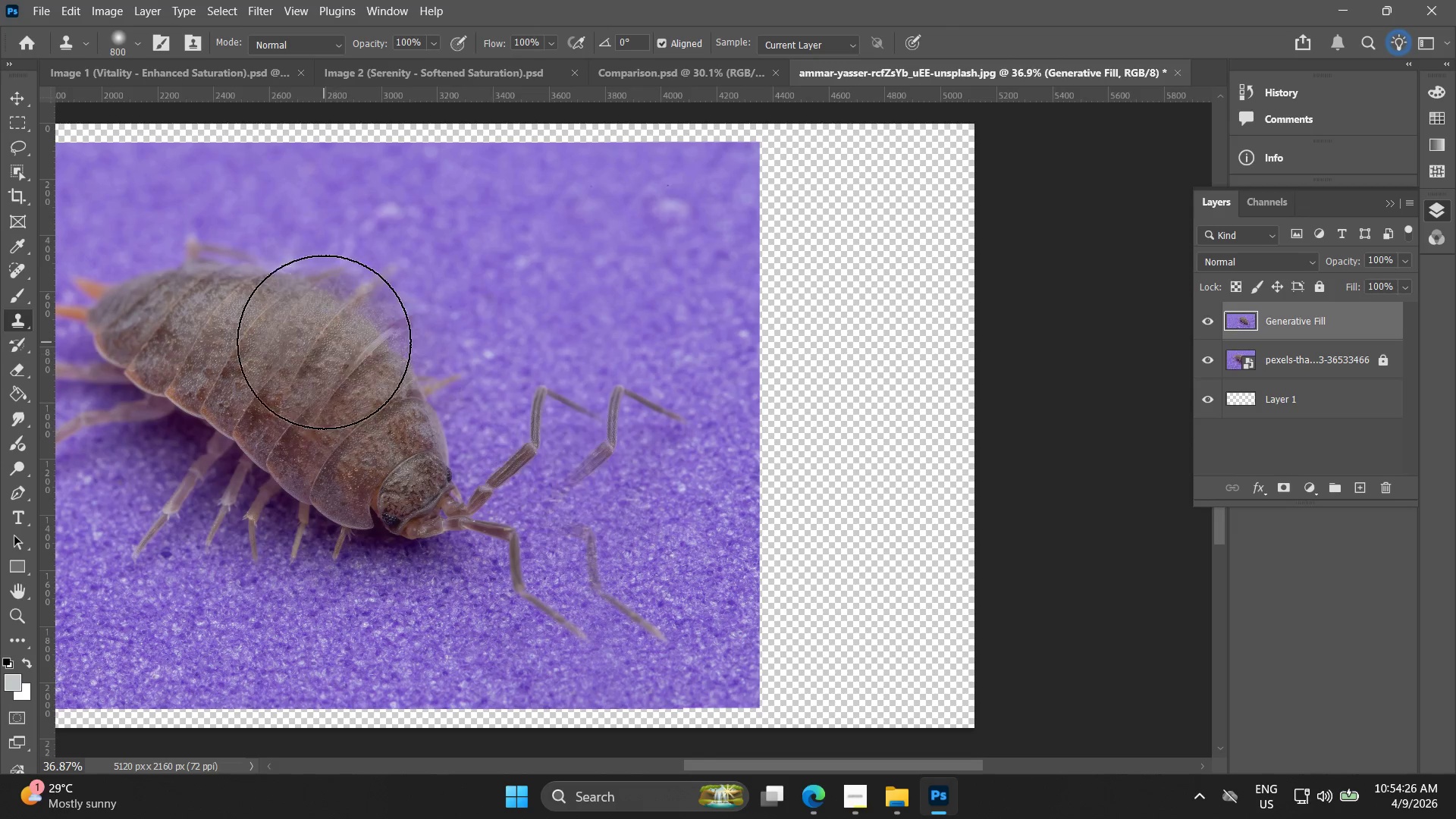 
hold_key(key=AltLeft, duration=1.5)
 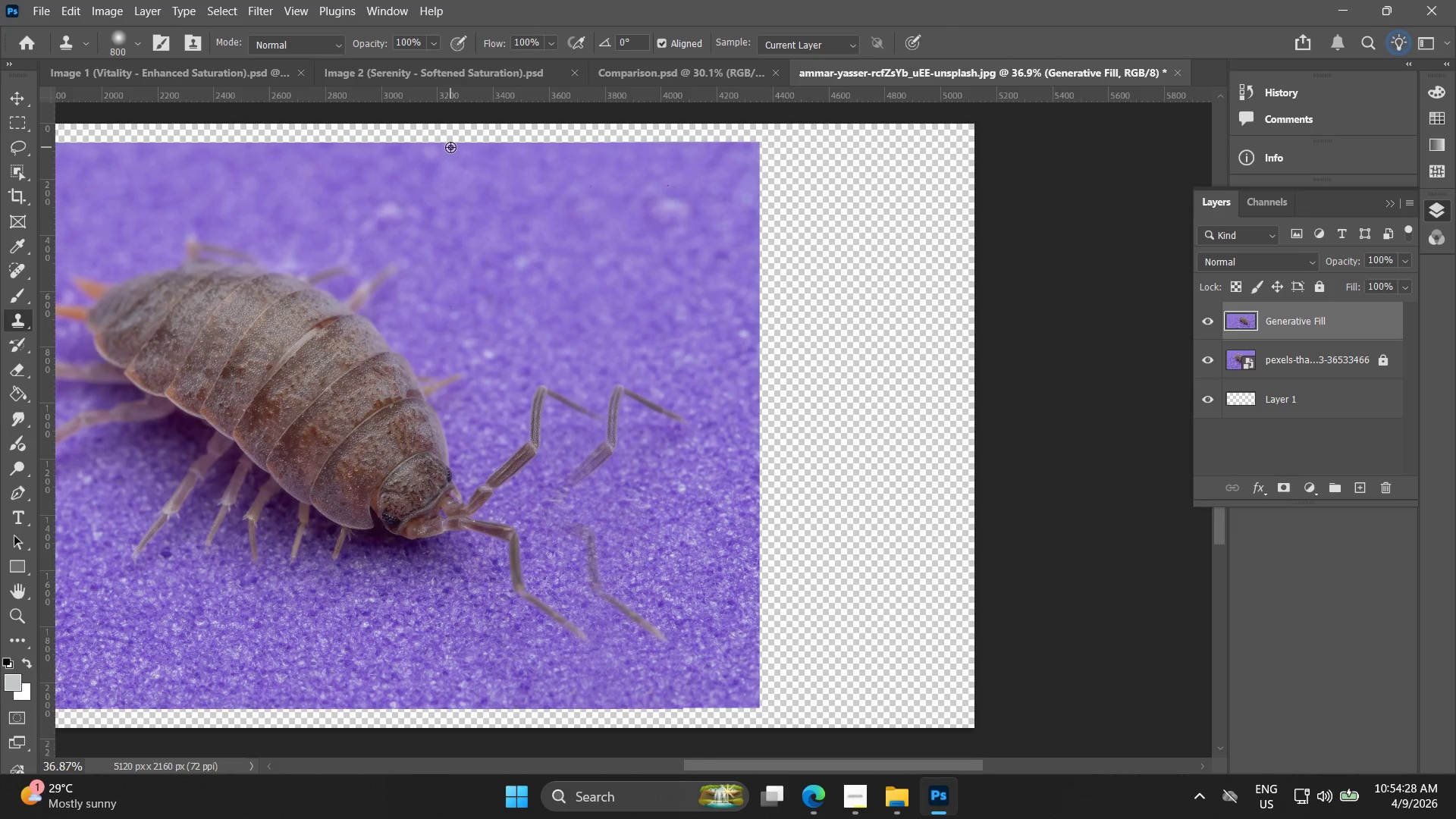 
hold_key(key=AltLeft, duration=0.94)
left_click([453, 143])
 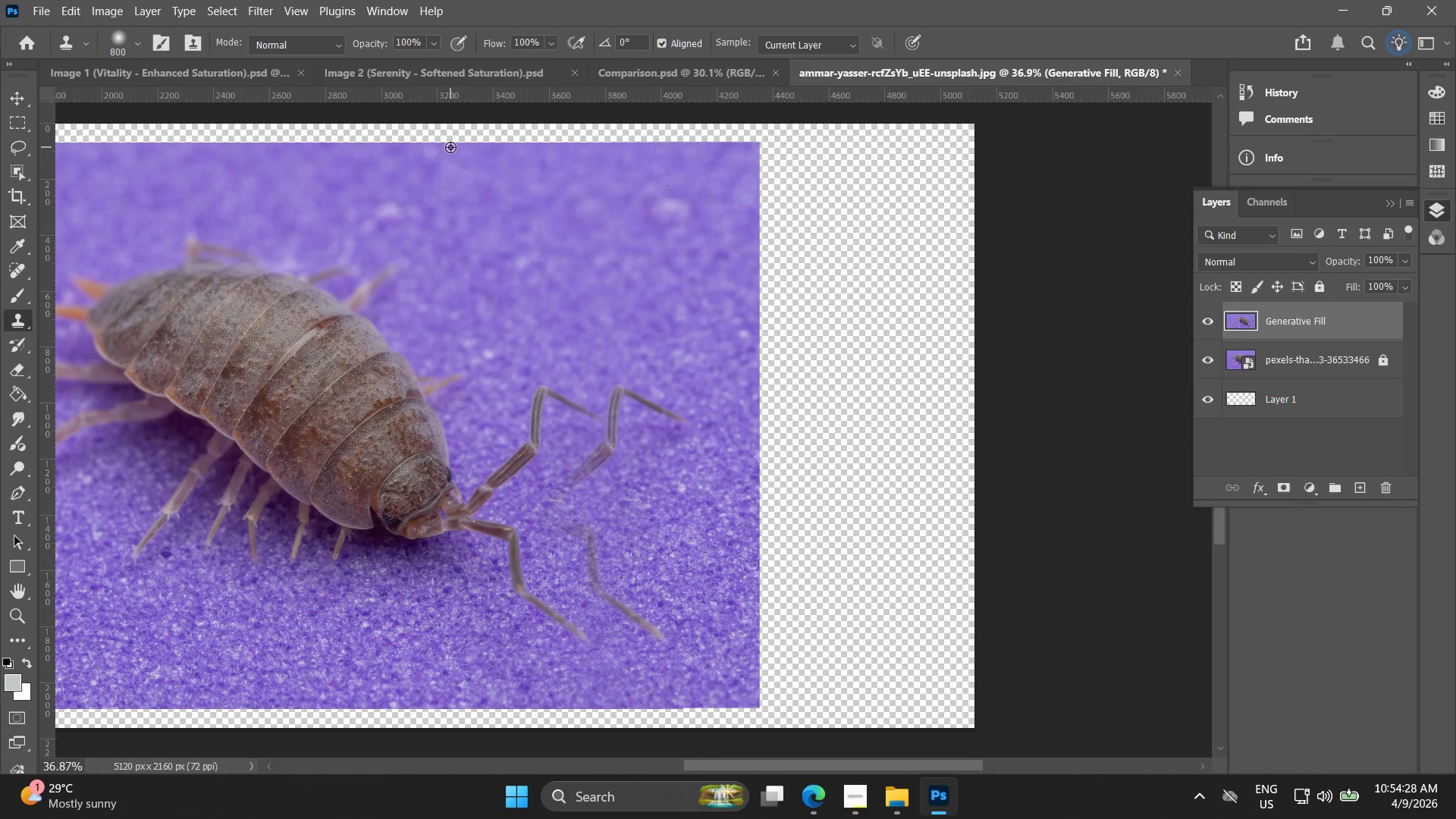 
double_click([450, 147])
 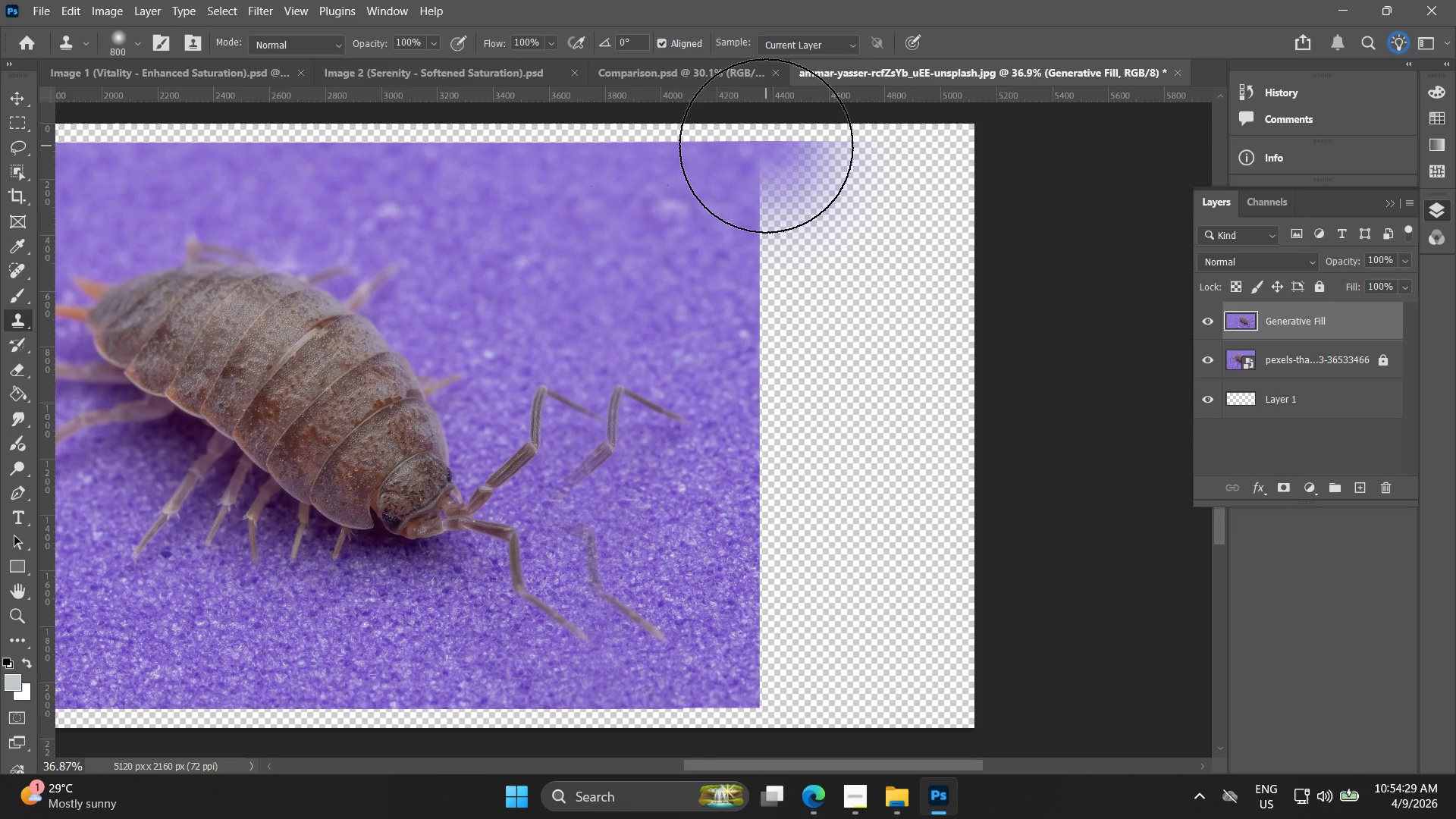 
left_click_drag(start_coordinate=[766, 146], to_coordinate=[1001, 673])
 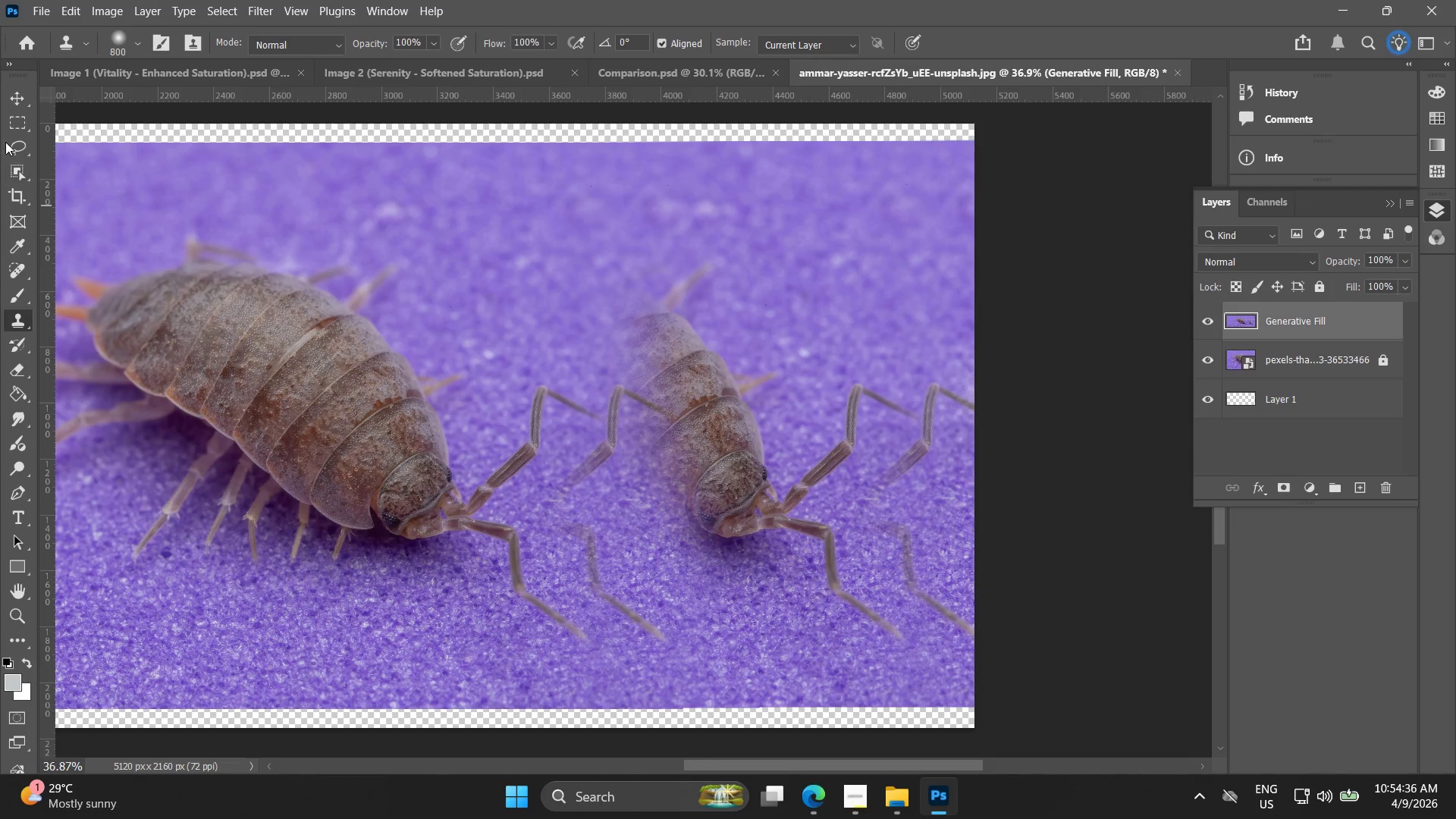 
left_click([23, 136])
 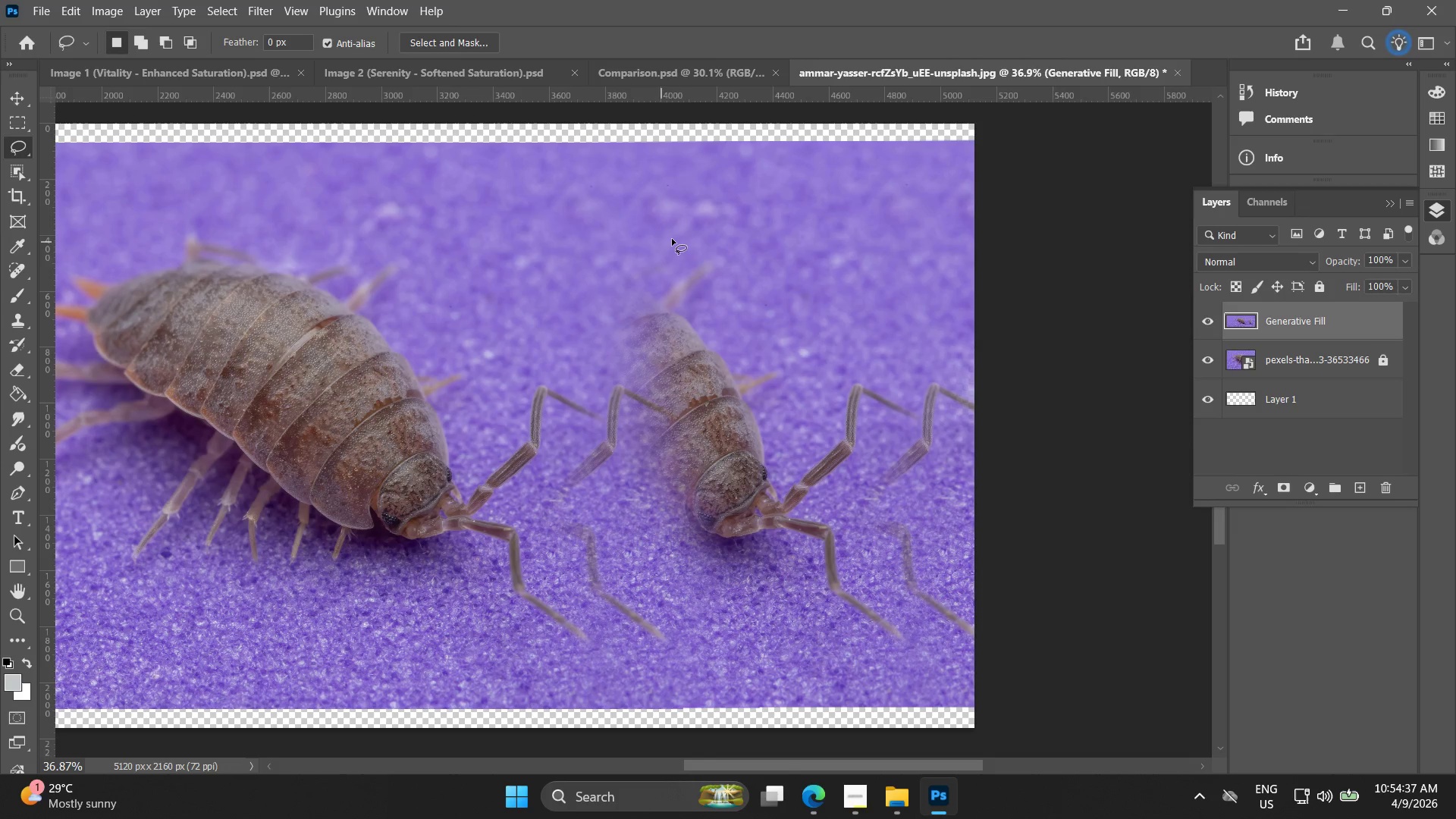 
left_click([672, 238])
 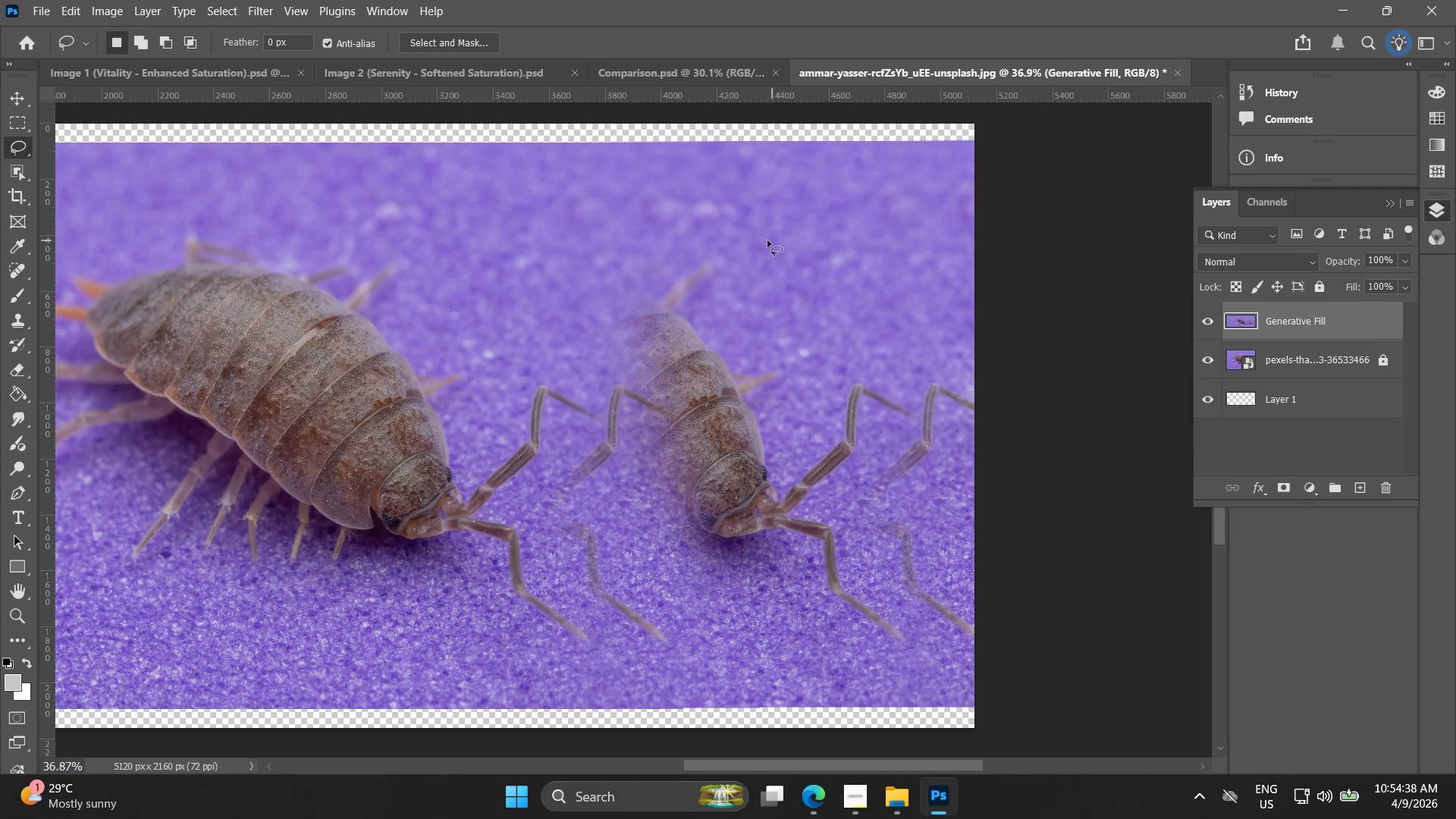 
left_click_drag(start_coordinate=[758, 241], to_coordinate=[748, 240])
 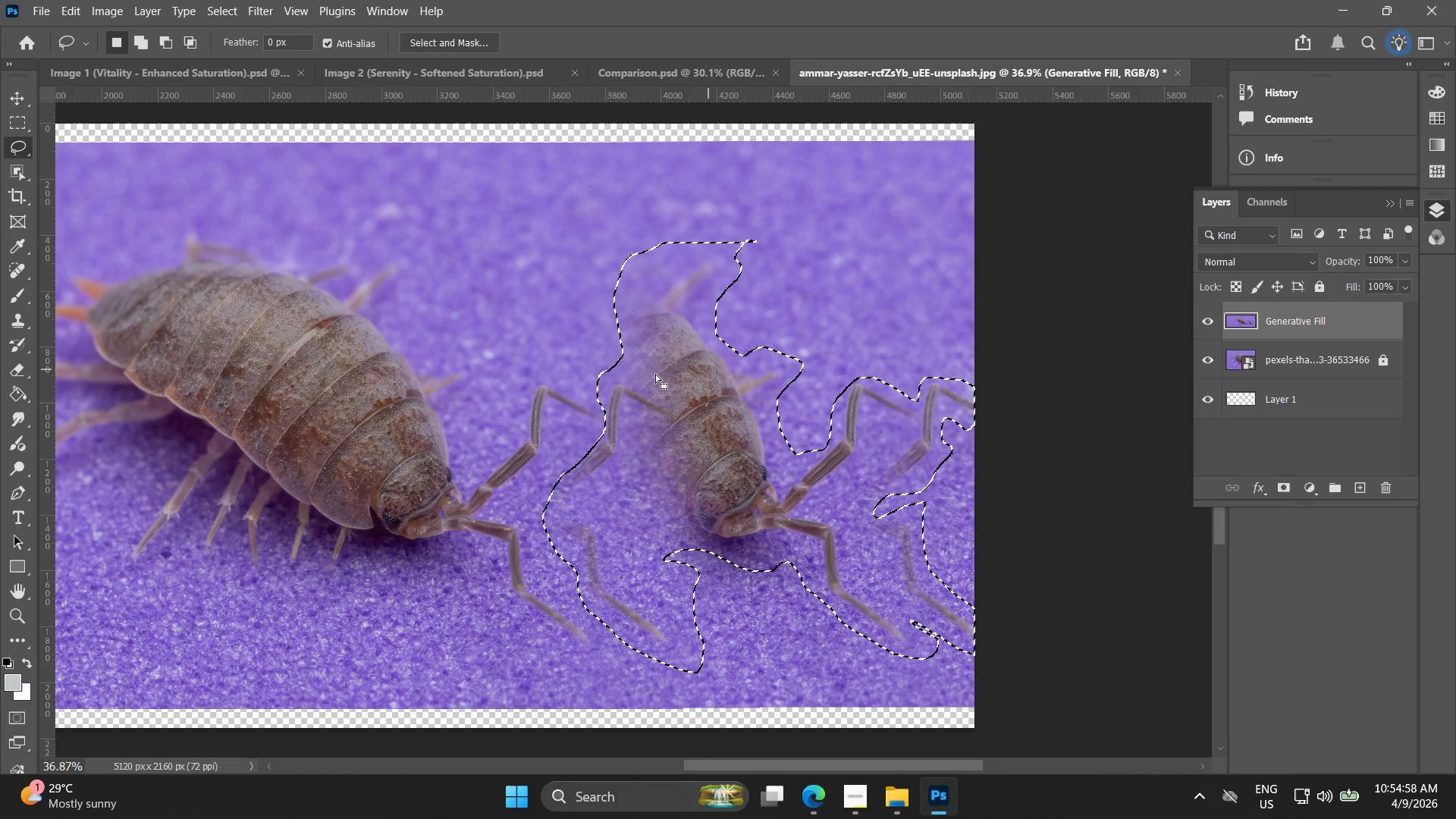 
right_click([640, 374])
 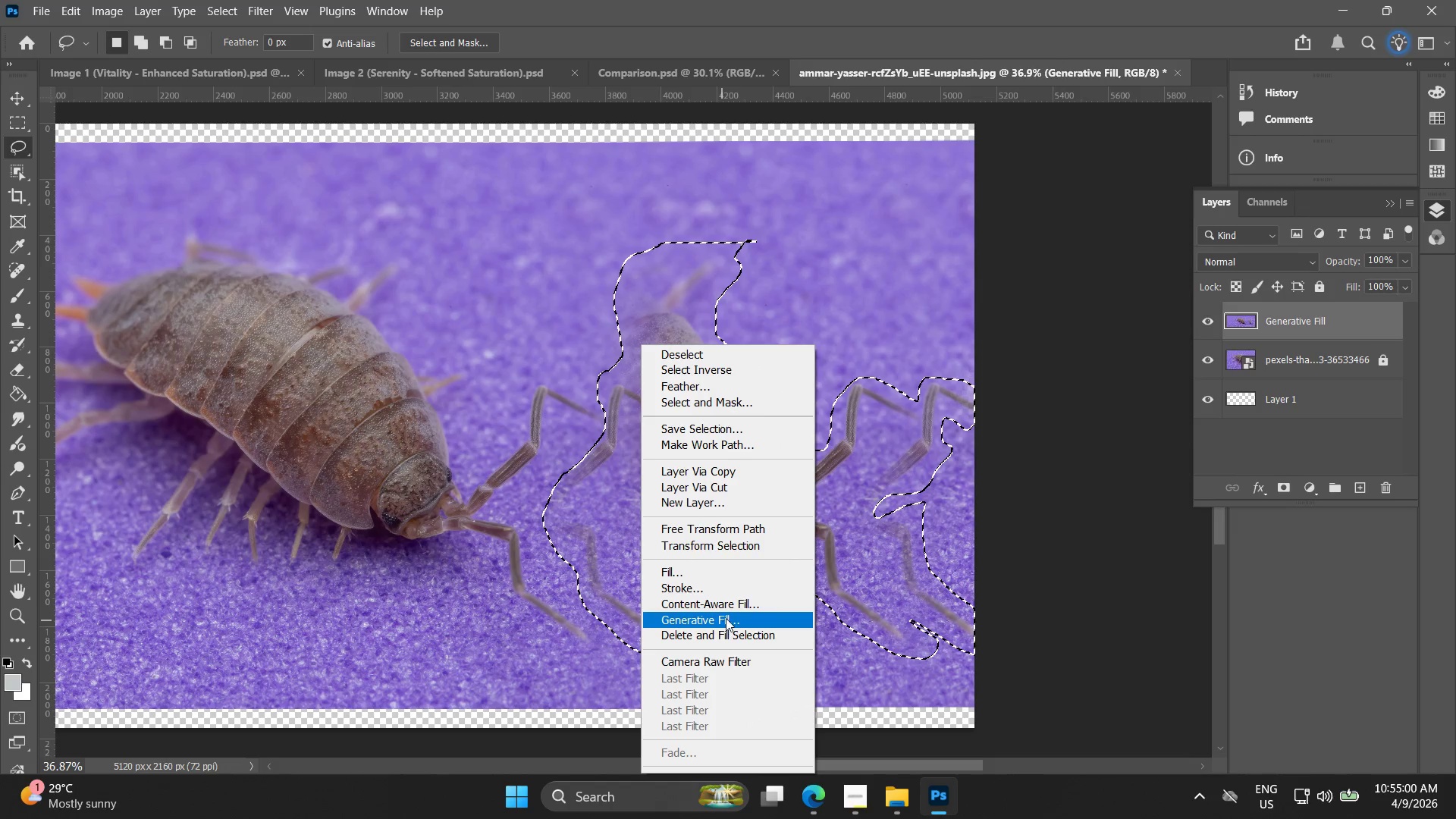 
left_click([724, 625])
 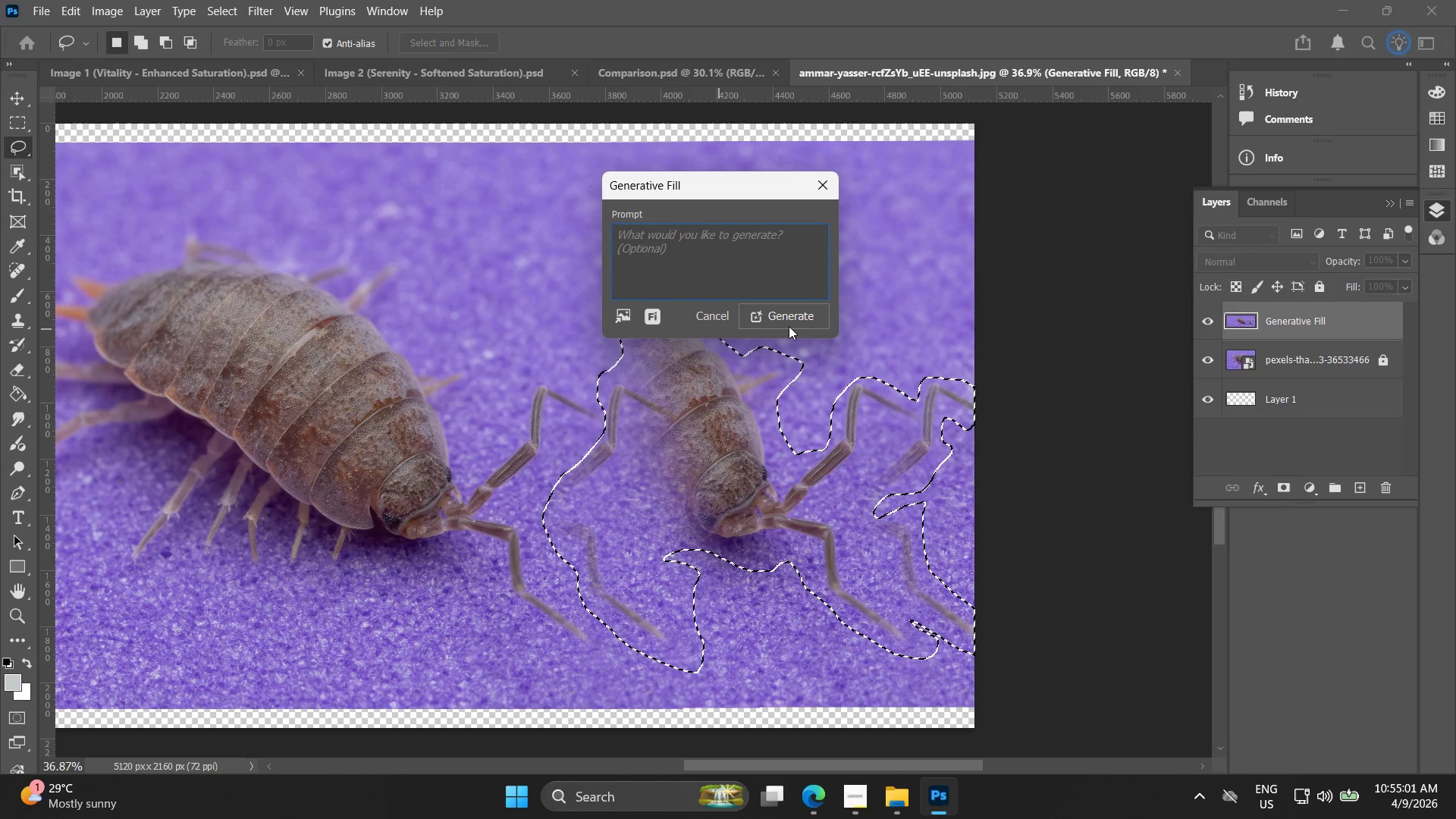 
left_click([799, 322])
 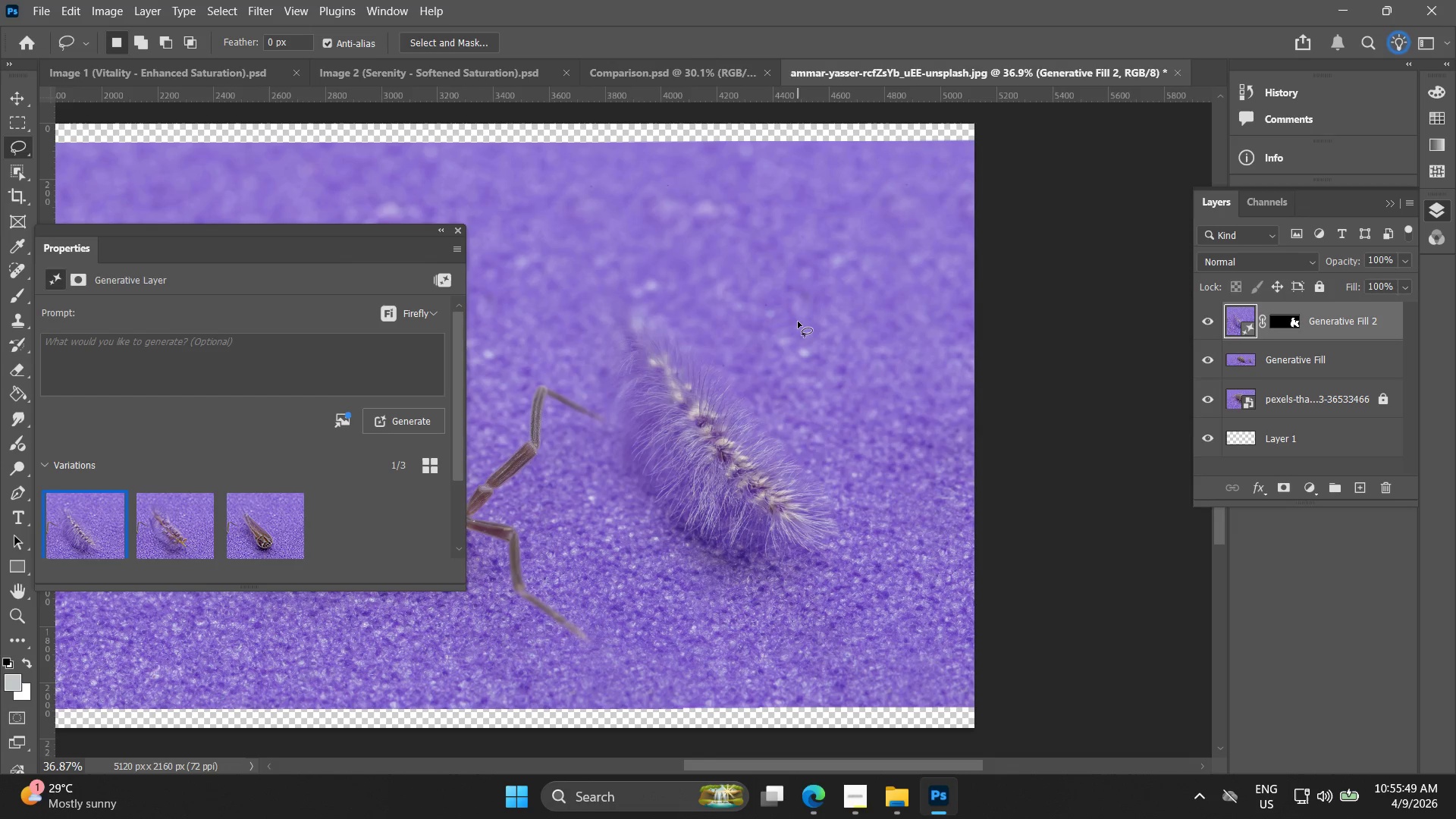 
wait(52.49)
 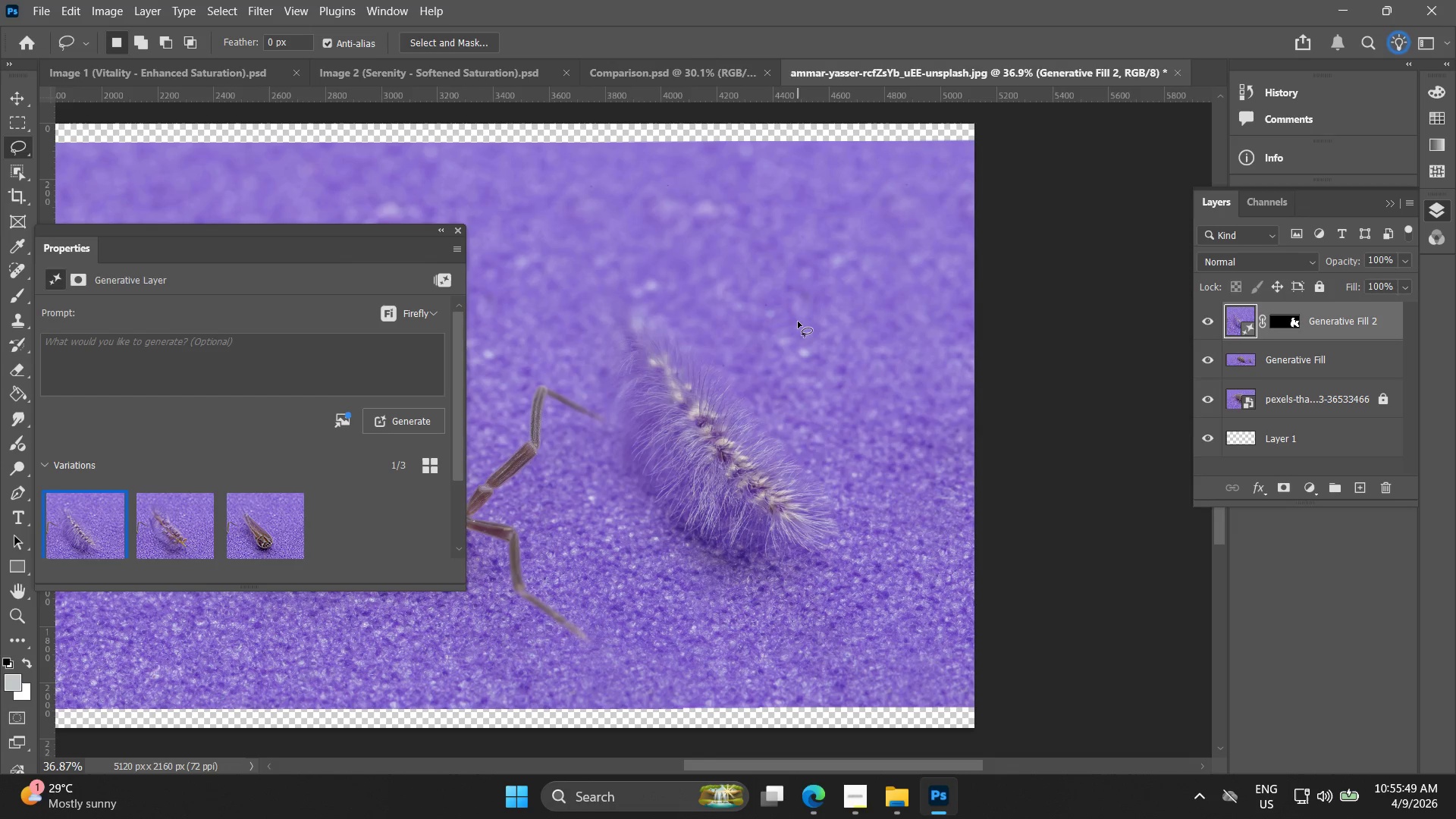 
left_click_drag(start_coordinate=[184, 532], to_coordinate=[184, 536])
 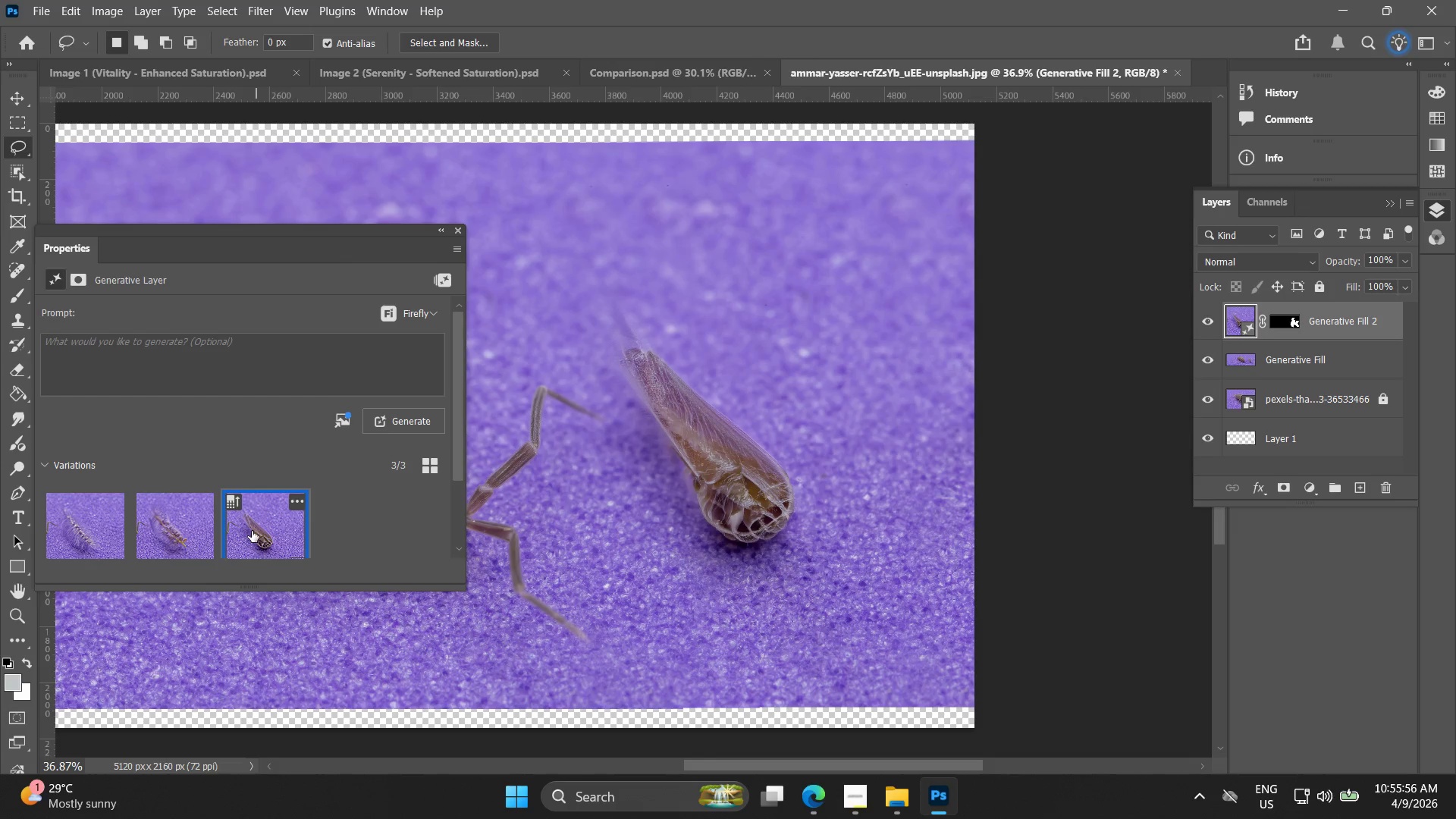 
hold_key(key=ControlLeft, duration=0.83)
left_click([1344, 367])
 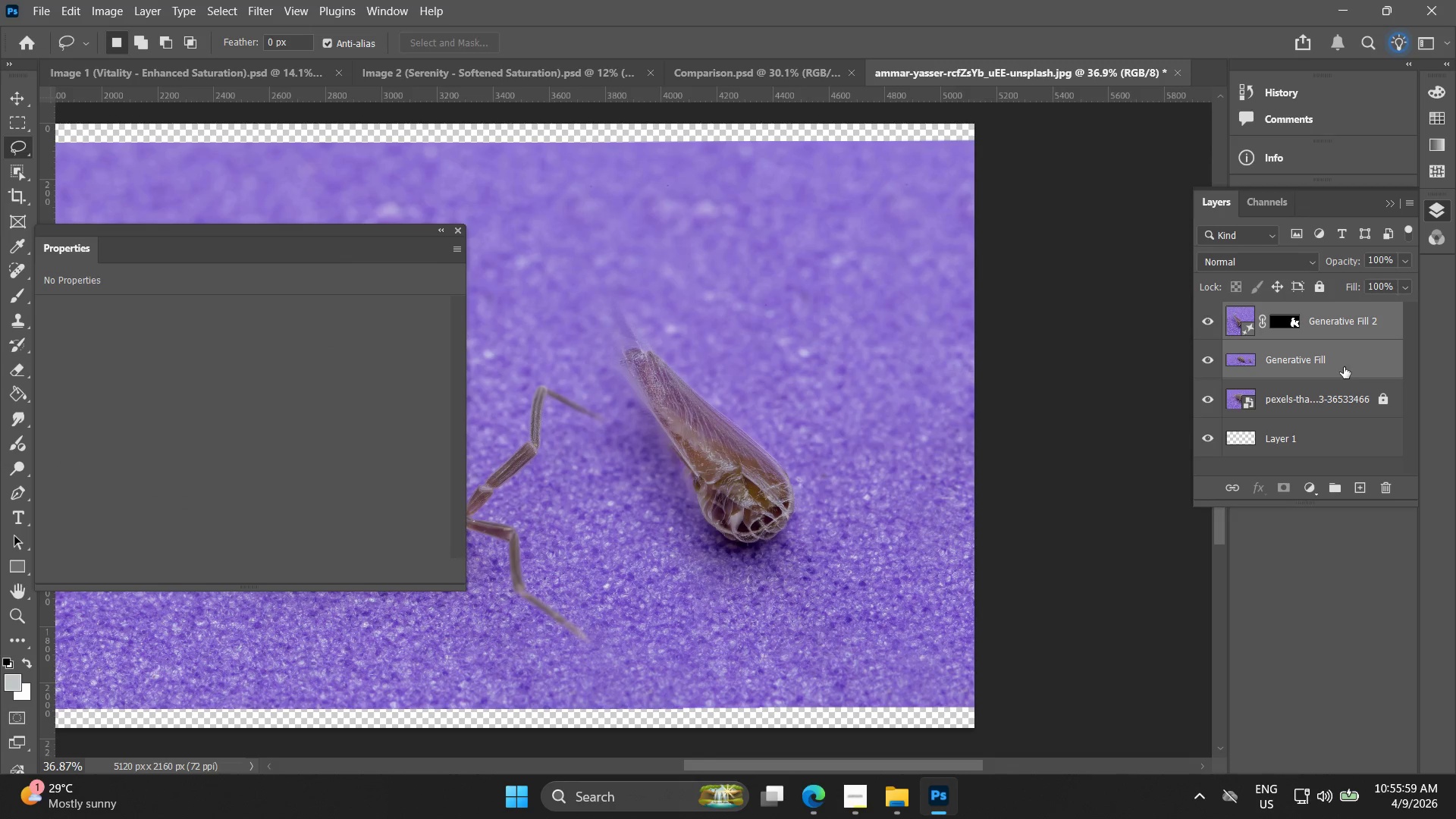 
right_click([1348, 358])
 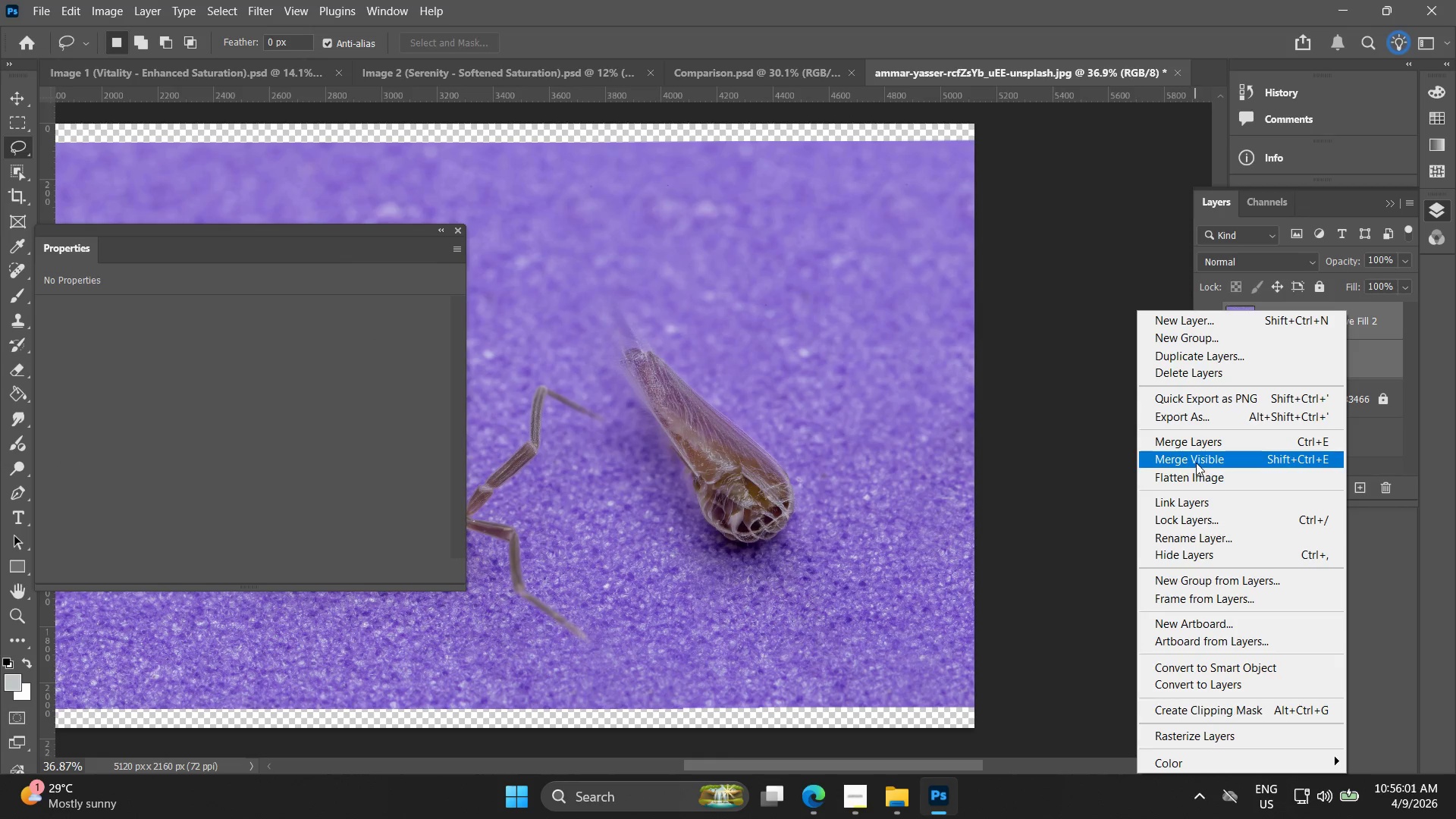 
left_click([1202, 449])
 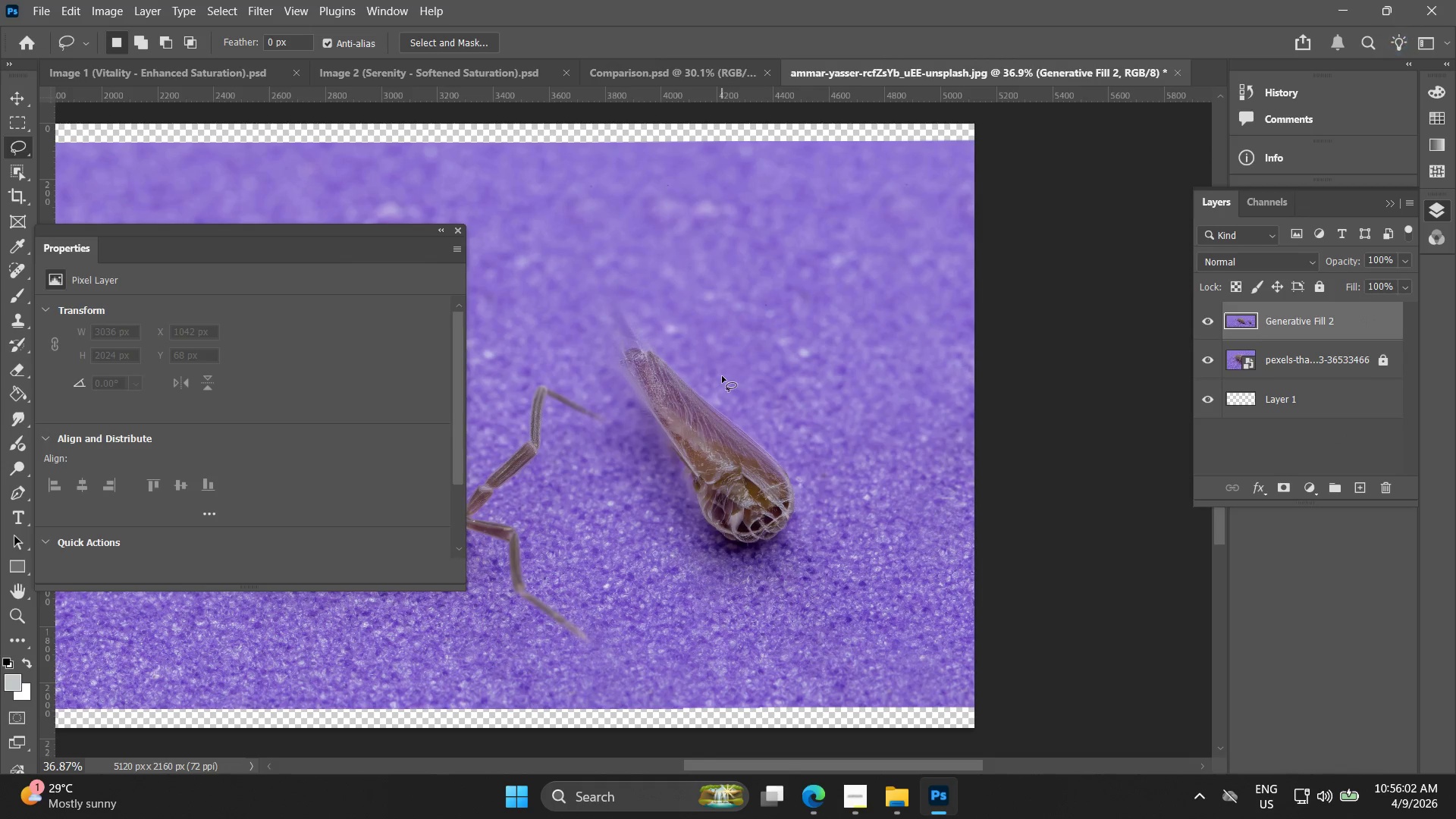 
left_click_drag(start_coordinate=[726, 372], to_coordinate=[723, 376])
 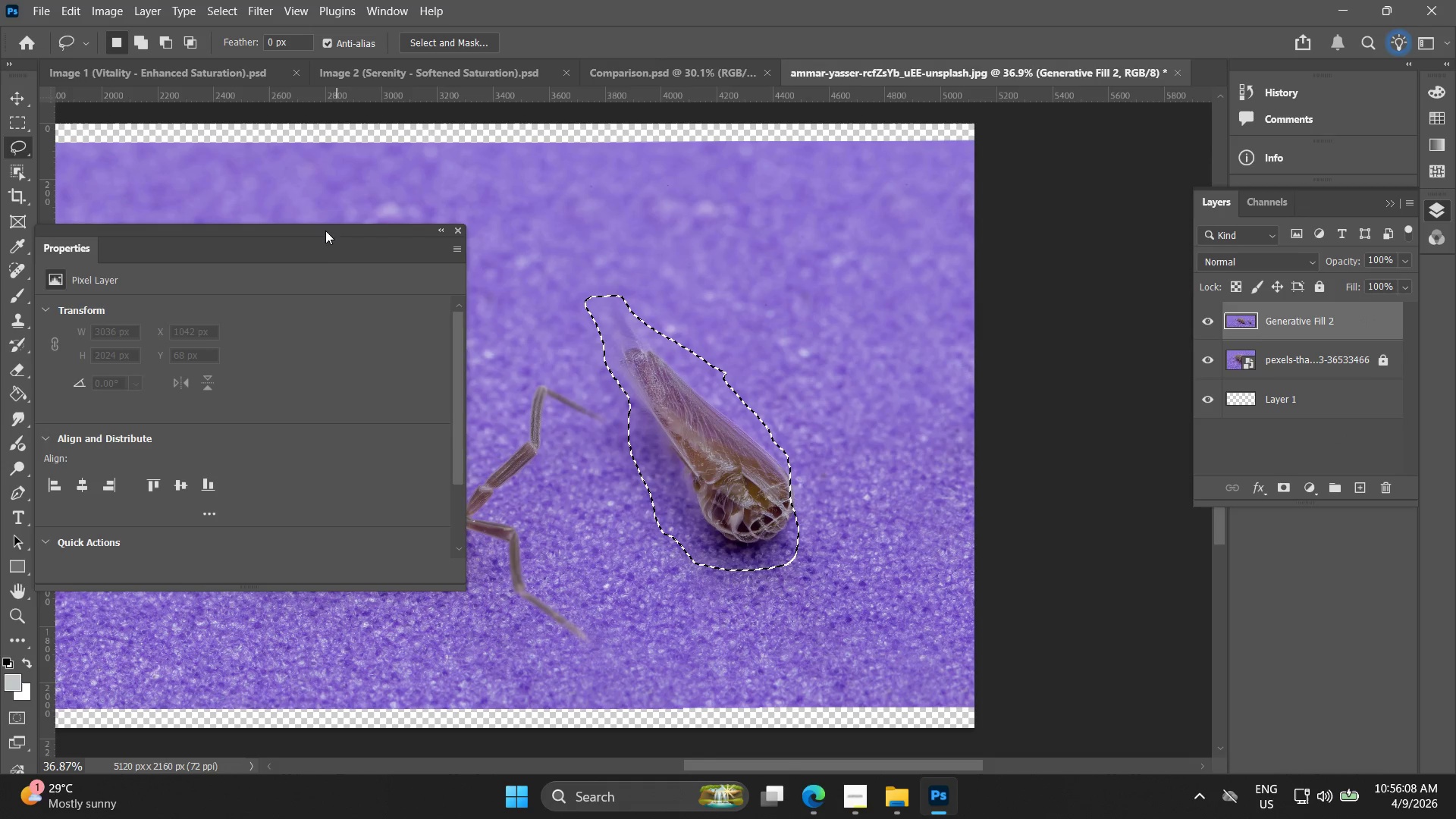 
right_click([695, 379])
 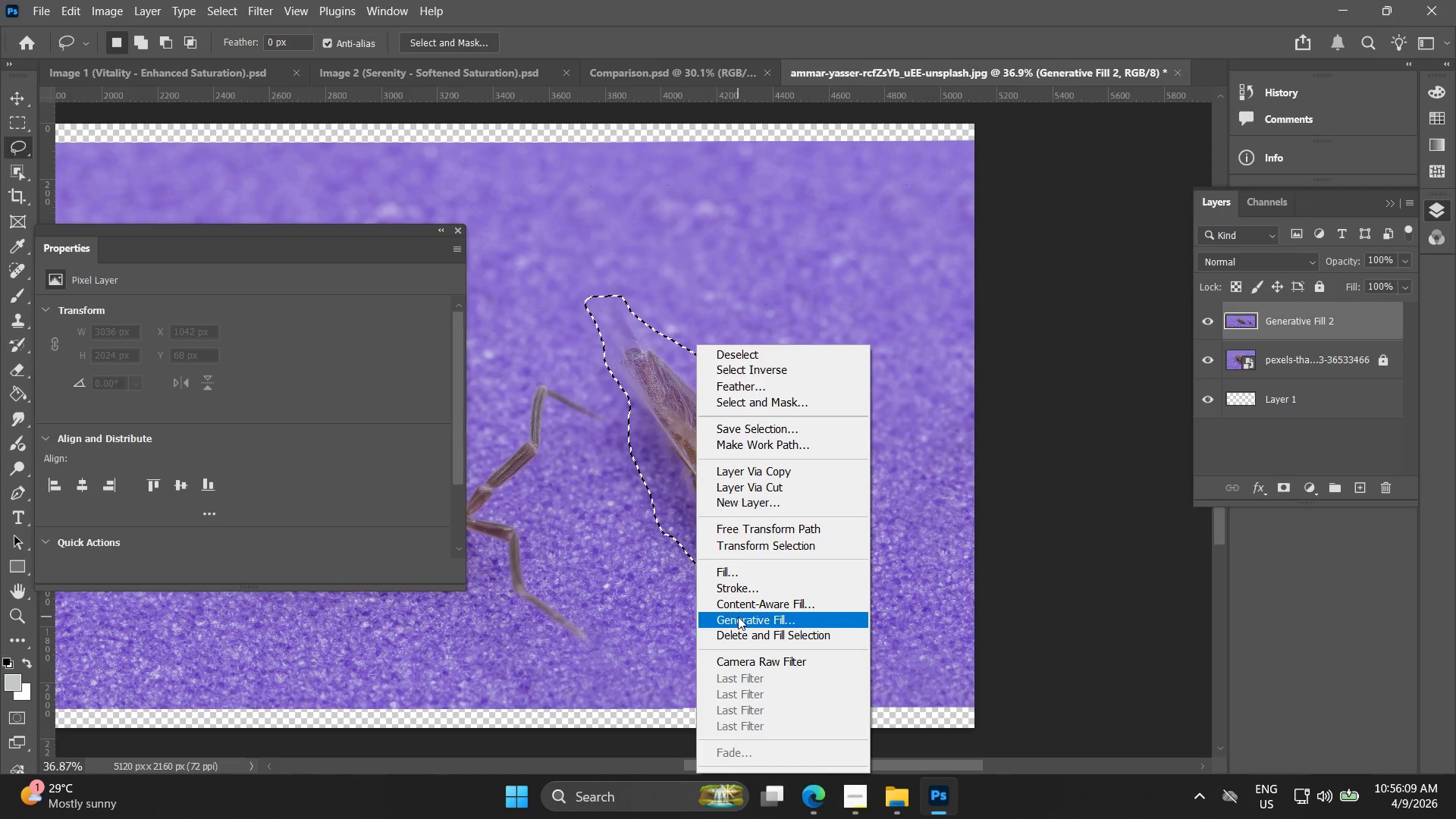 
left_click([738, 617])
 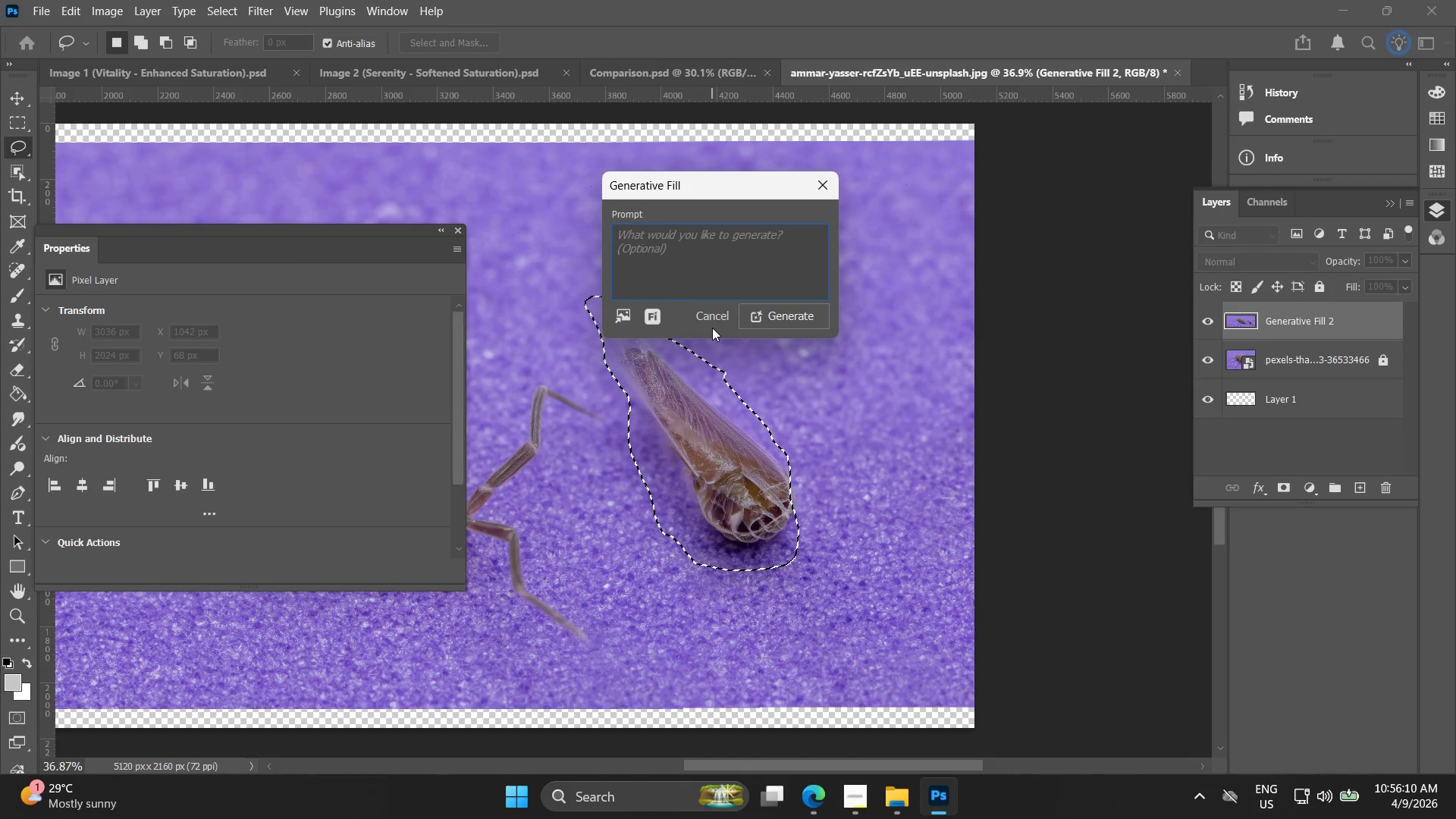 
left_click([770, 313])
 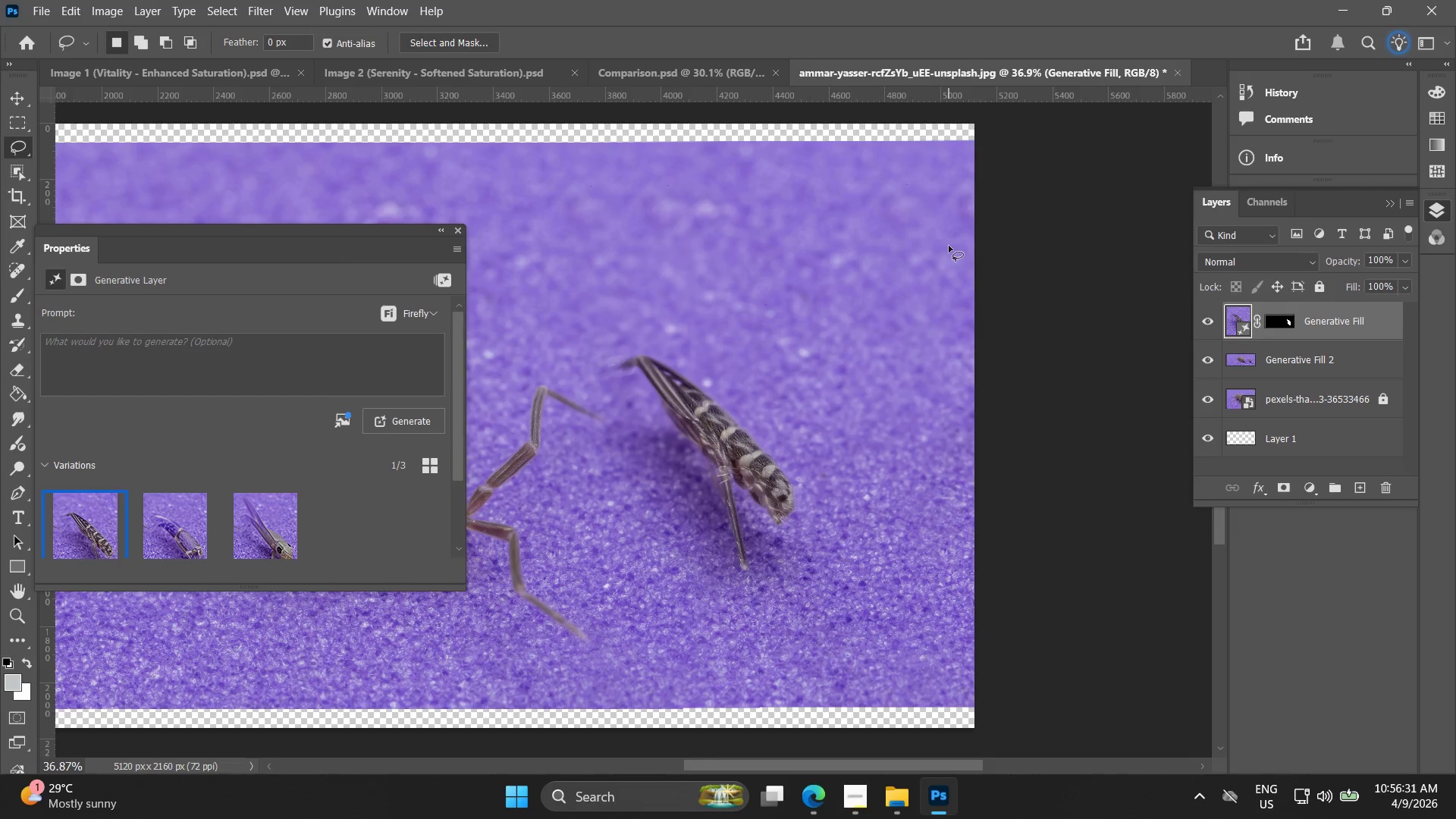 
wait(25.22)
 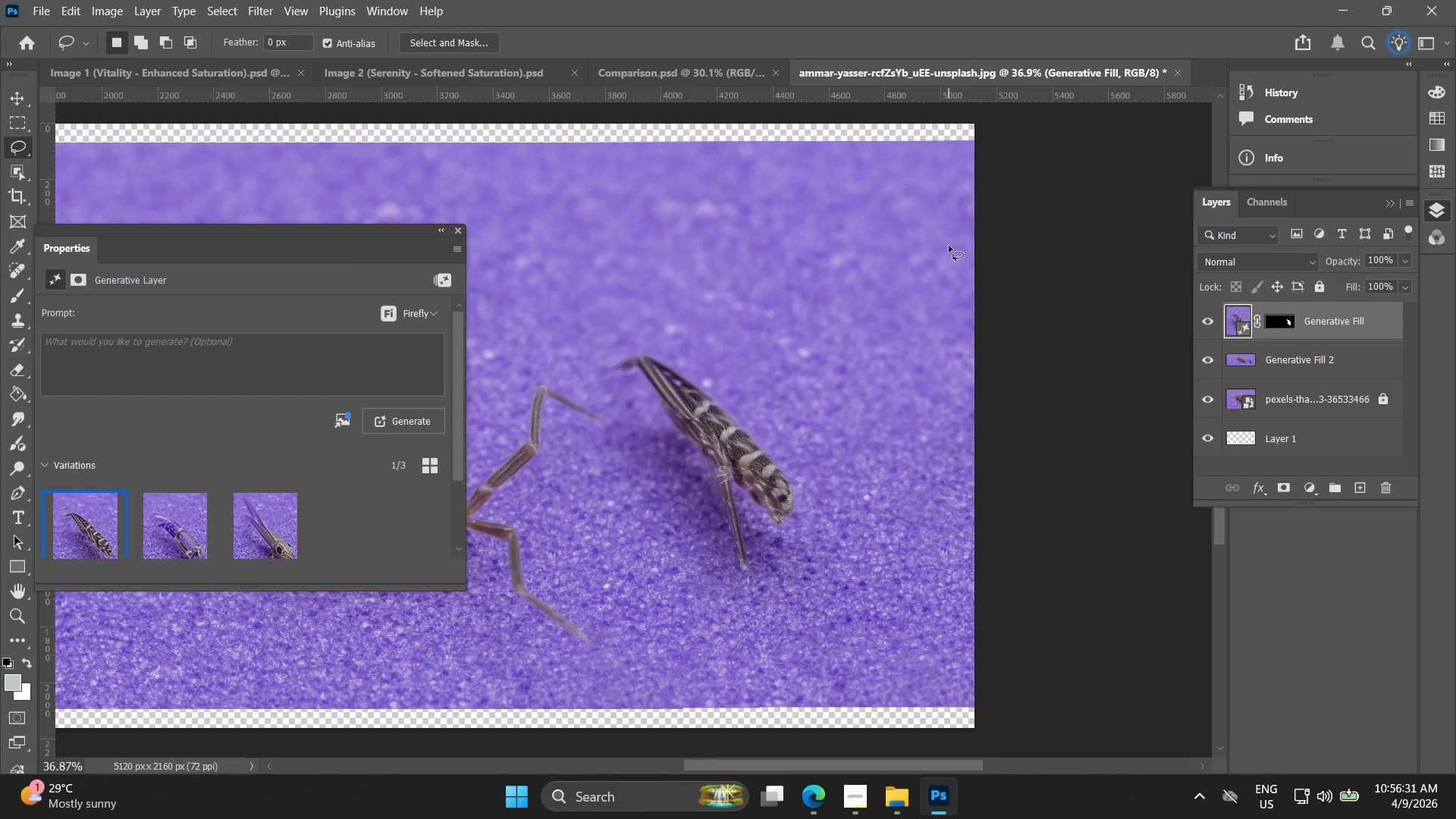 
left_click([196, 376])
 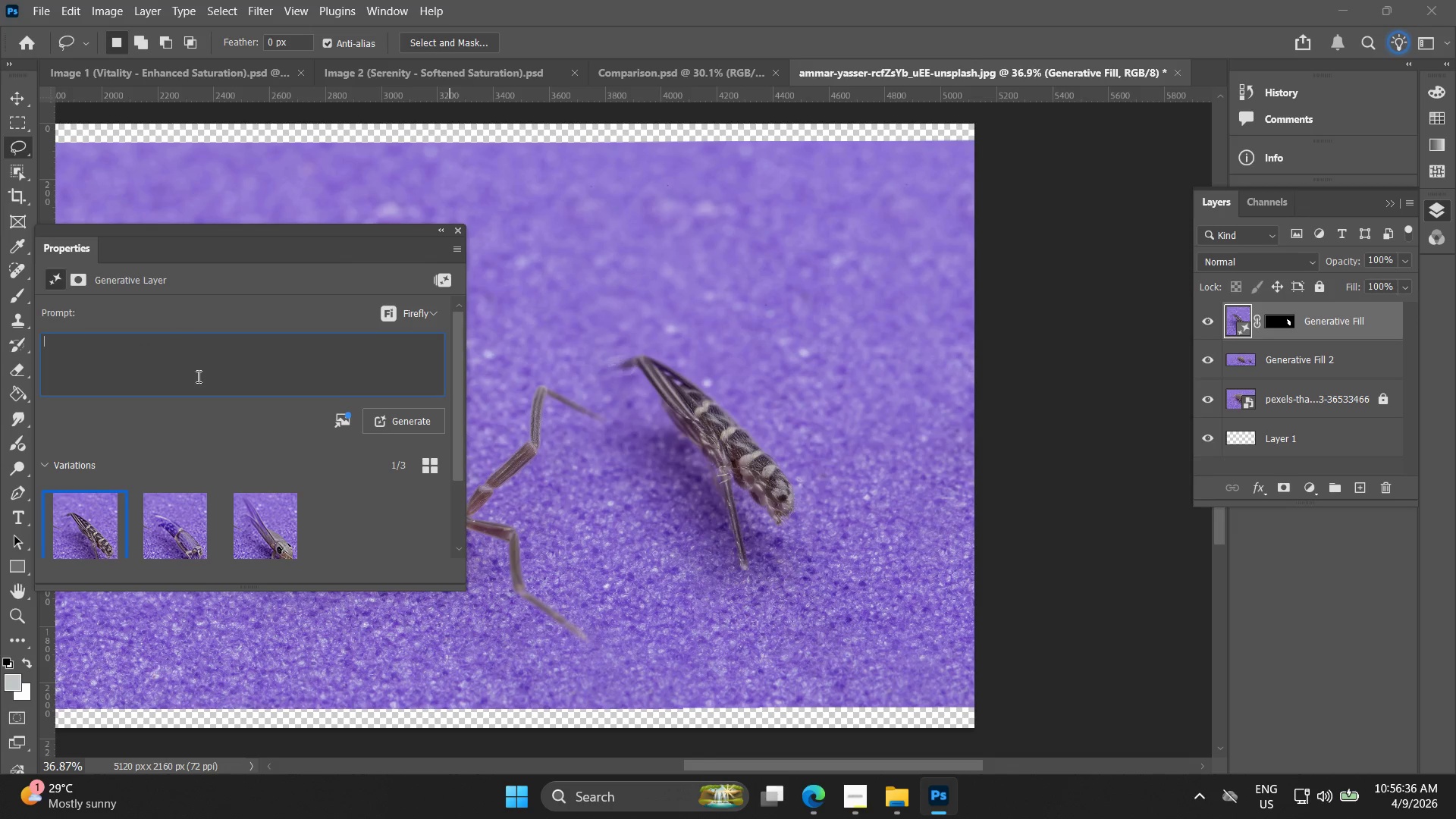 
type(remove)
 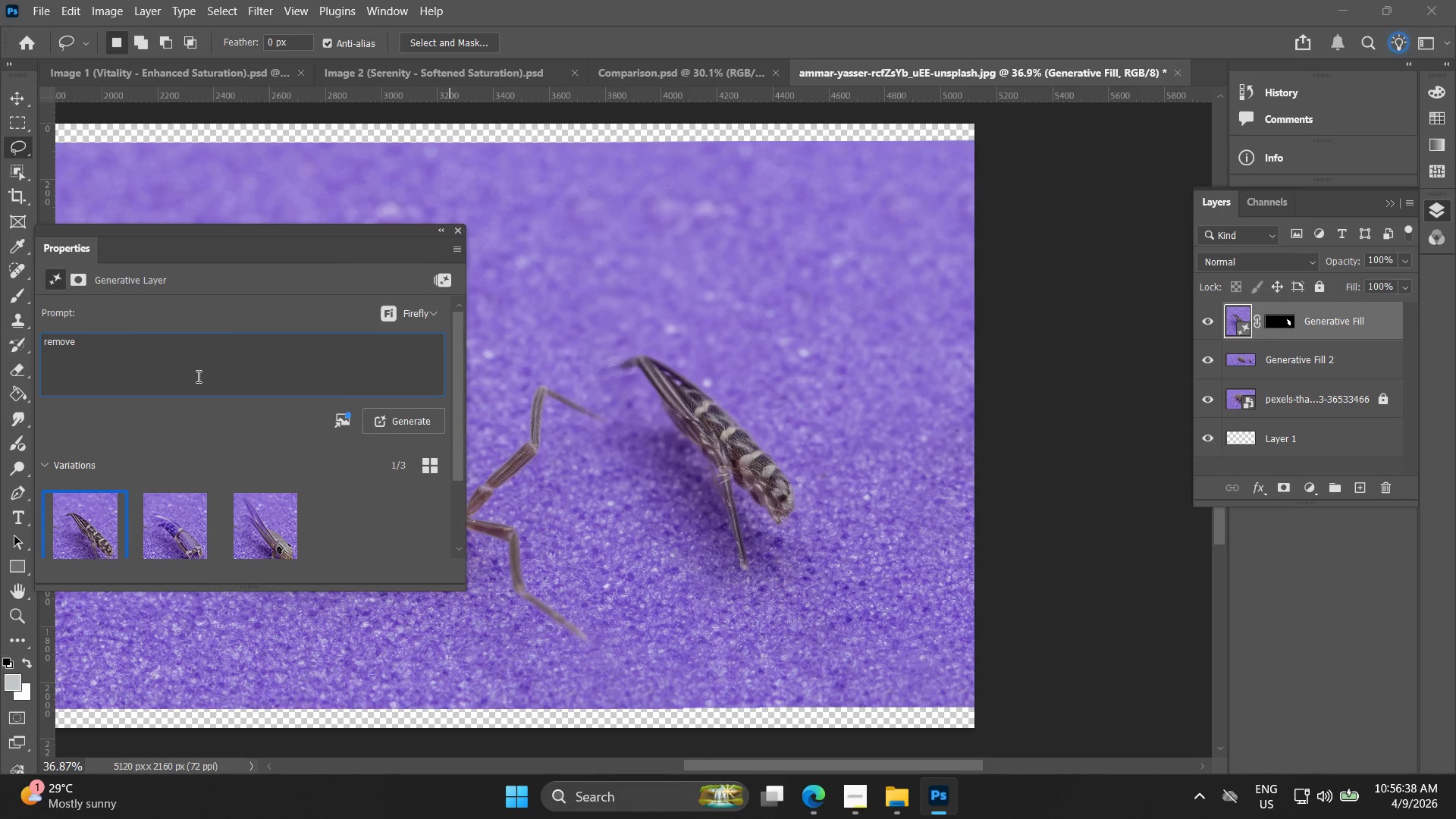 
key(Enter)
 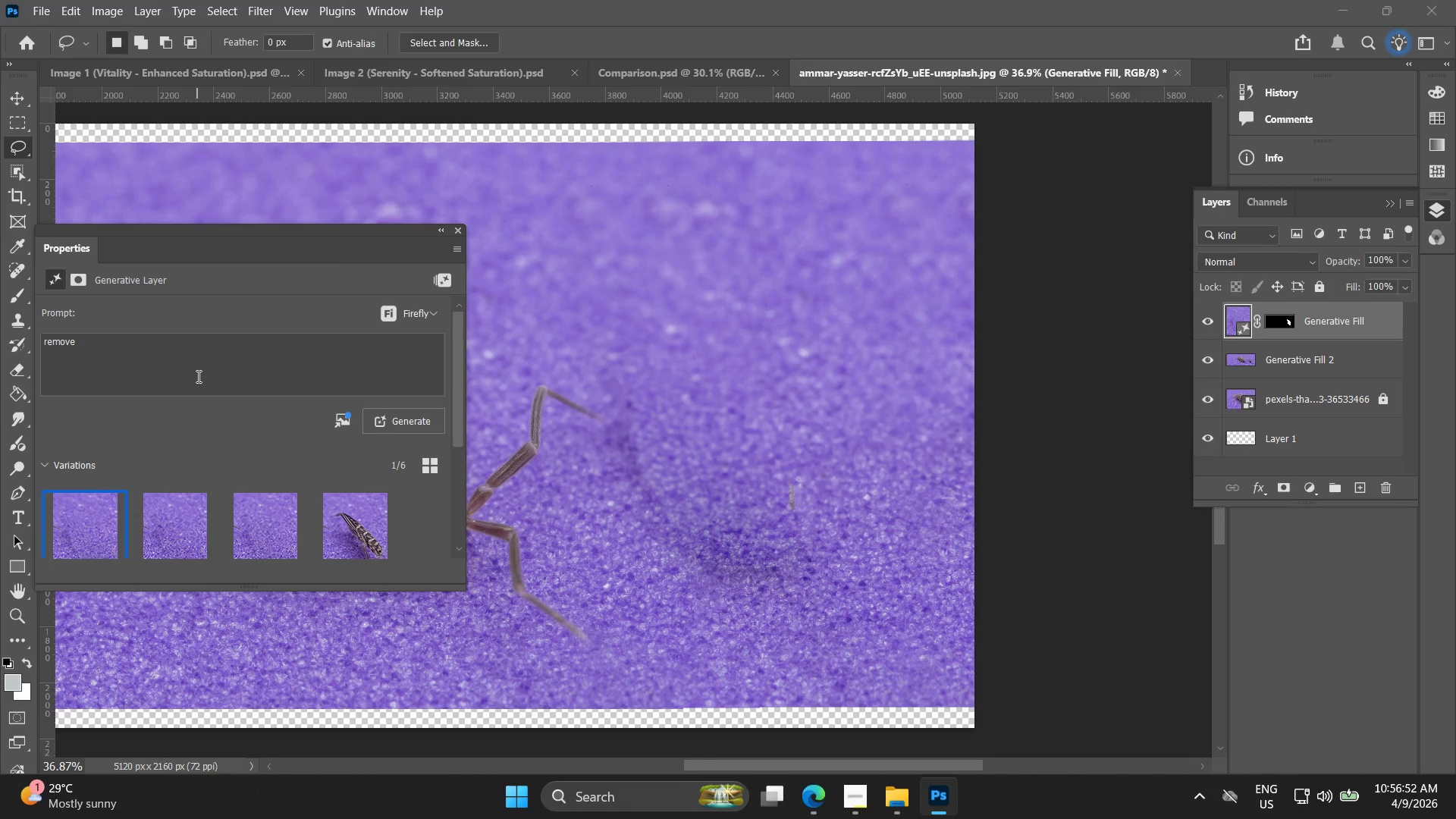 
wait(18.12)
 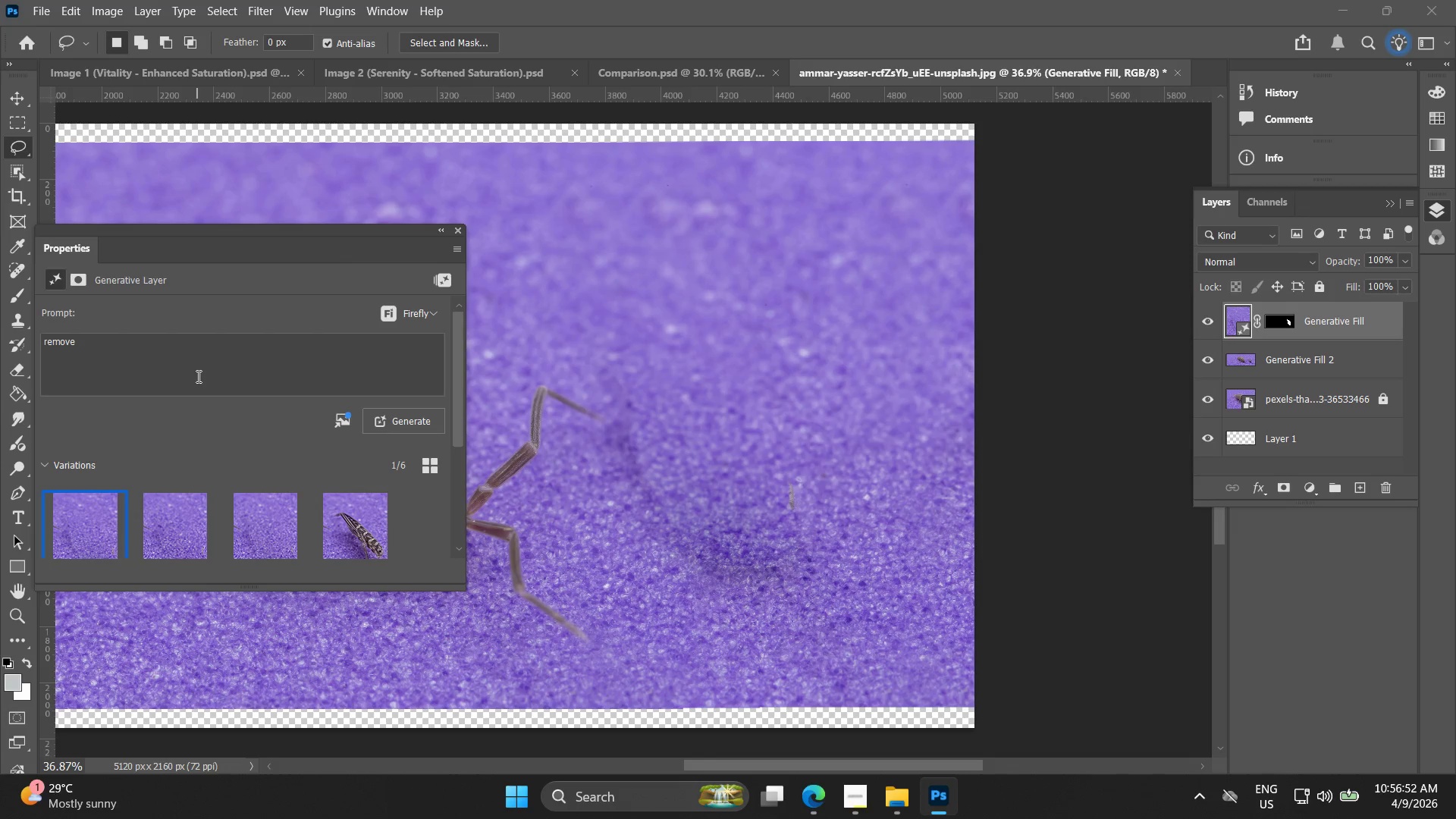 
left_click([102, 519])
 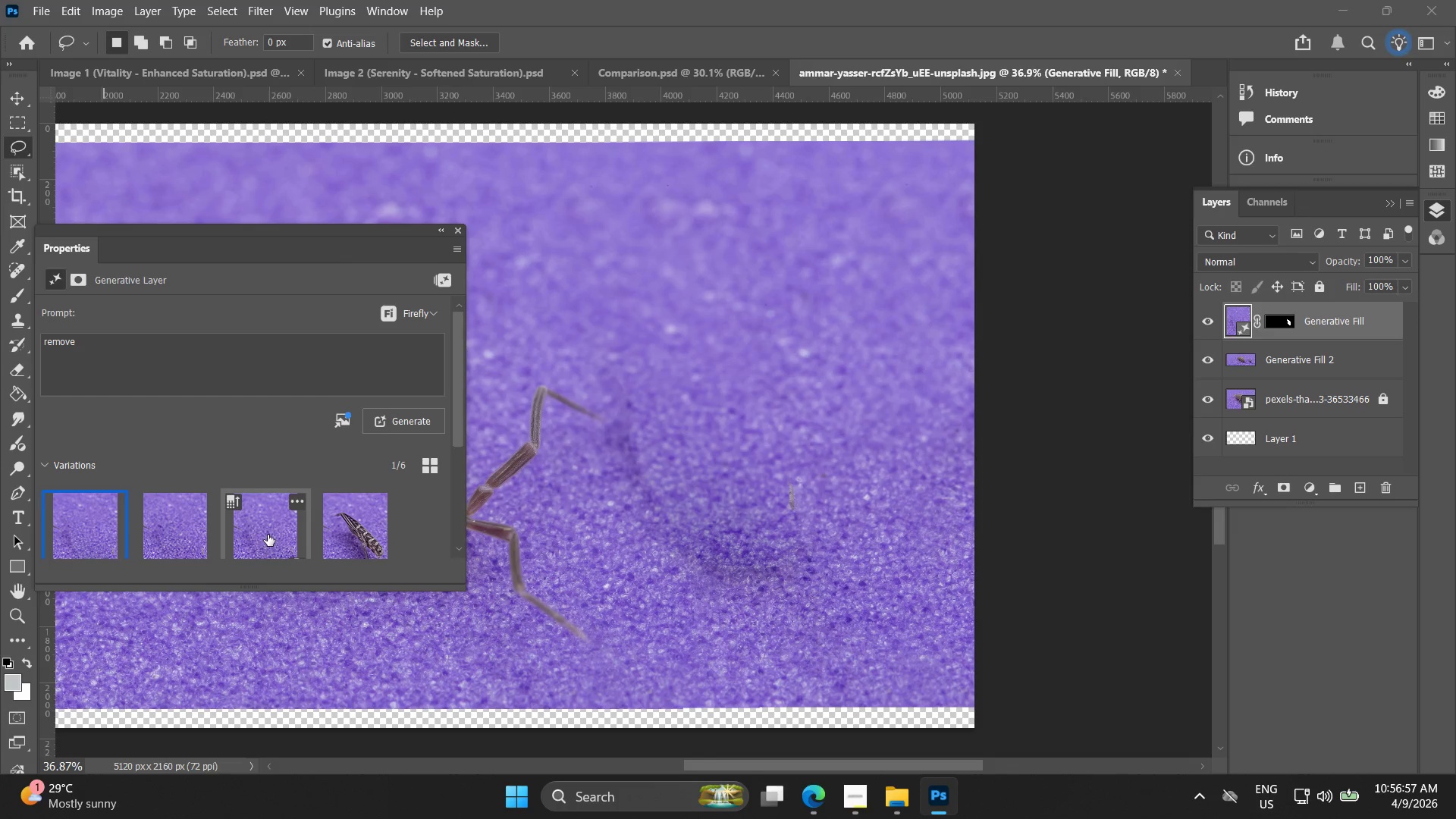 
left_click([271, 535])
 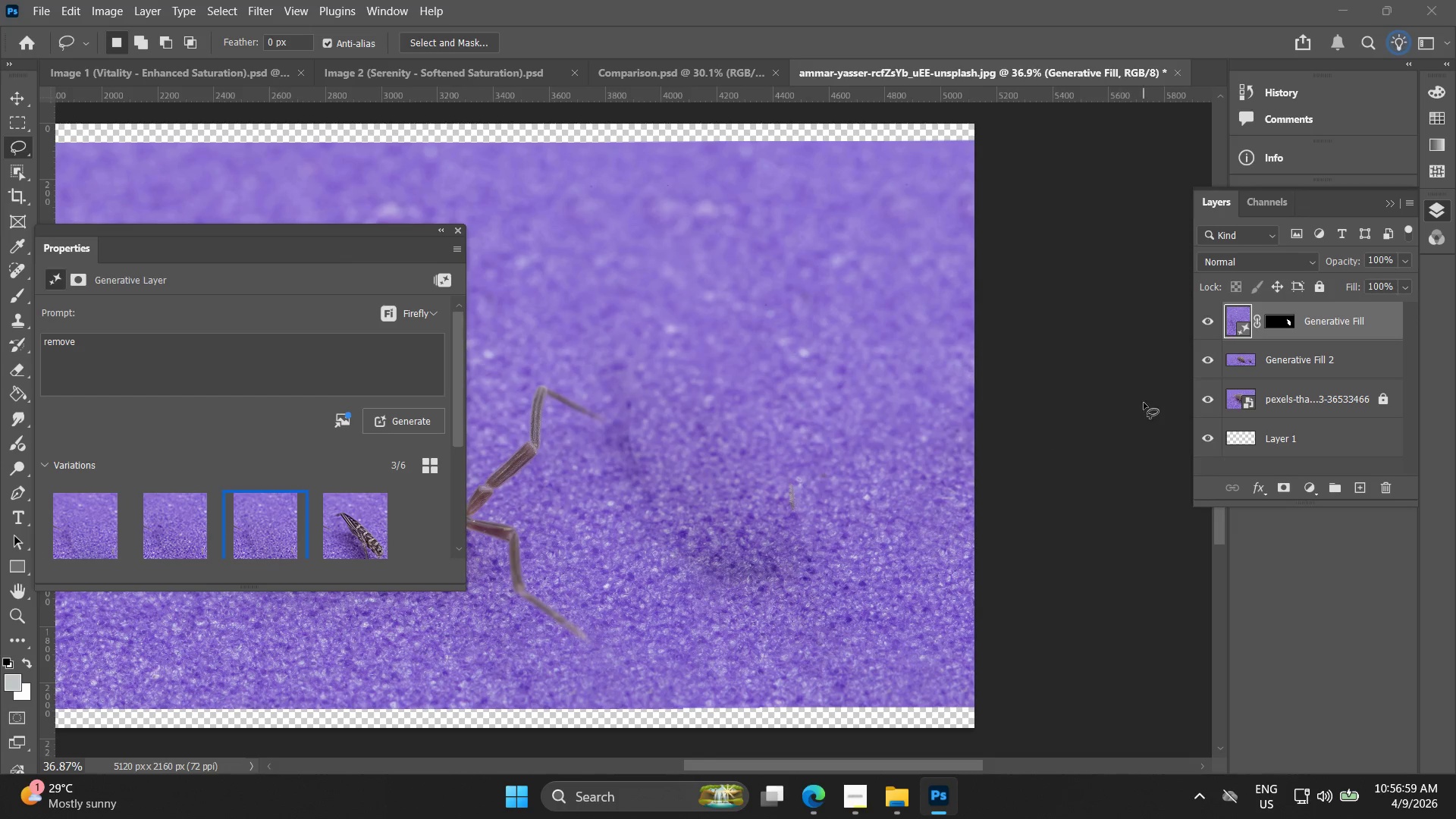 
key(Control+ControlLeft)
 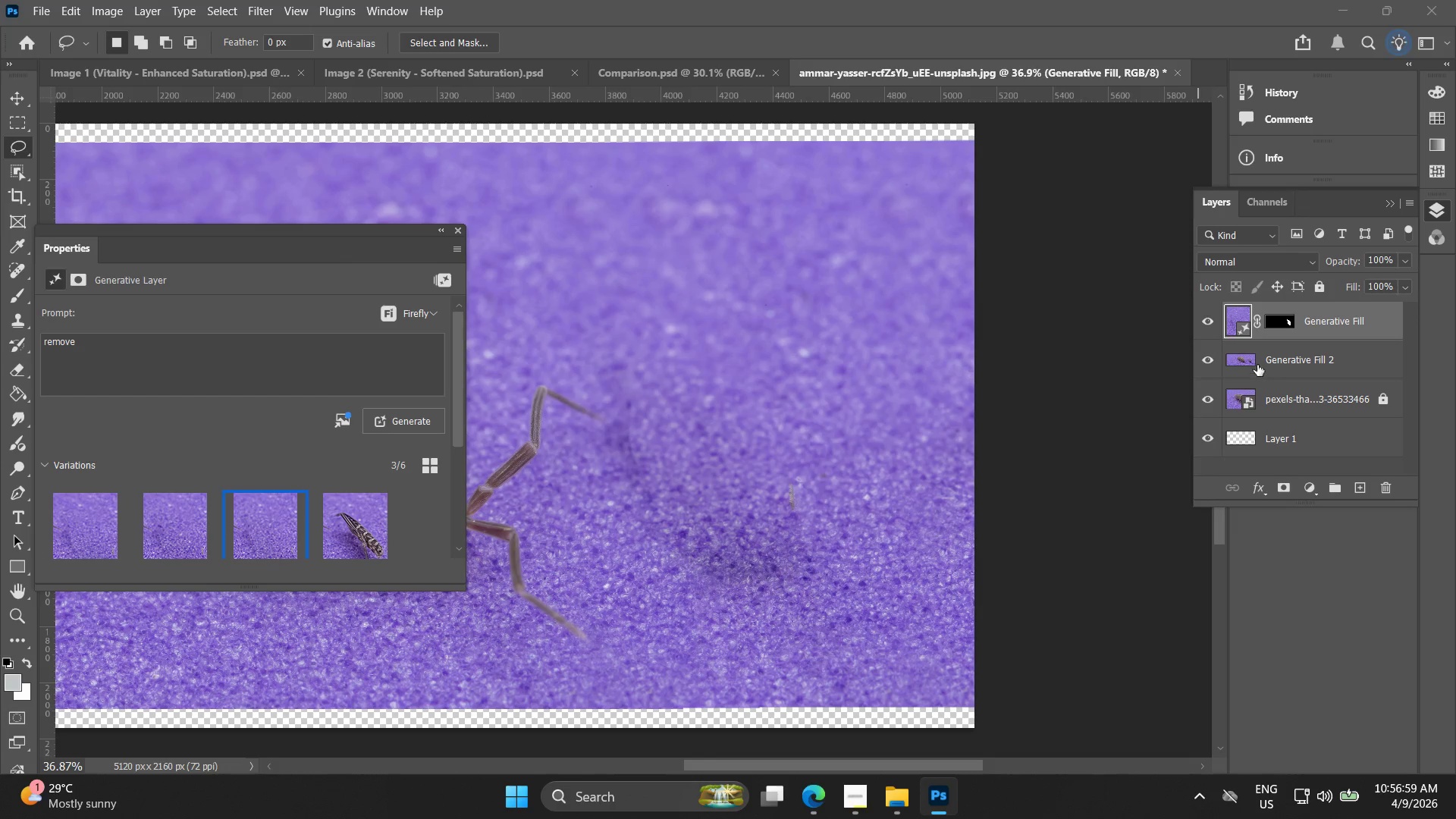 
left_click([1257, 365])
 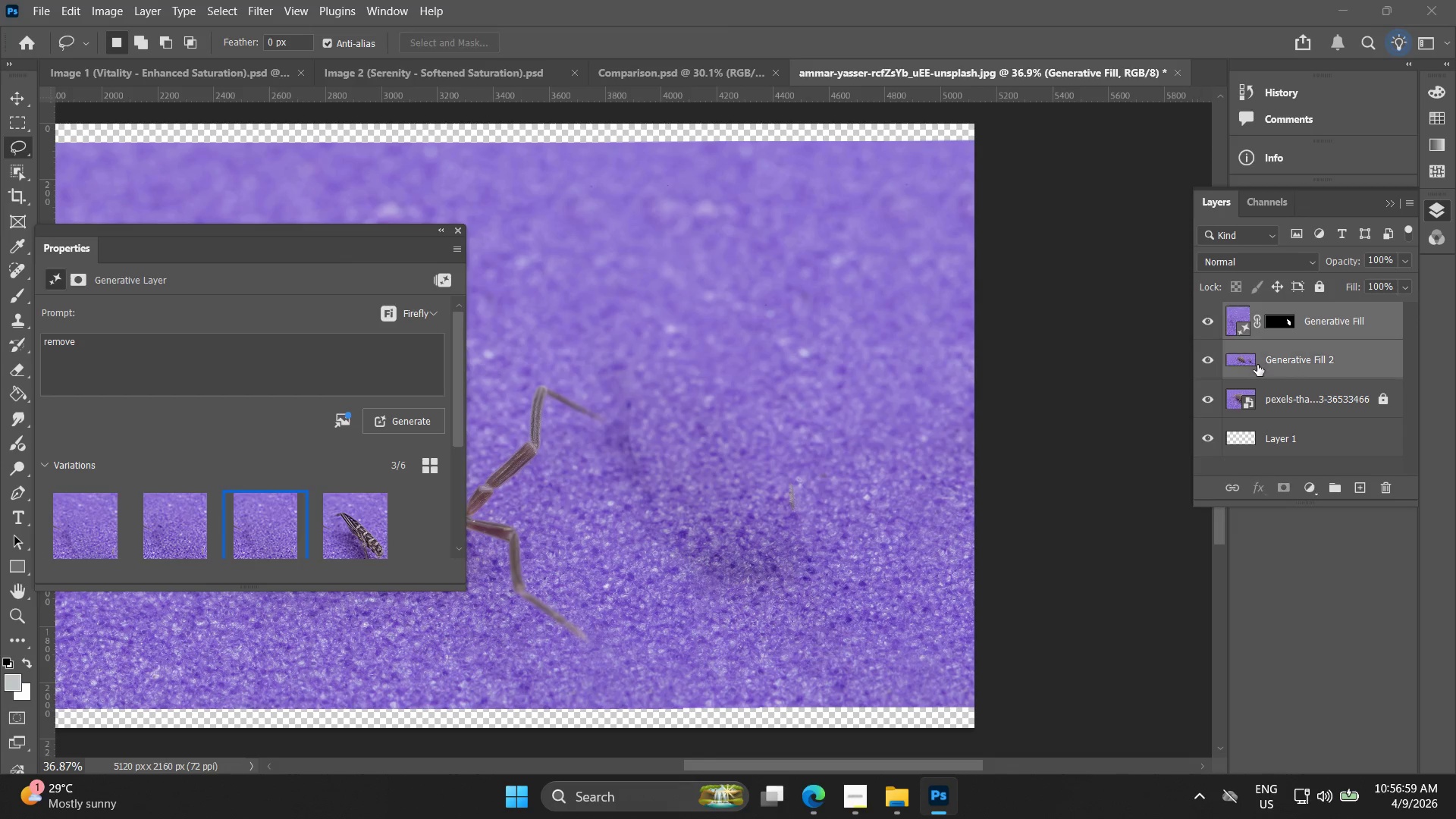 
right_click([1259, 365])
 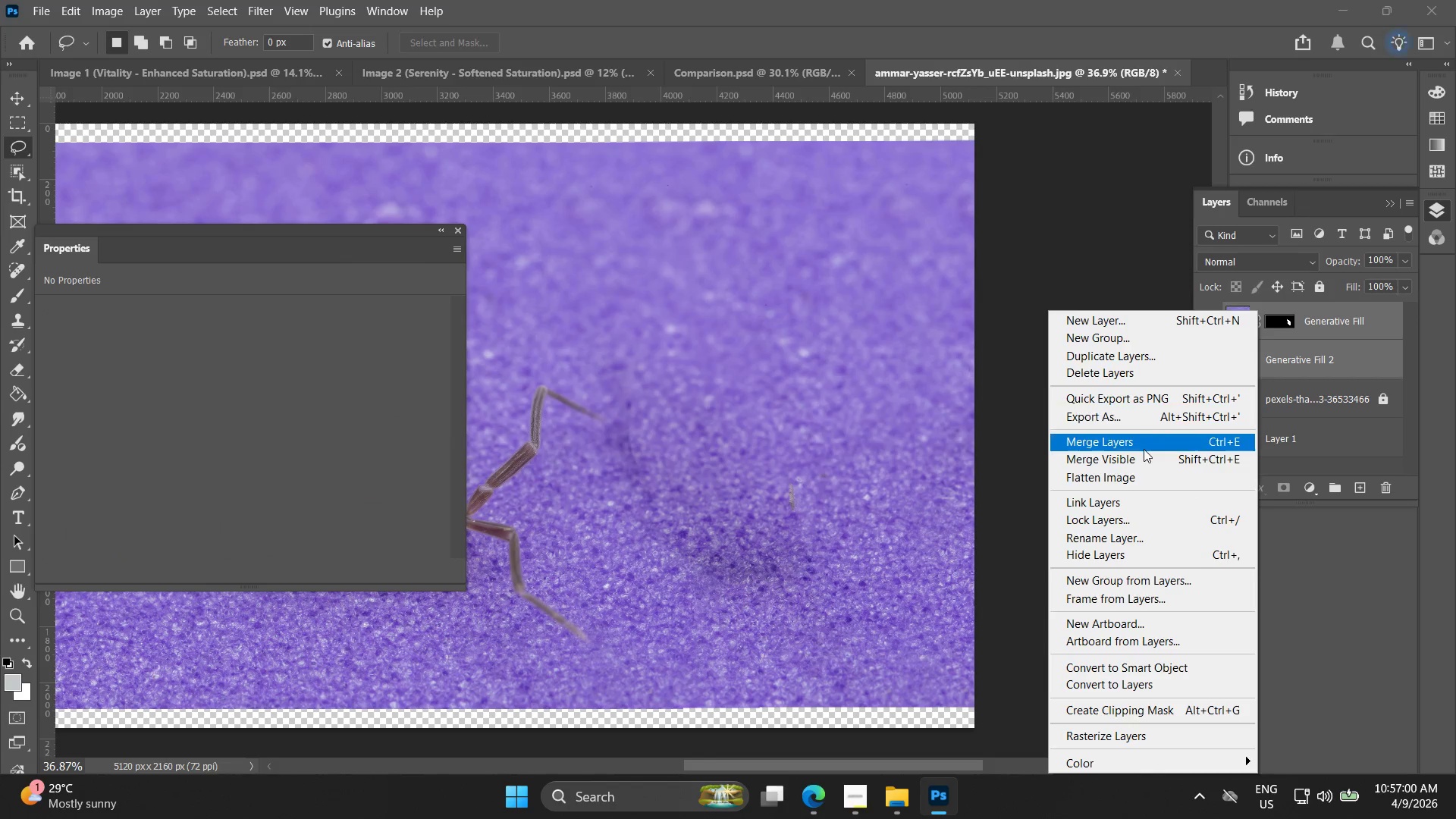 
left_click([1144, 448])
 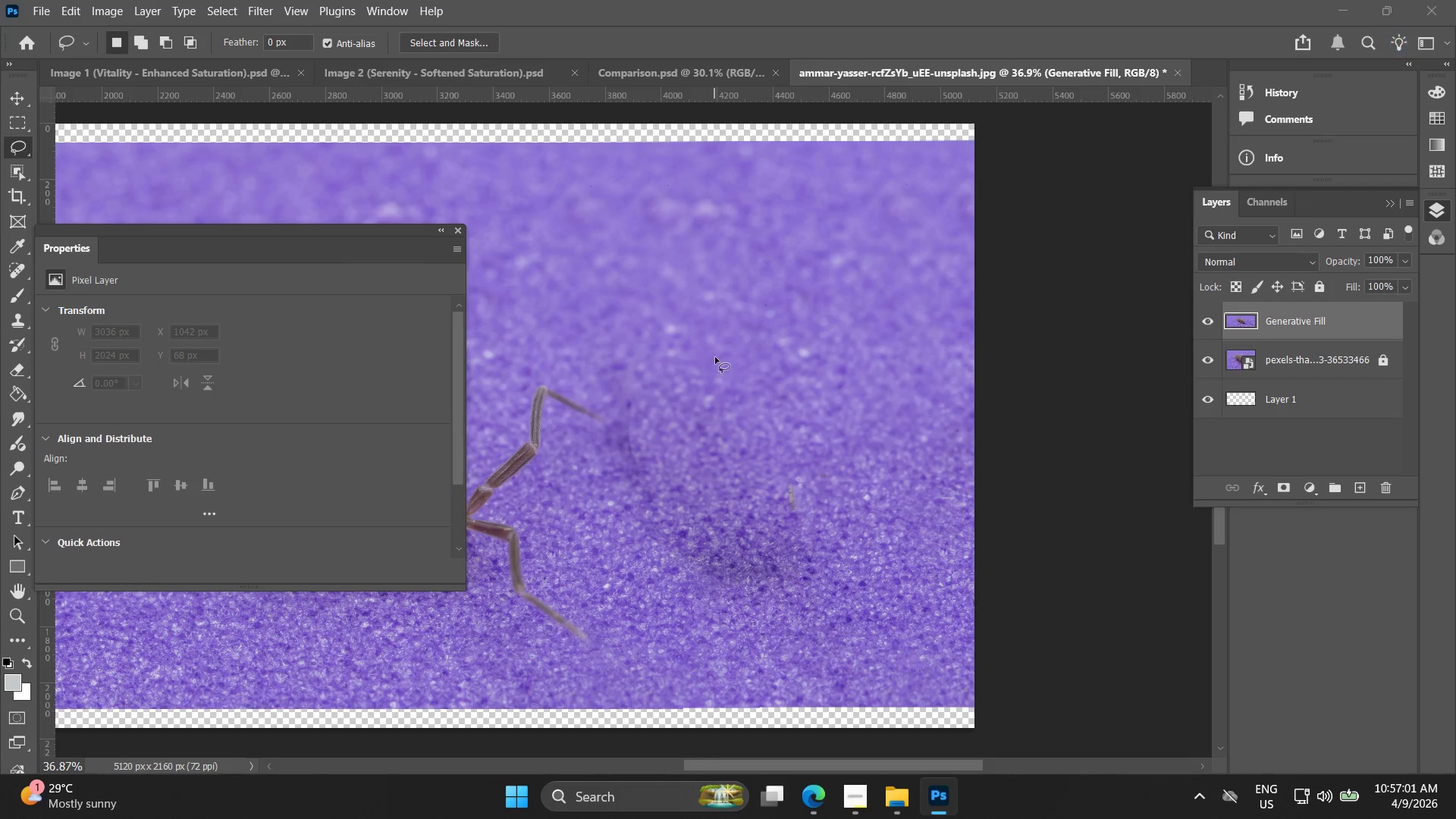 
left_click_drag(start_coordinate=[707, 350], to_coordinate=[689, 350])
 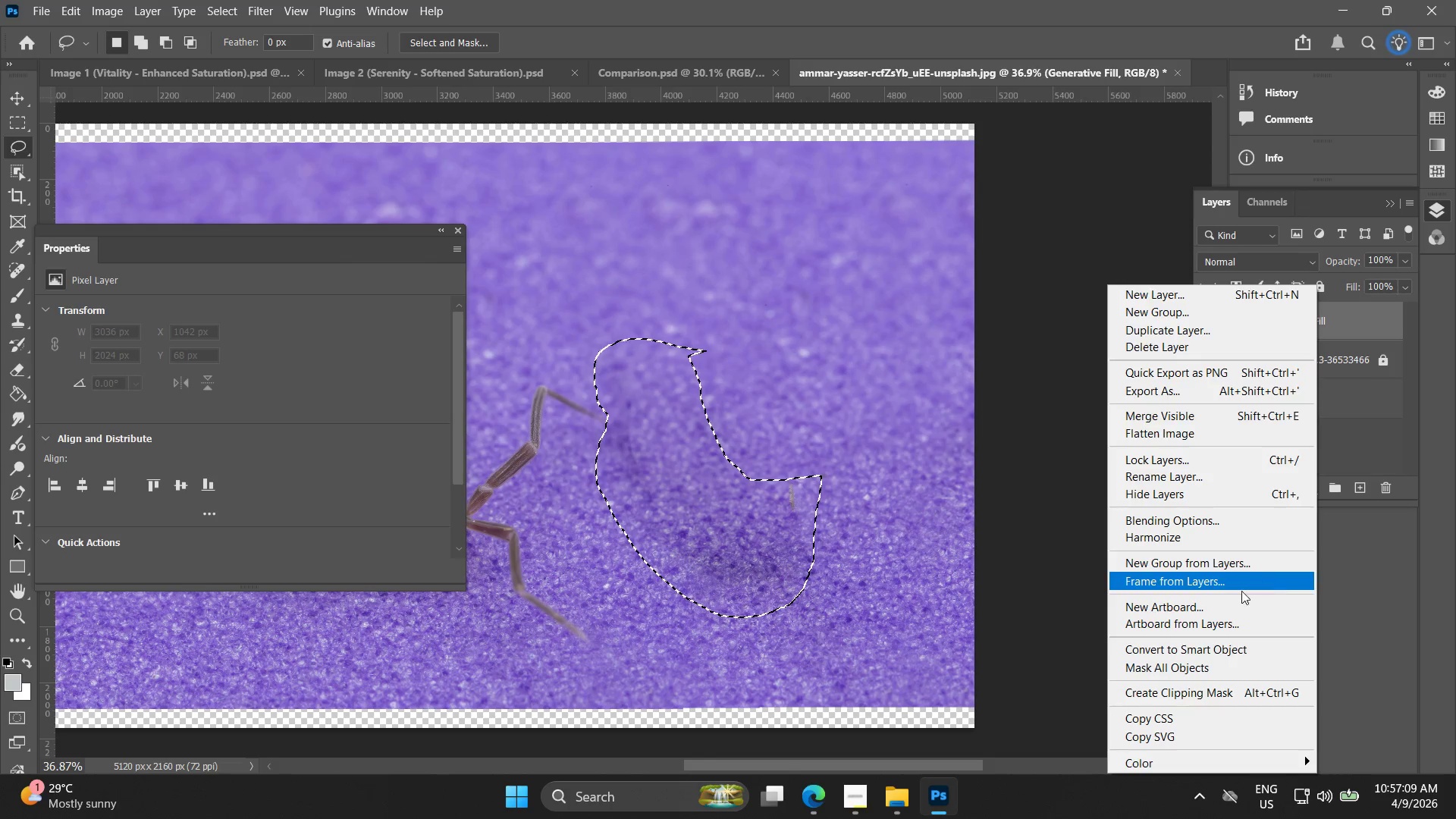 
right_click([646, 375])
 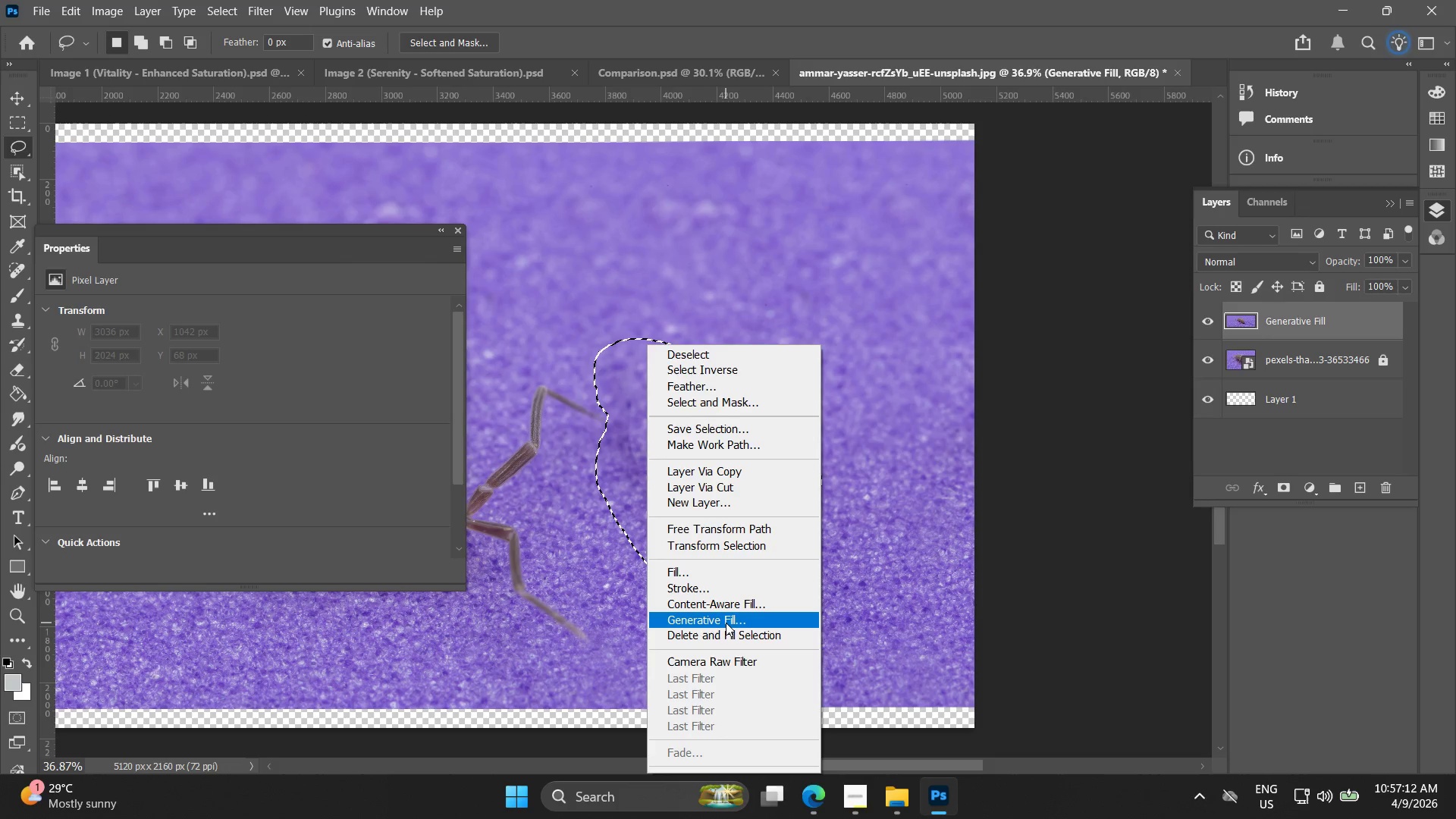 
left_click([726, 623])
 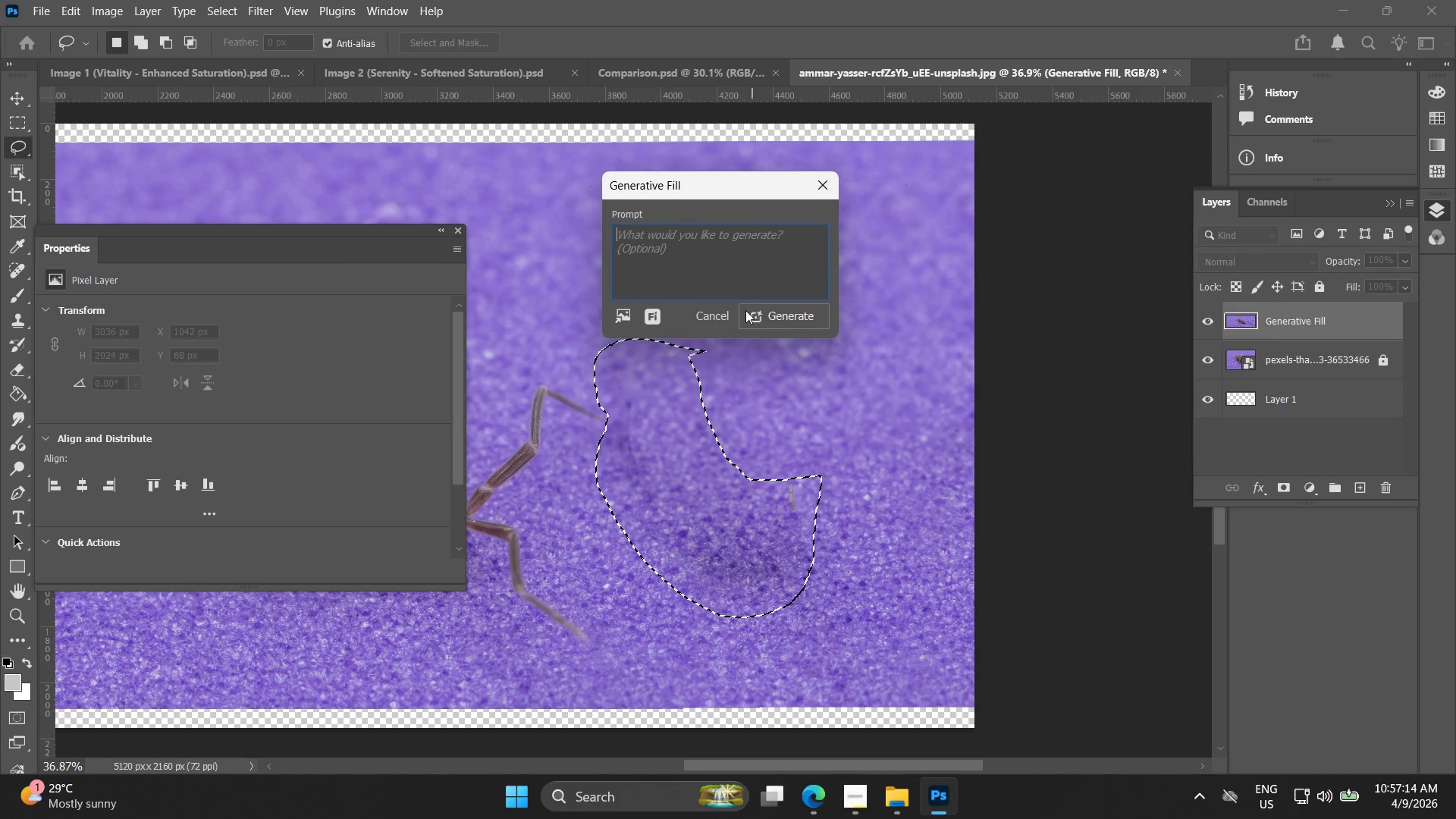 
left_click([767, 324])
 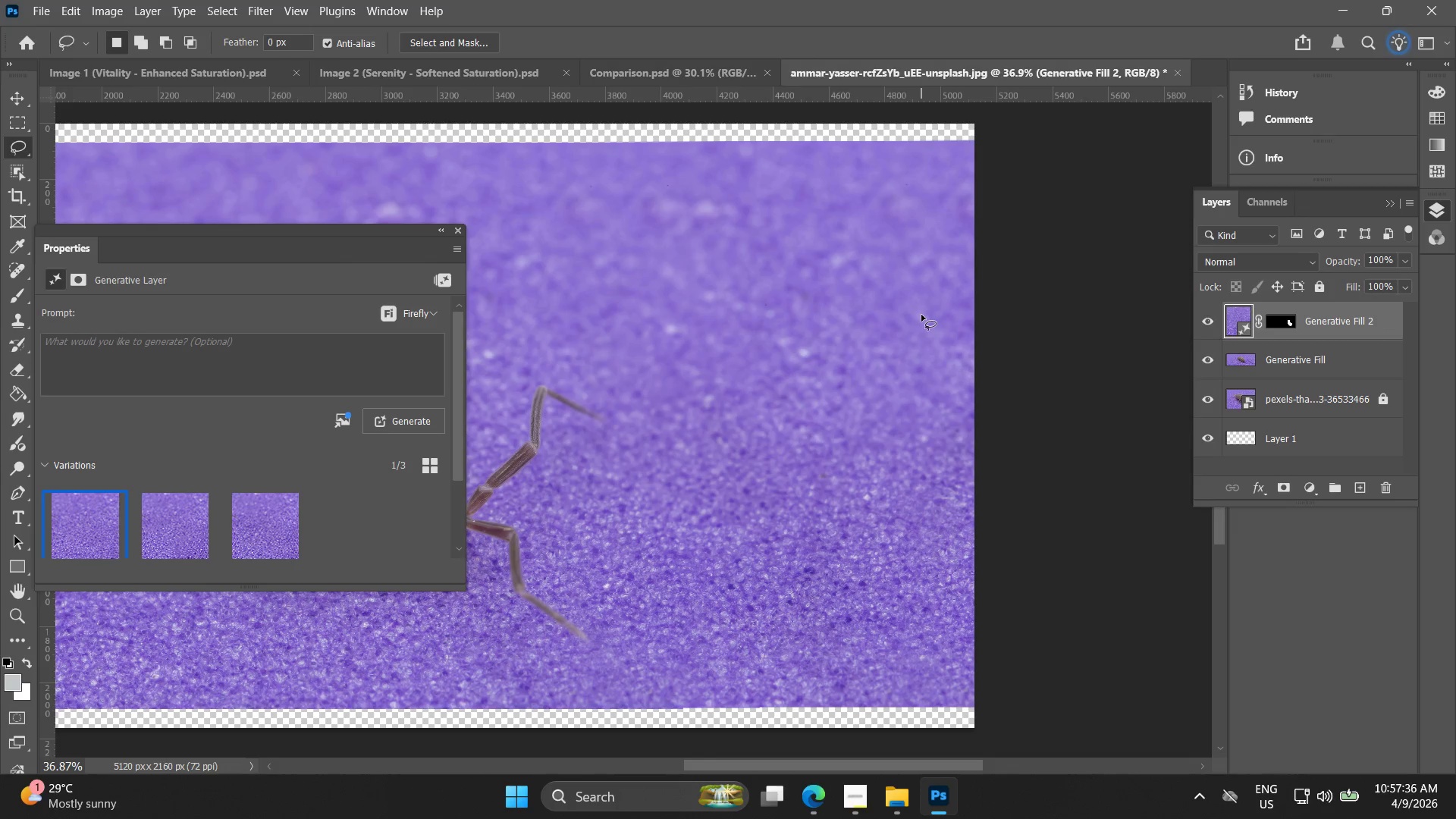 
wait(26.49)
 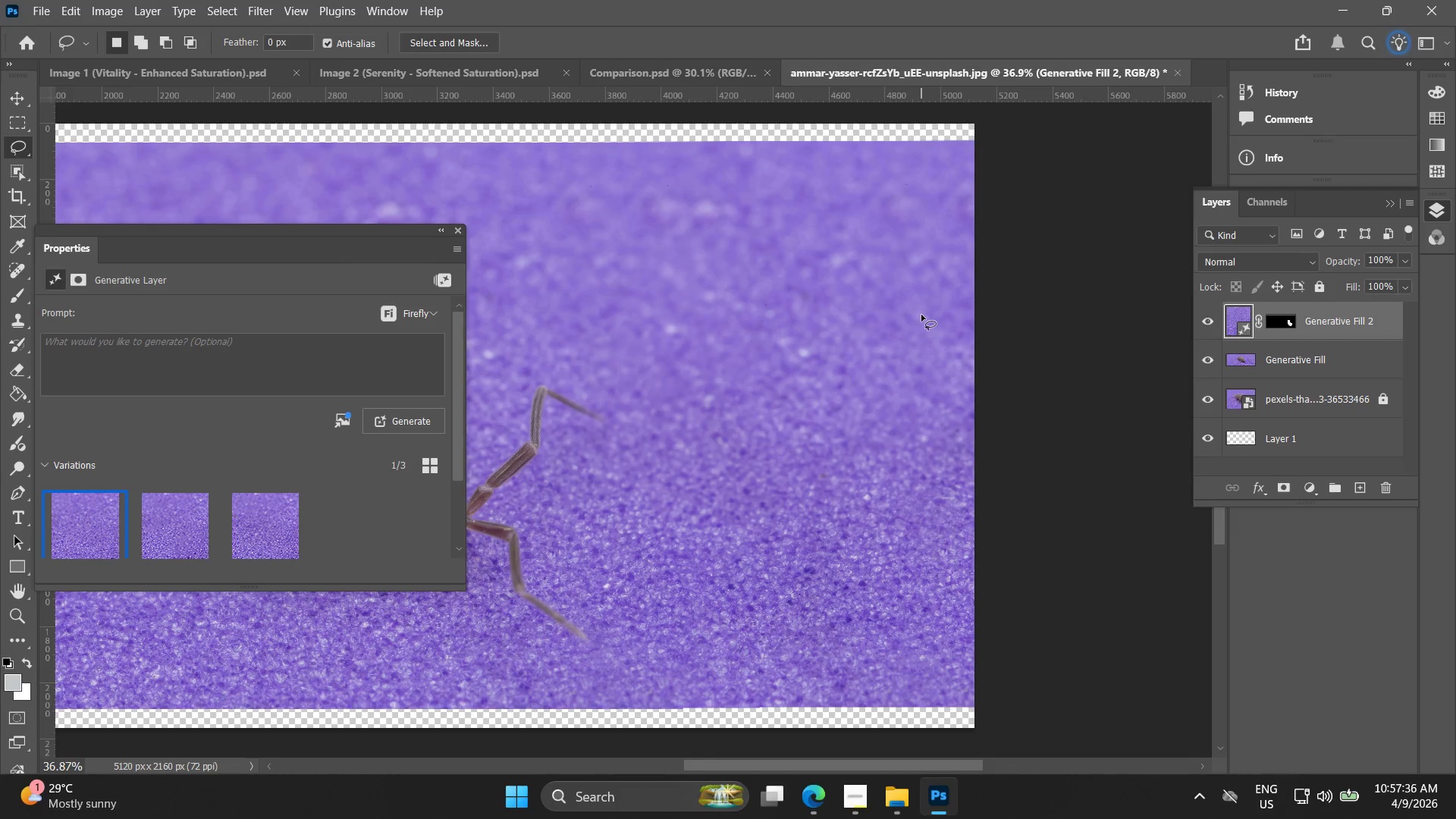 
left_click([456, 231])
 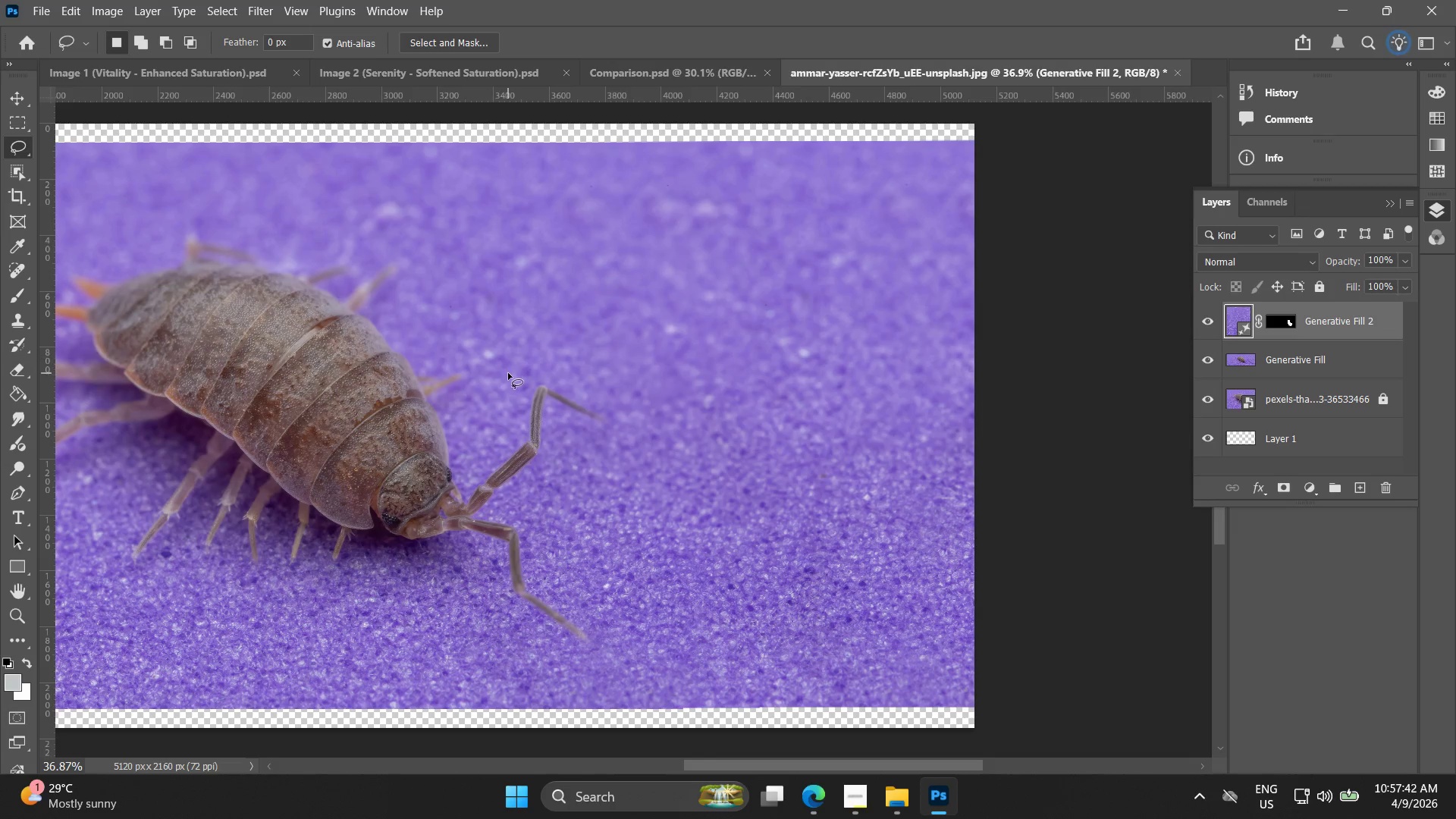 
hold_key(key=Space, duration=0.59)
 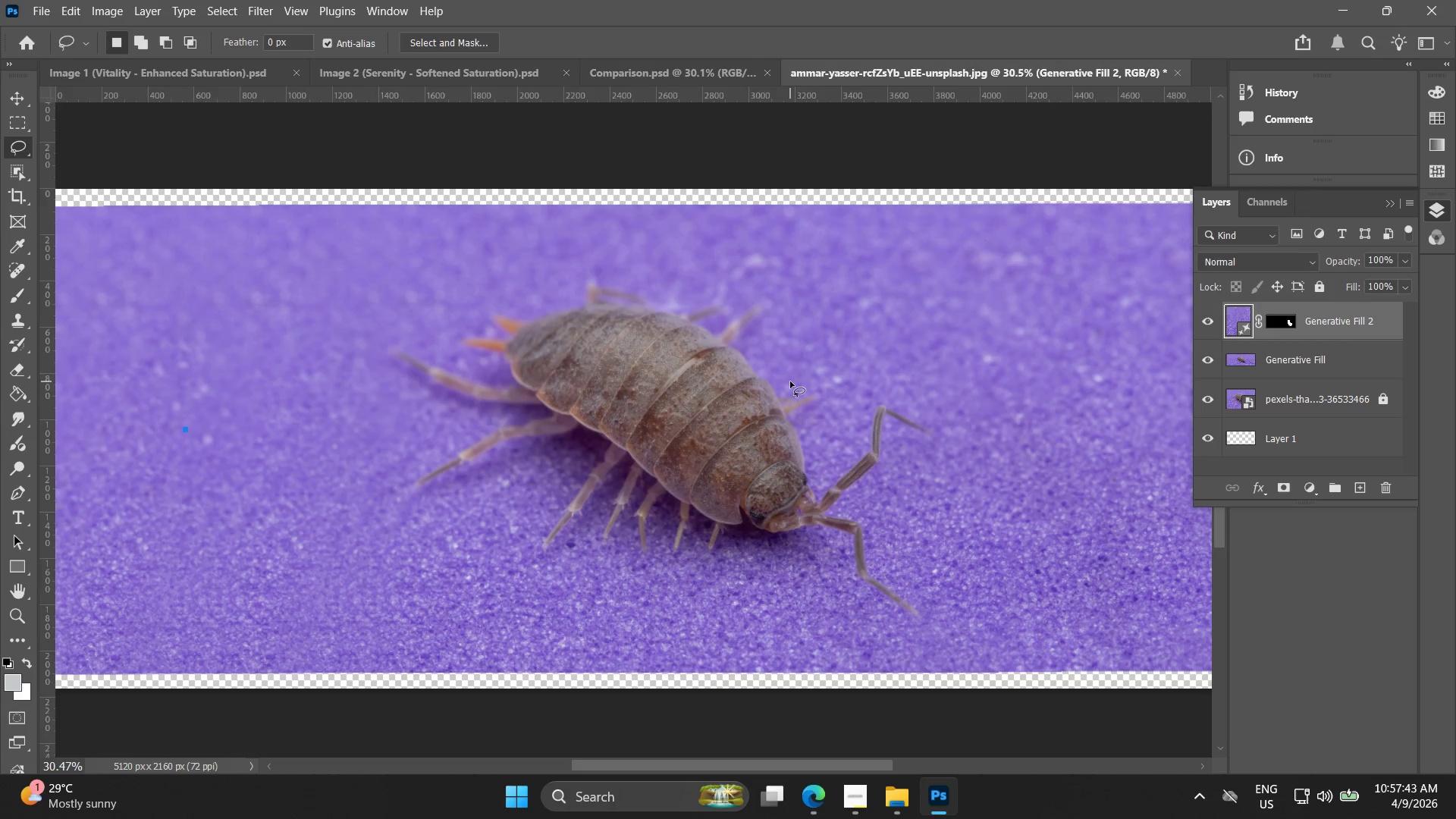 
left_click_drag(start_coordinate=[460, 377], to_coordinate=[819, 402])
 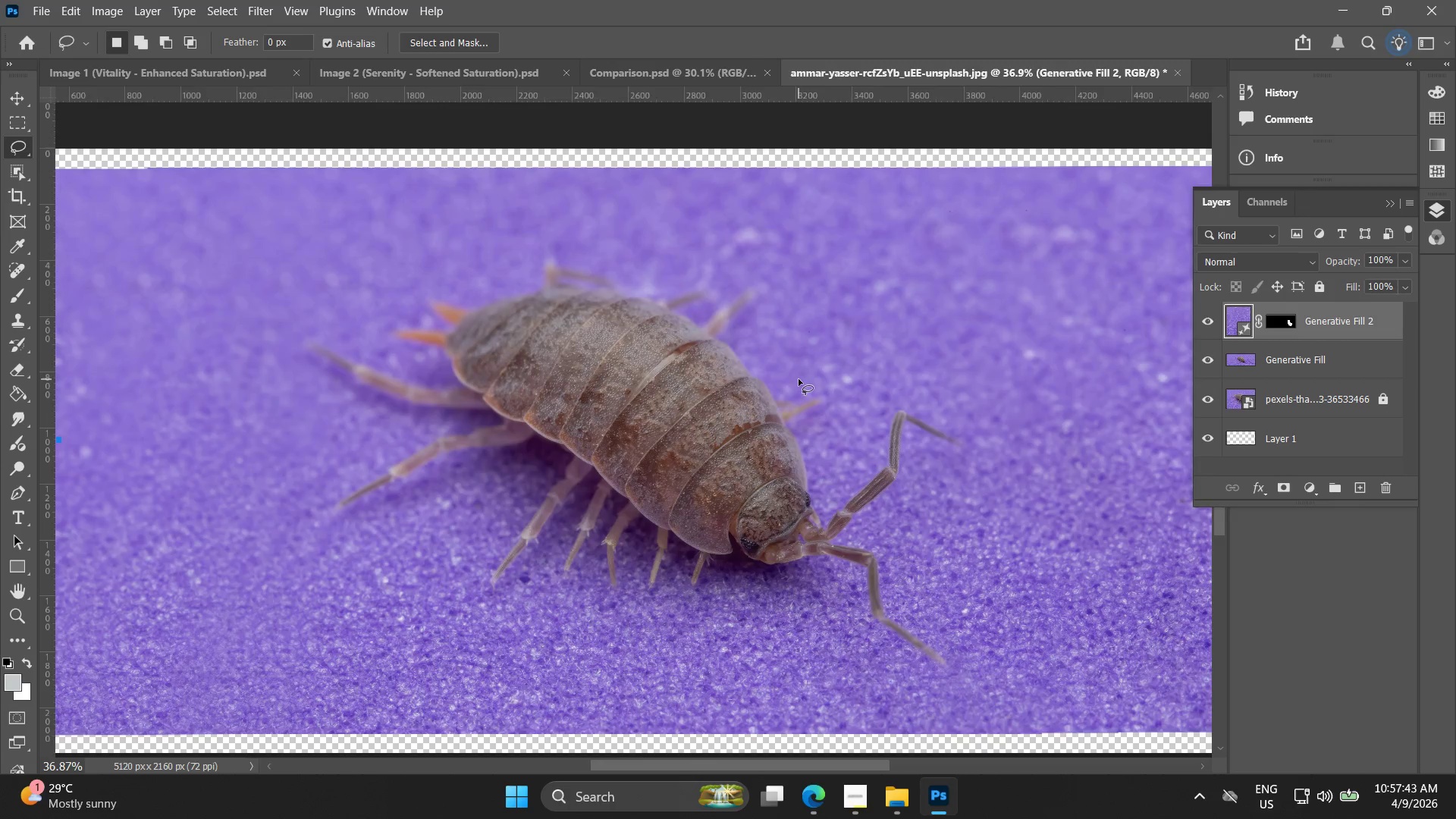 
key(Alt+AltLeft)
 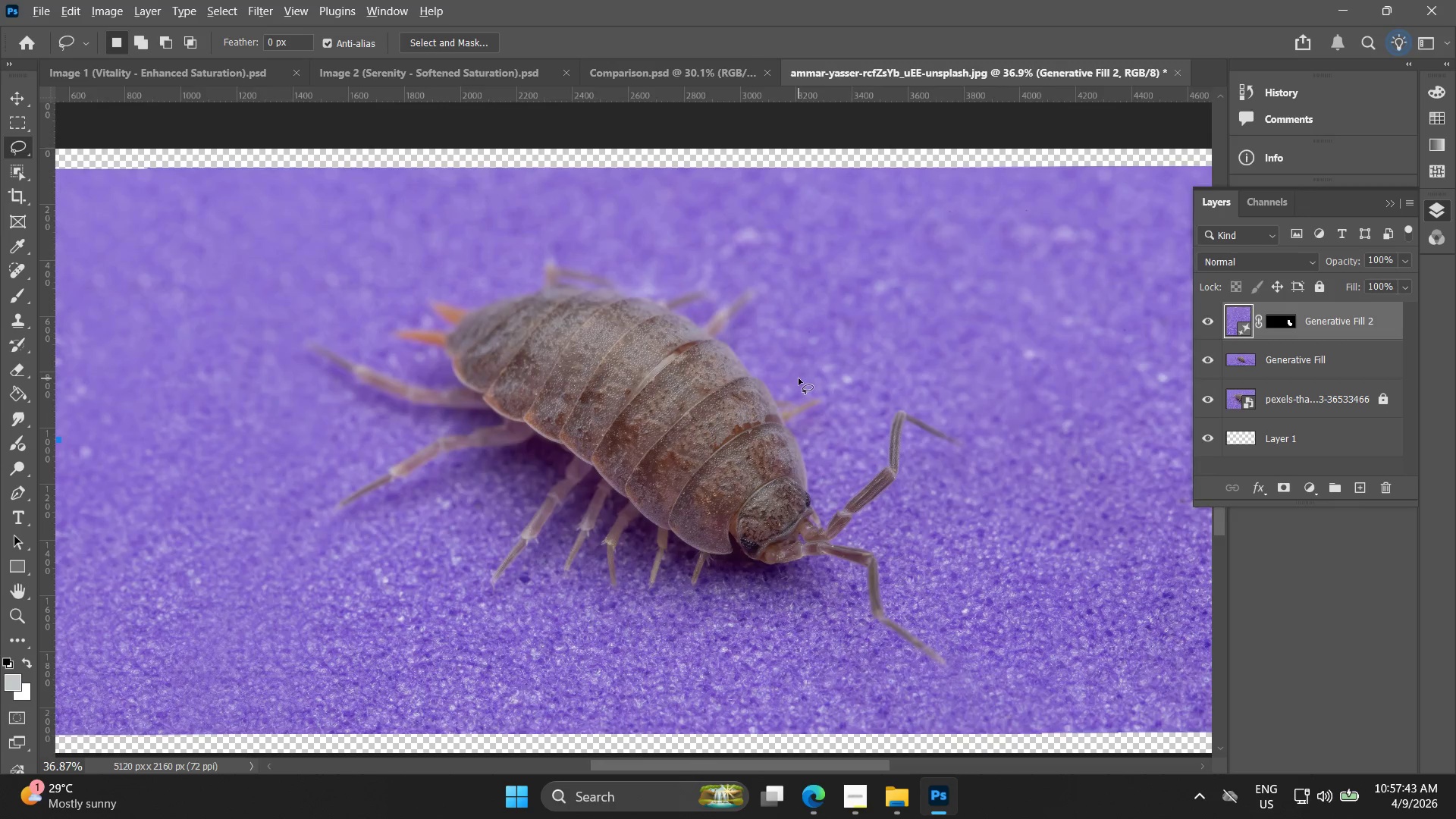 
hold_key(key=Space, duration=0.42)
 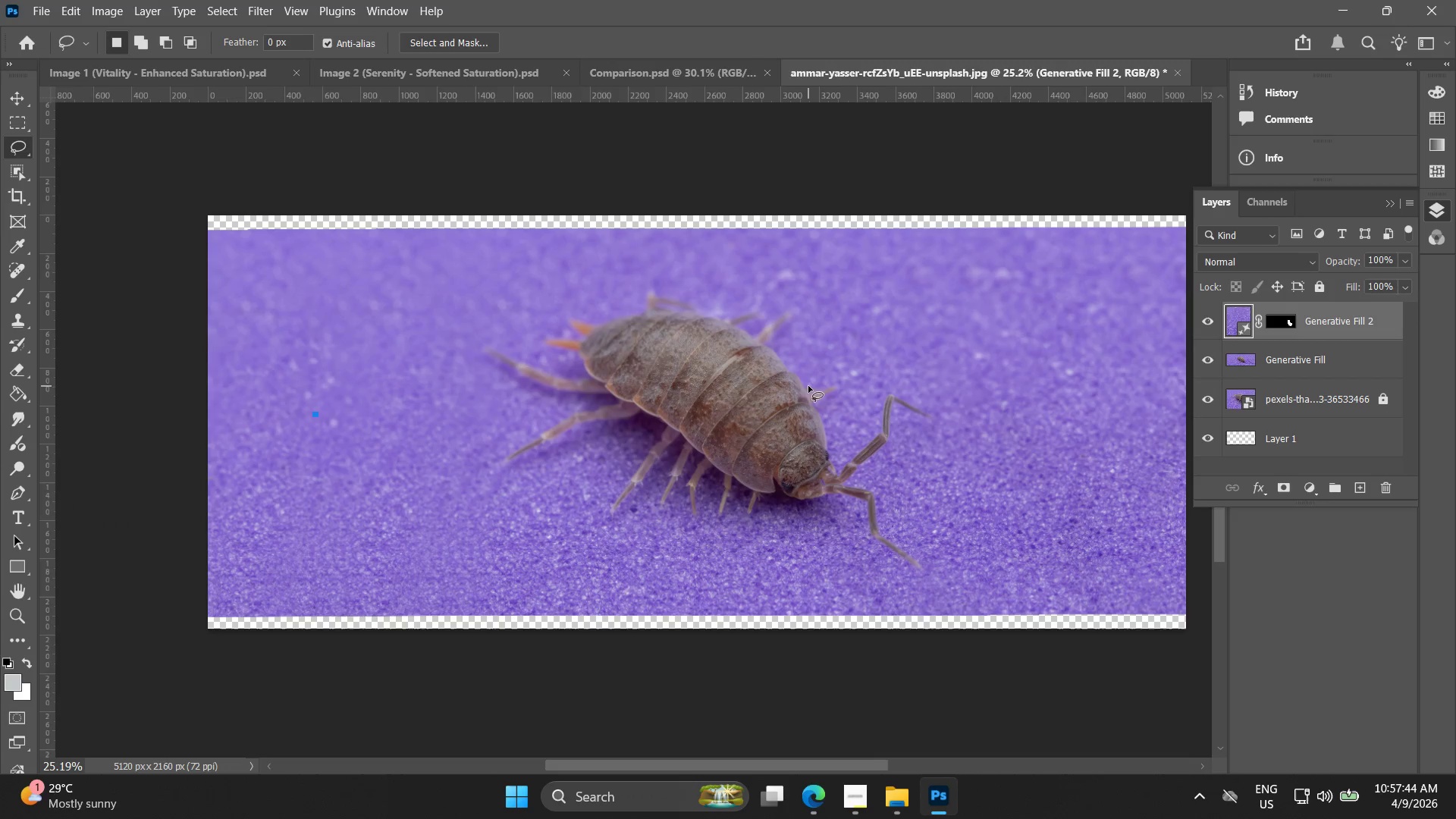 
left_click_drag(start_coordinate=[796, 389], to_coordinate=[823, 380])
 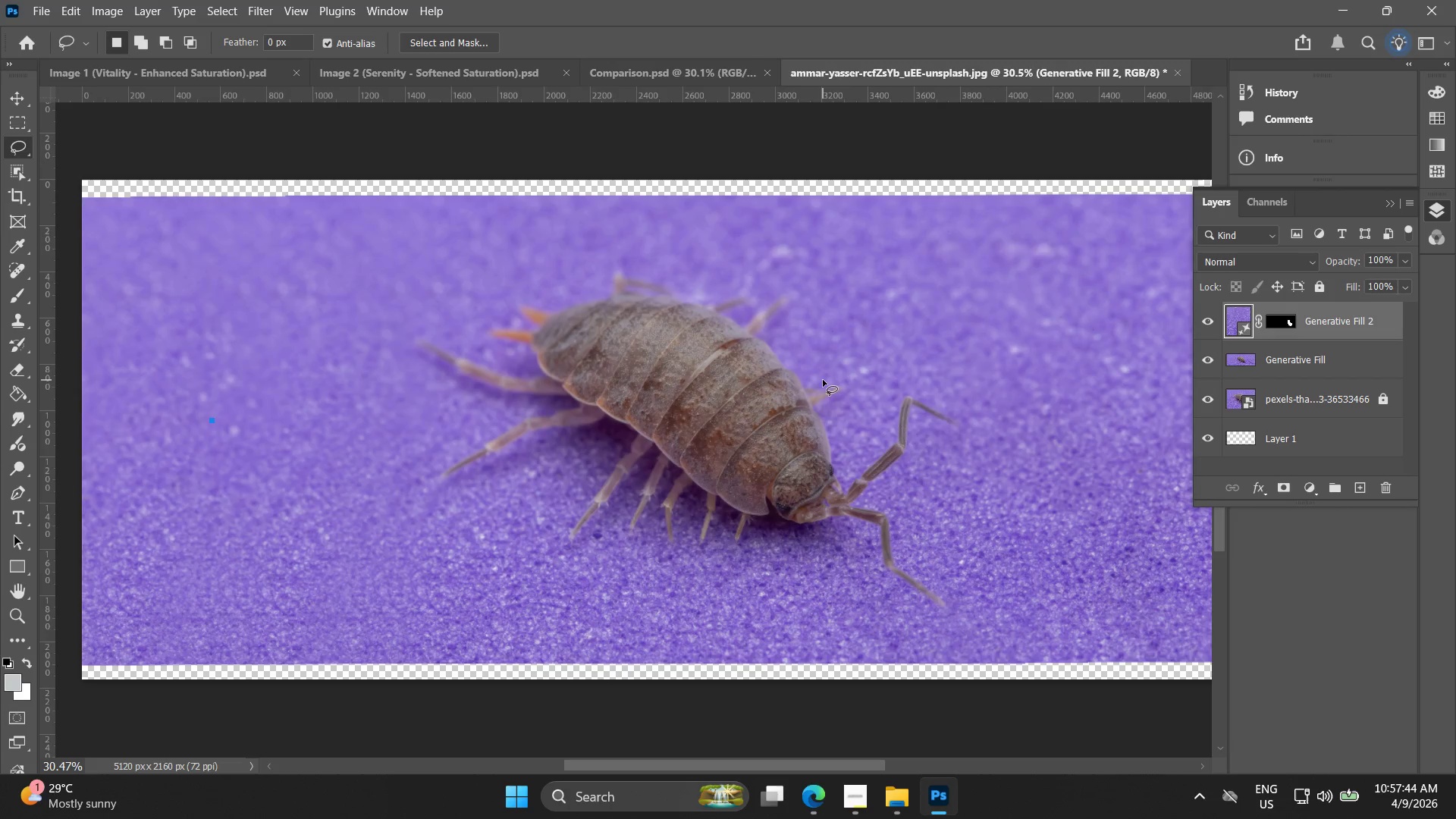 
scroll: coordinate [790, 381], scroll_direction: down, amount: 2.0
 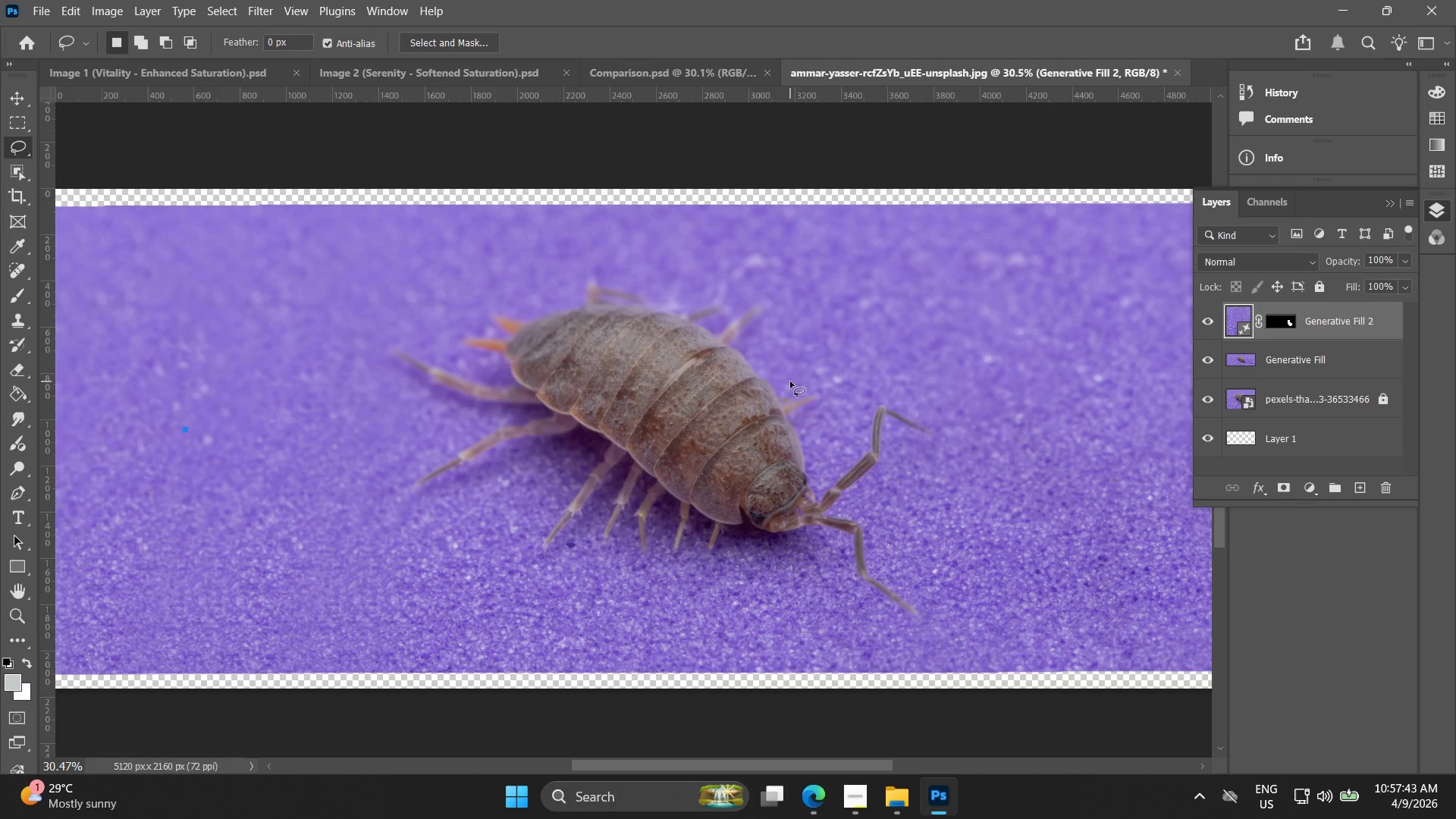 
key(Alt+AltLeft)
 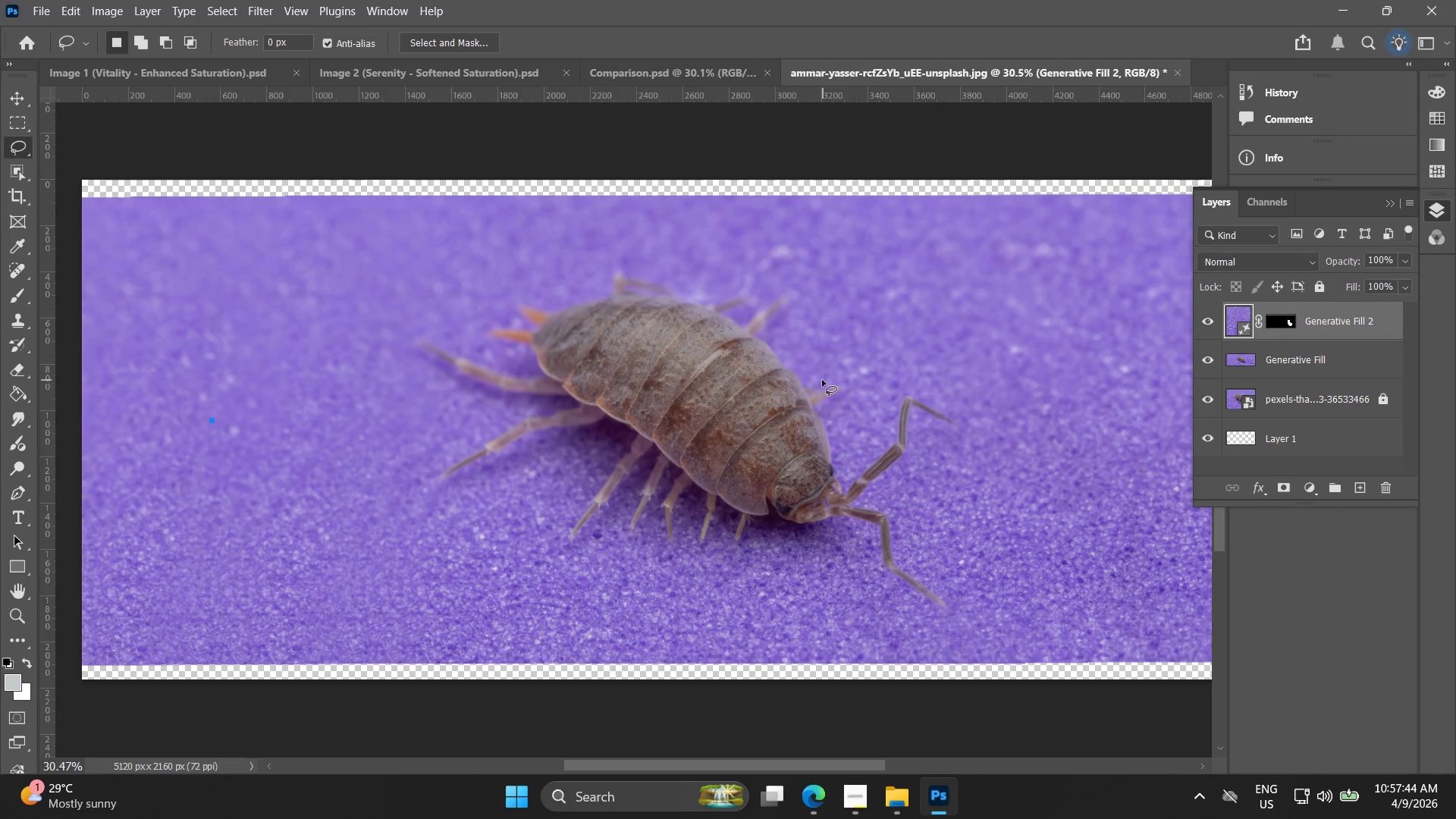 
hold_key(key=Space, duration=0.47)
 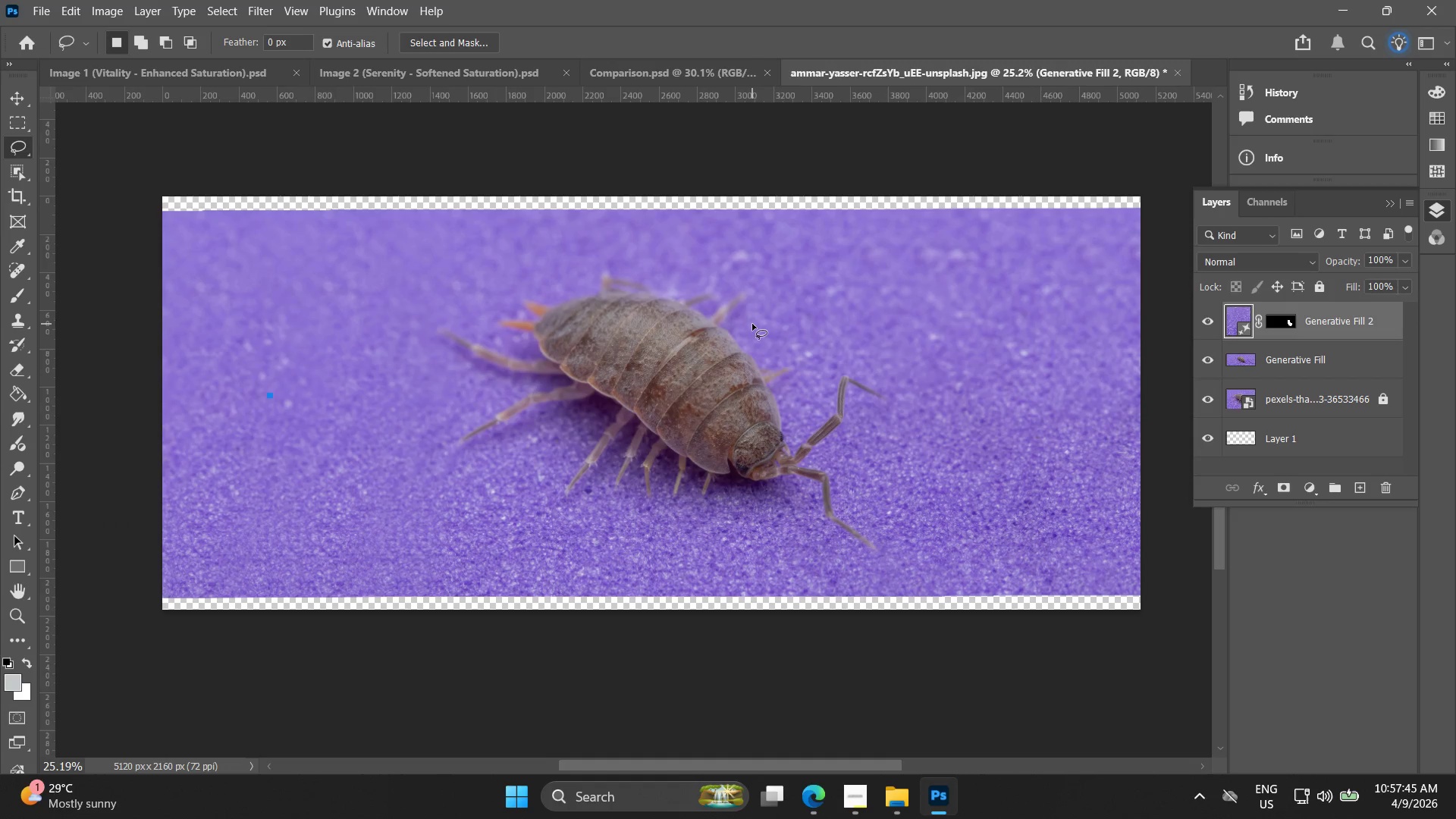 
left_click_drag(start_coordinate=[811, 386], to_coordinate=[765, 367])
 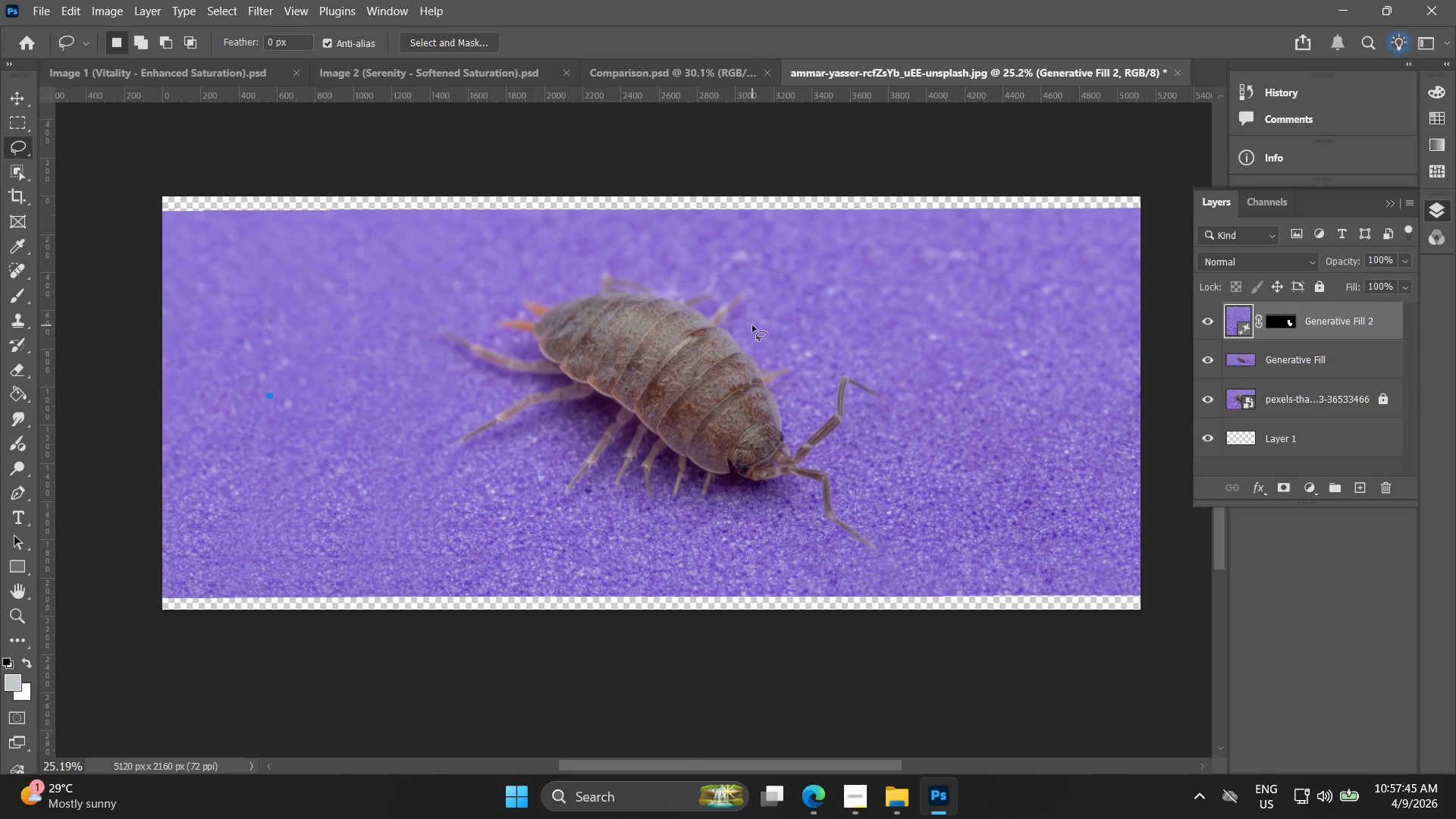 
scroll: coordinate [808, 386], scroll_direction: down, amount: 2.0
 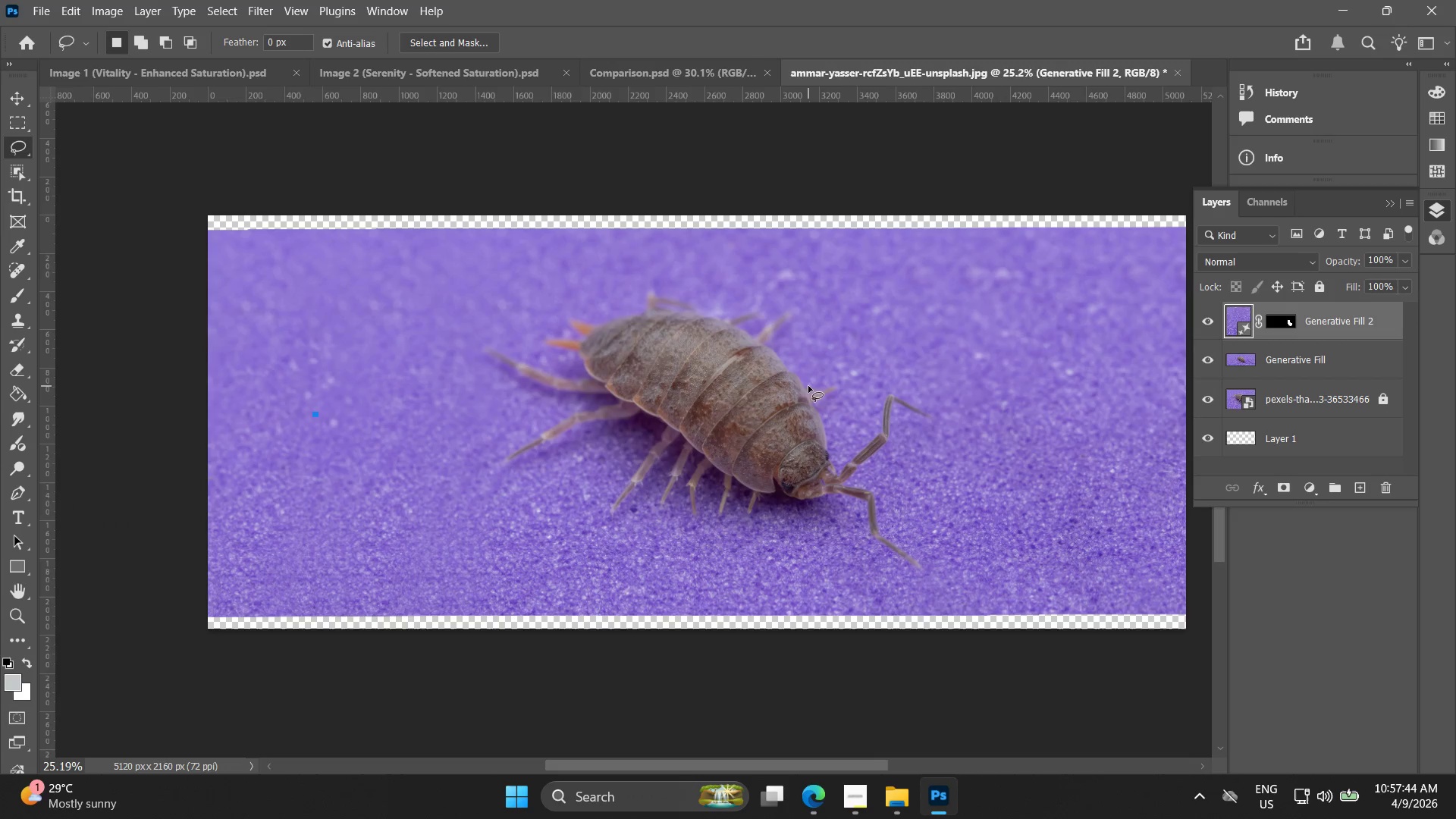 
left_click([752, 324])
 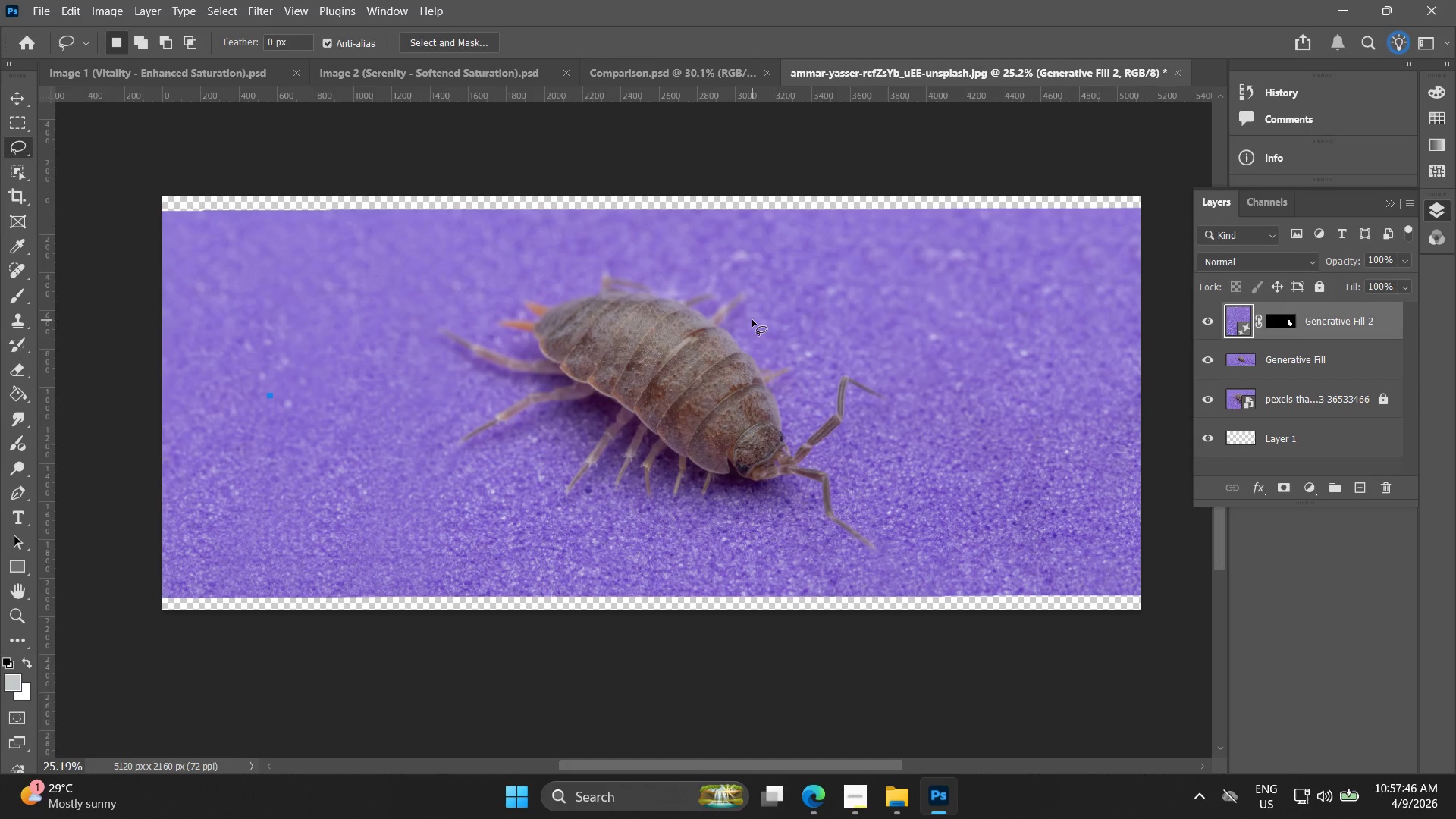 
hold_key(key=AltLeft, duration=0.84)
scroll: coordinate [384, 383], scroll_direction: up, amount: 4.0
 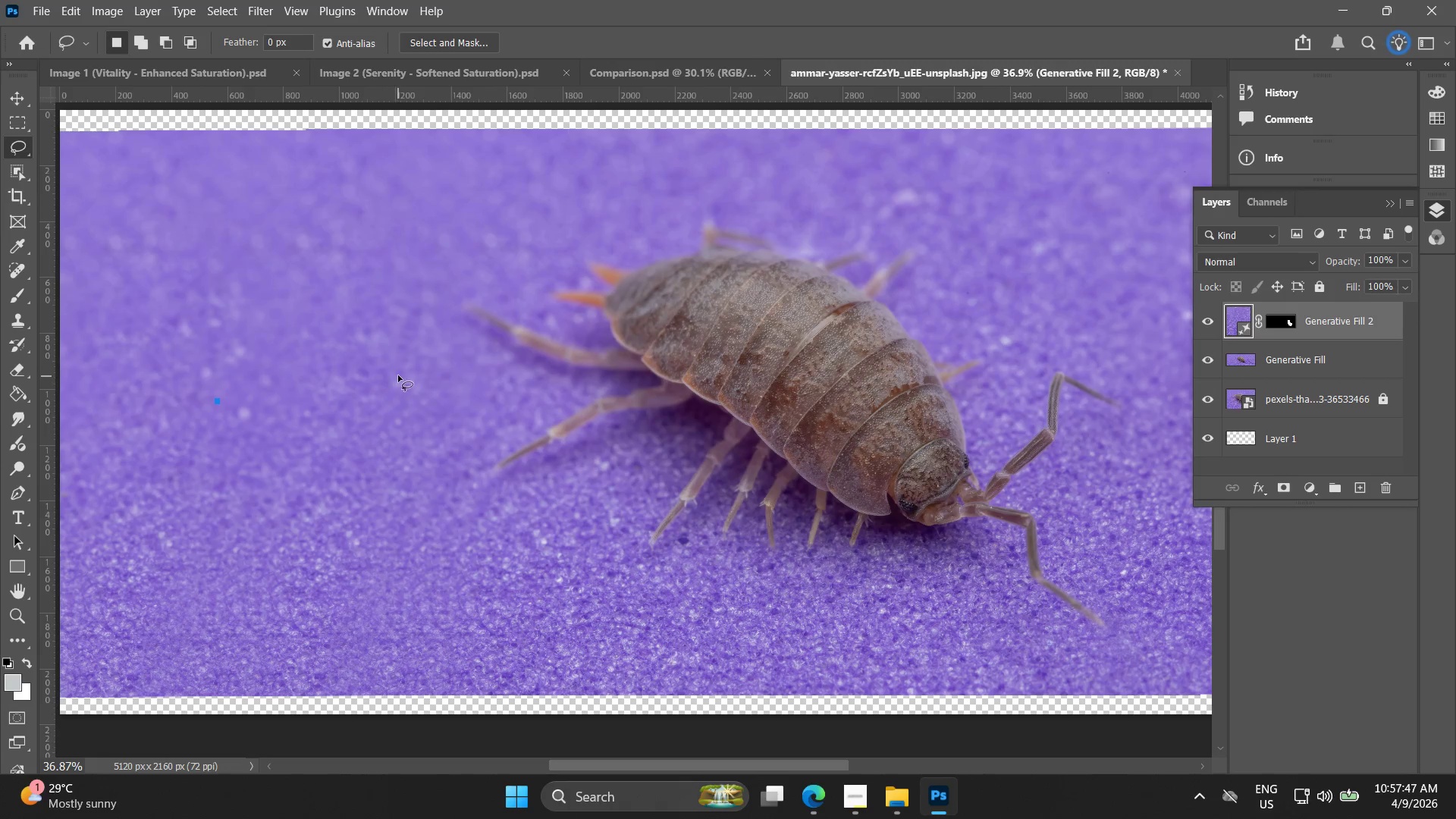 
hold_key(key=Space, duration=0.5)
 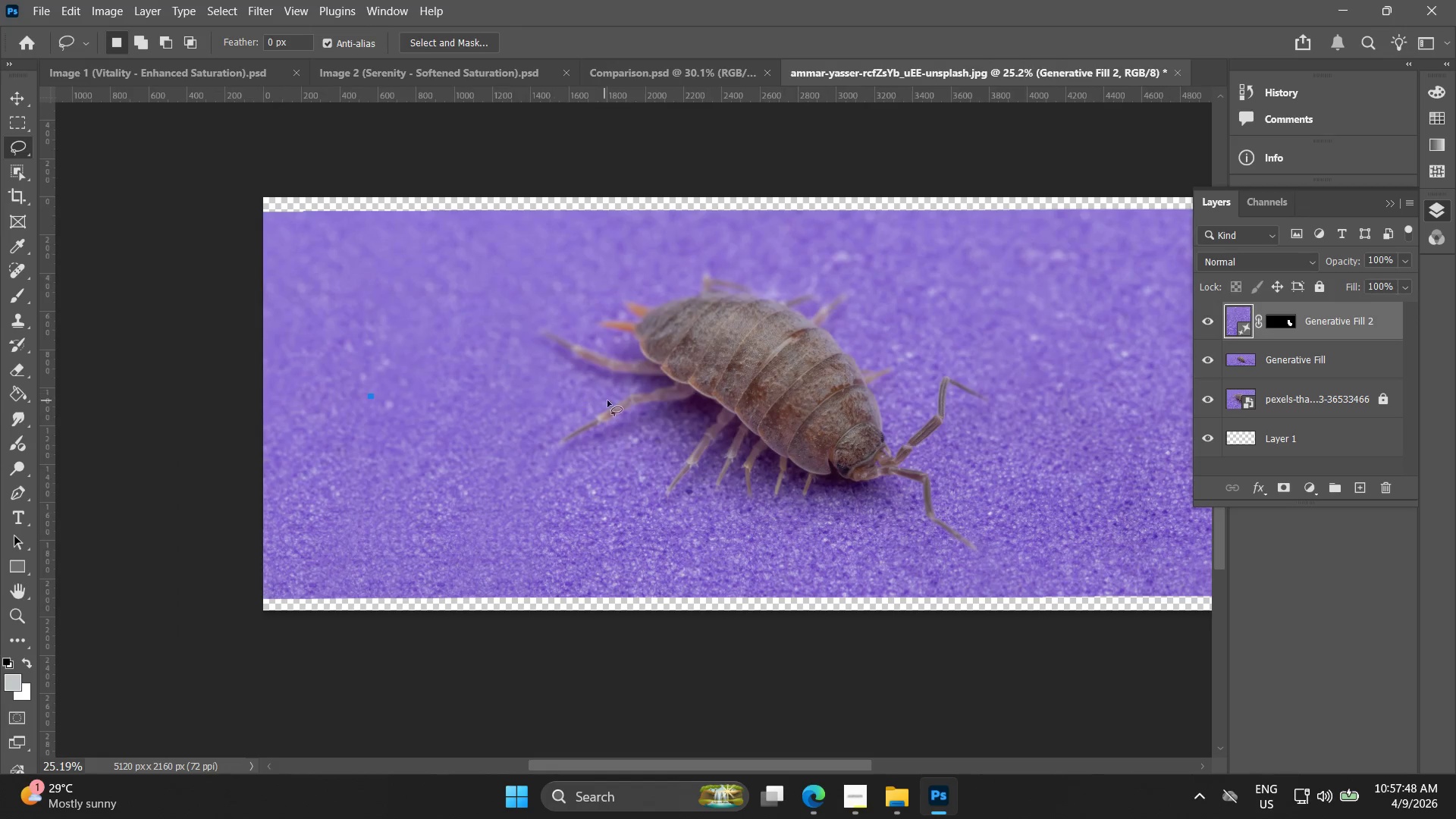 
left_click_drag(start_coordinate=[414, 387], to_coordinate=[509, 387])
 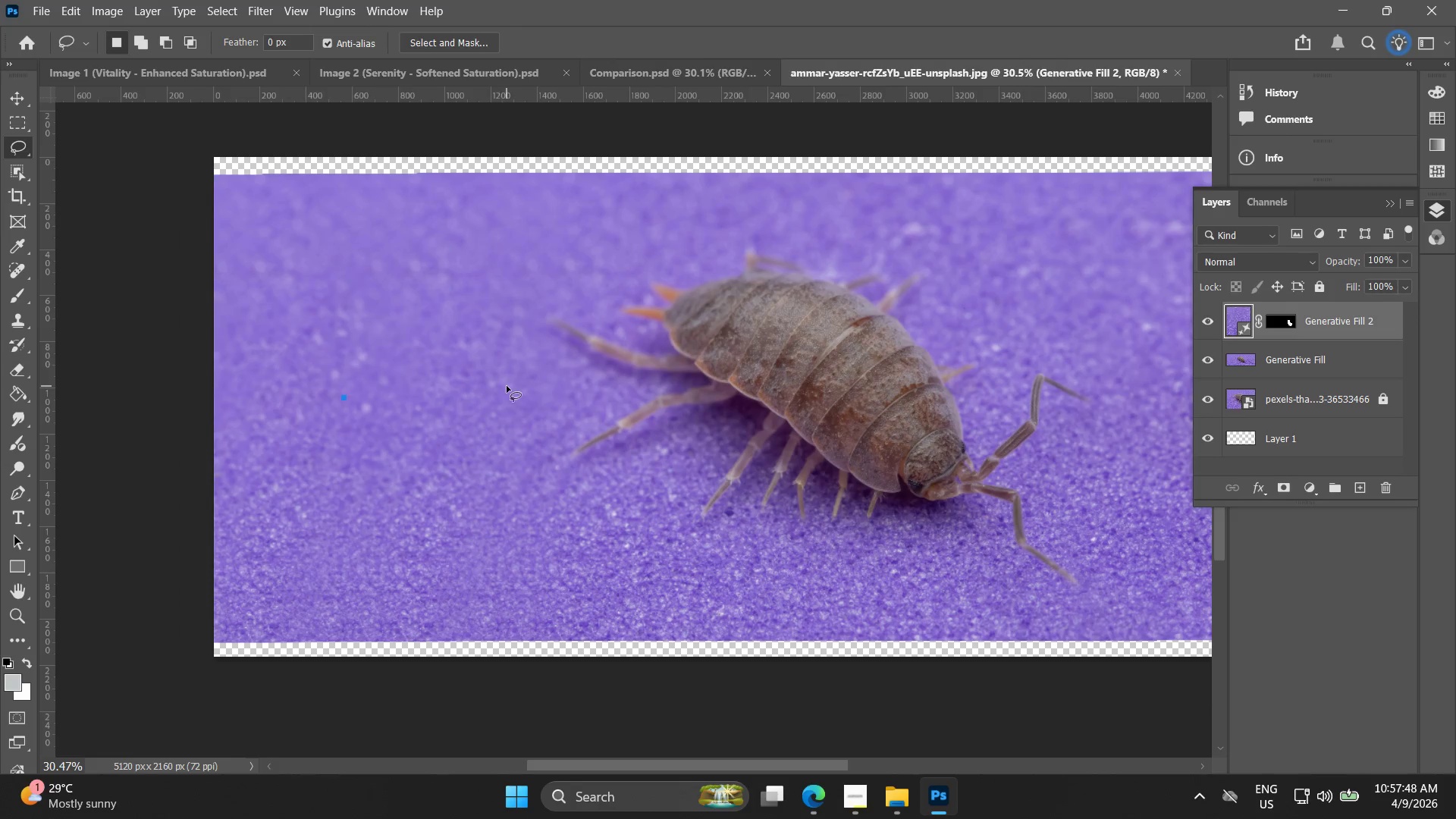 
scroll: coordinate [400, 385], scroll_direction: down, amount: 2.0
 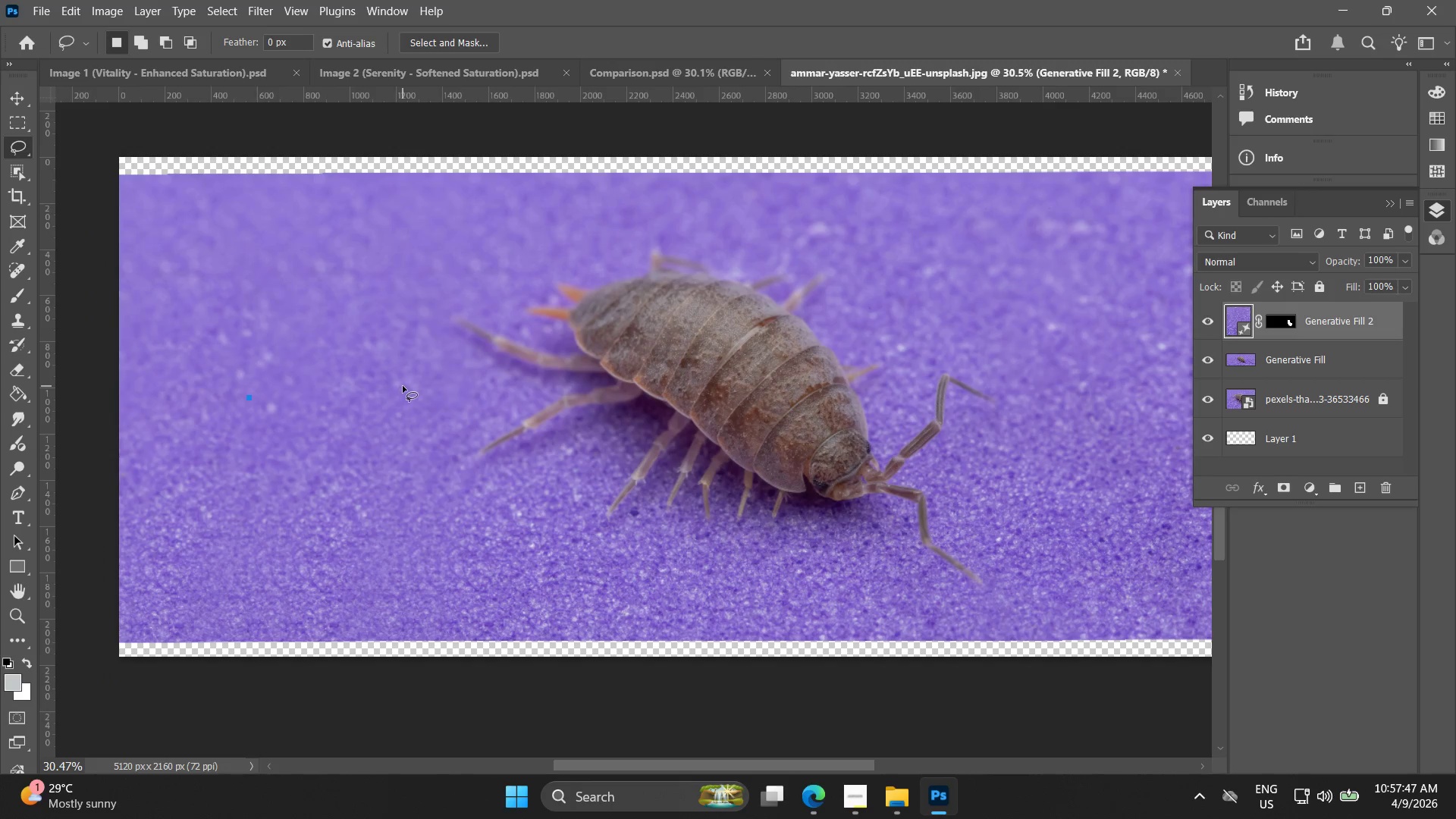 
key(Alt+AltLeft)
 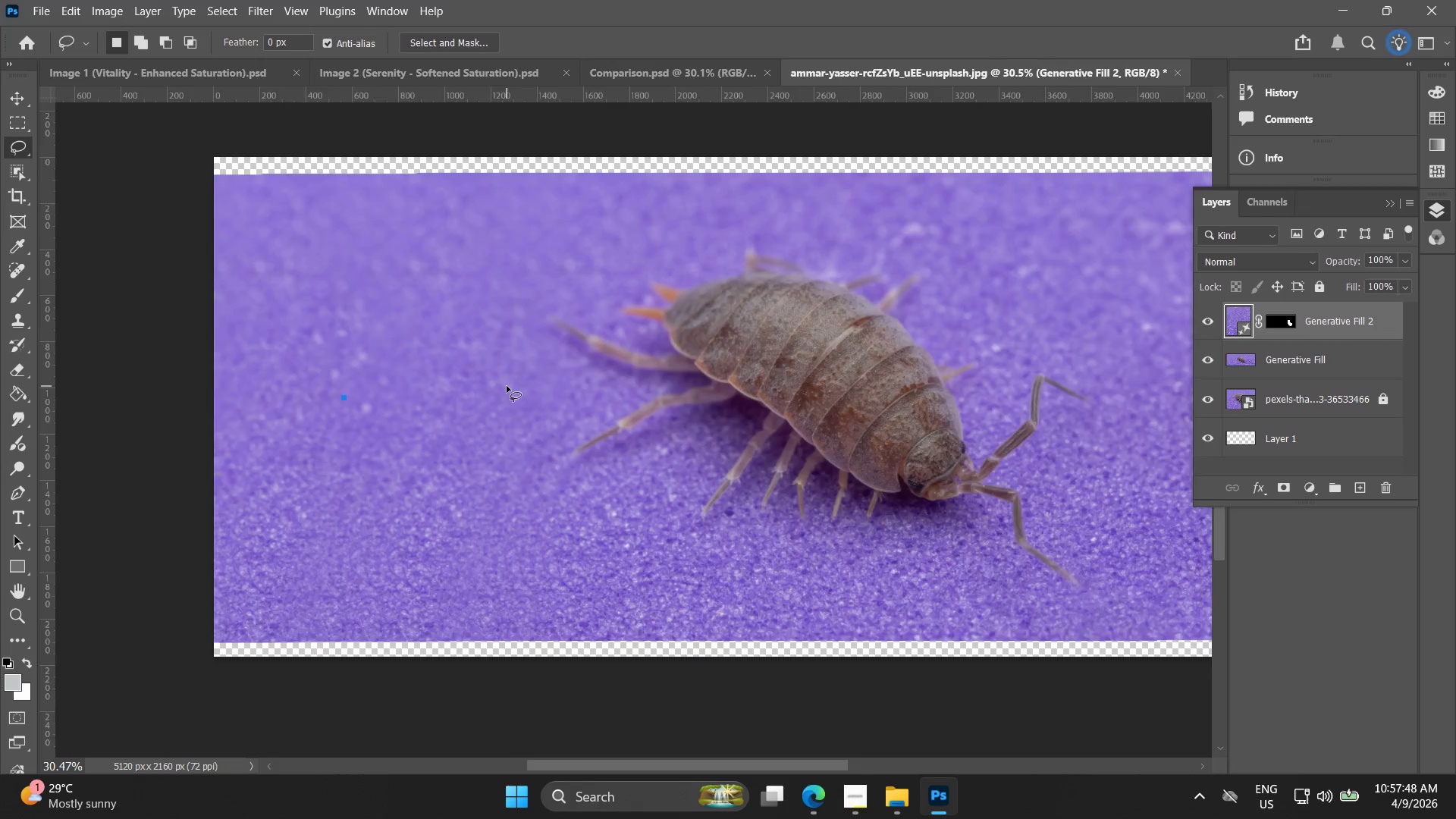 
hold_key(key=Space, duration=0.59)
 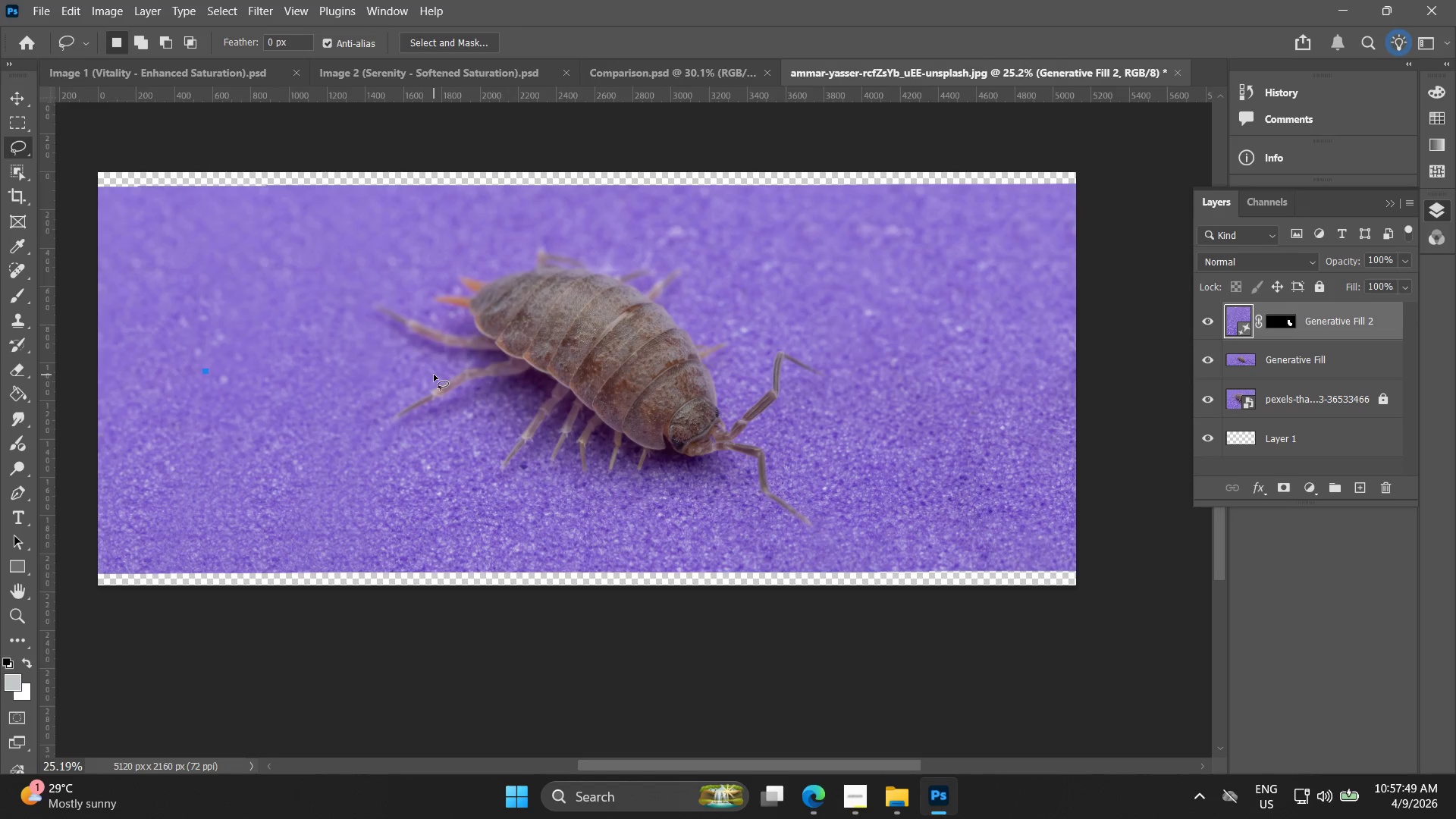 
left_click_drag(start_coordinate=[594, 401], to_coordinate=[428, 376])
 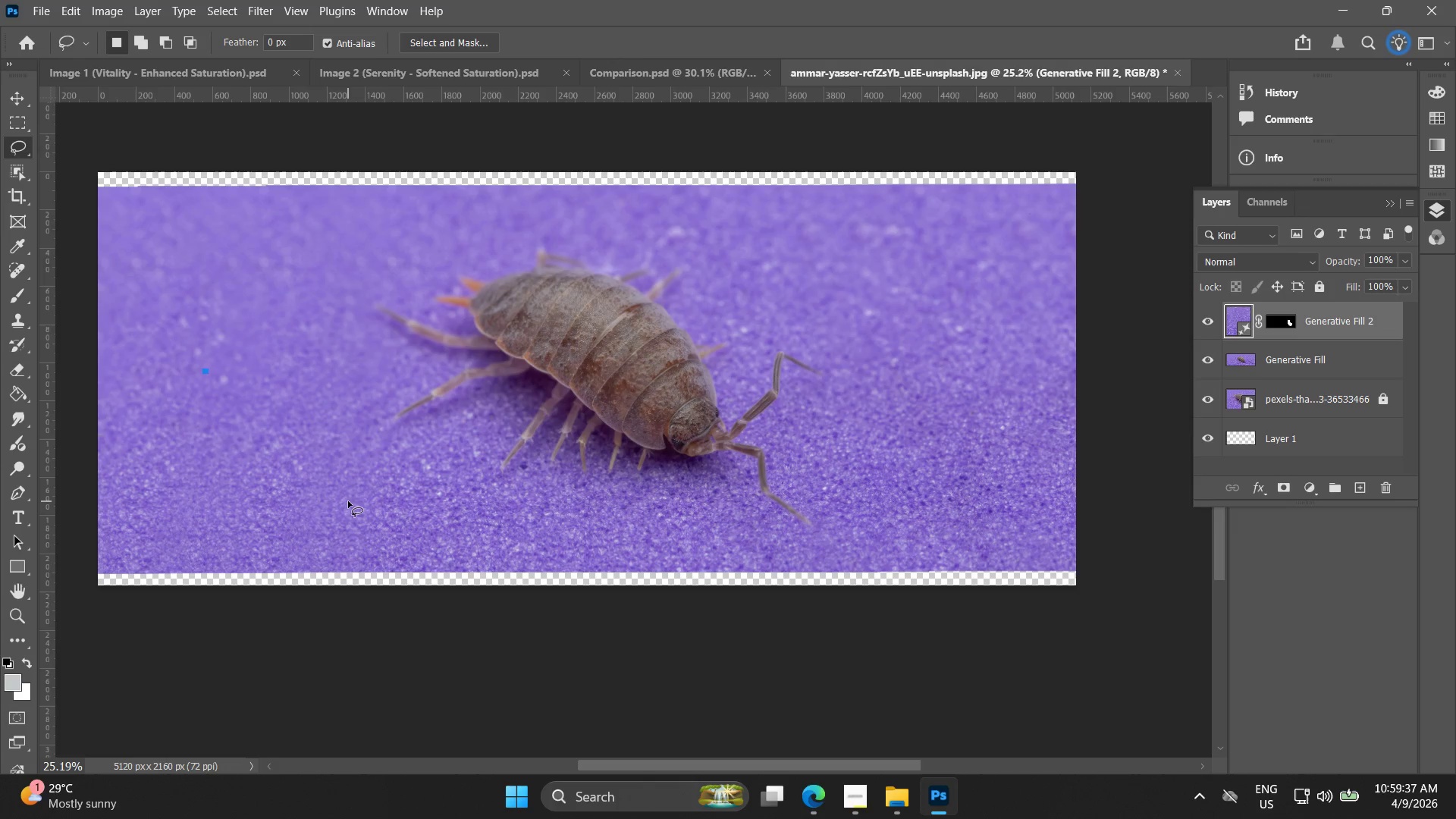 
scroll: coordinate [497, 388], scroll_direction: down, amount: 2.0
 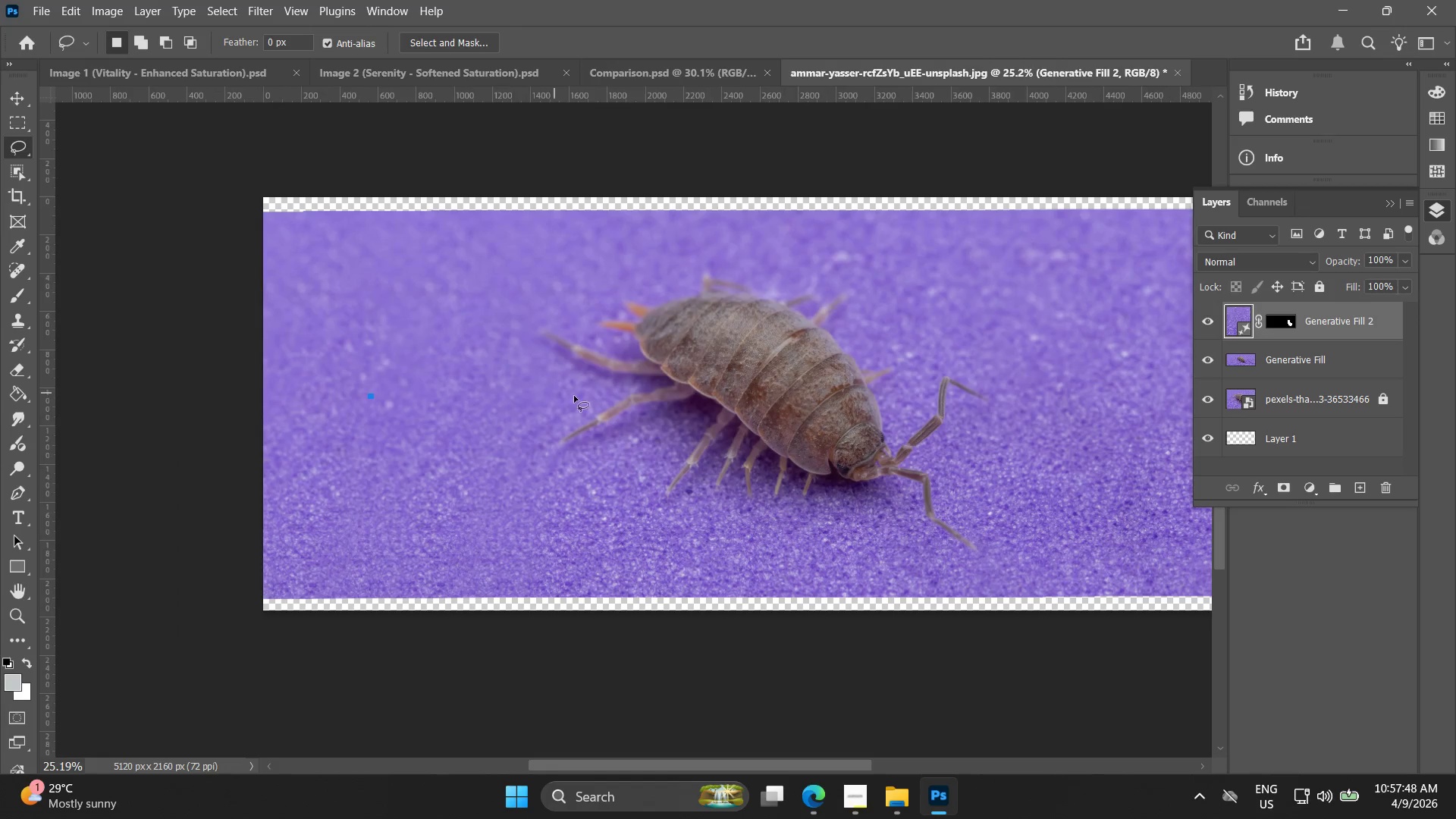 
wait(113.31)
 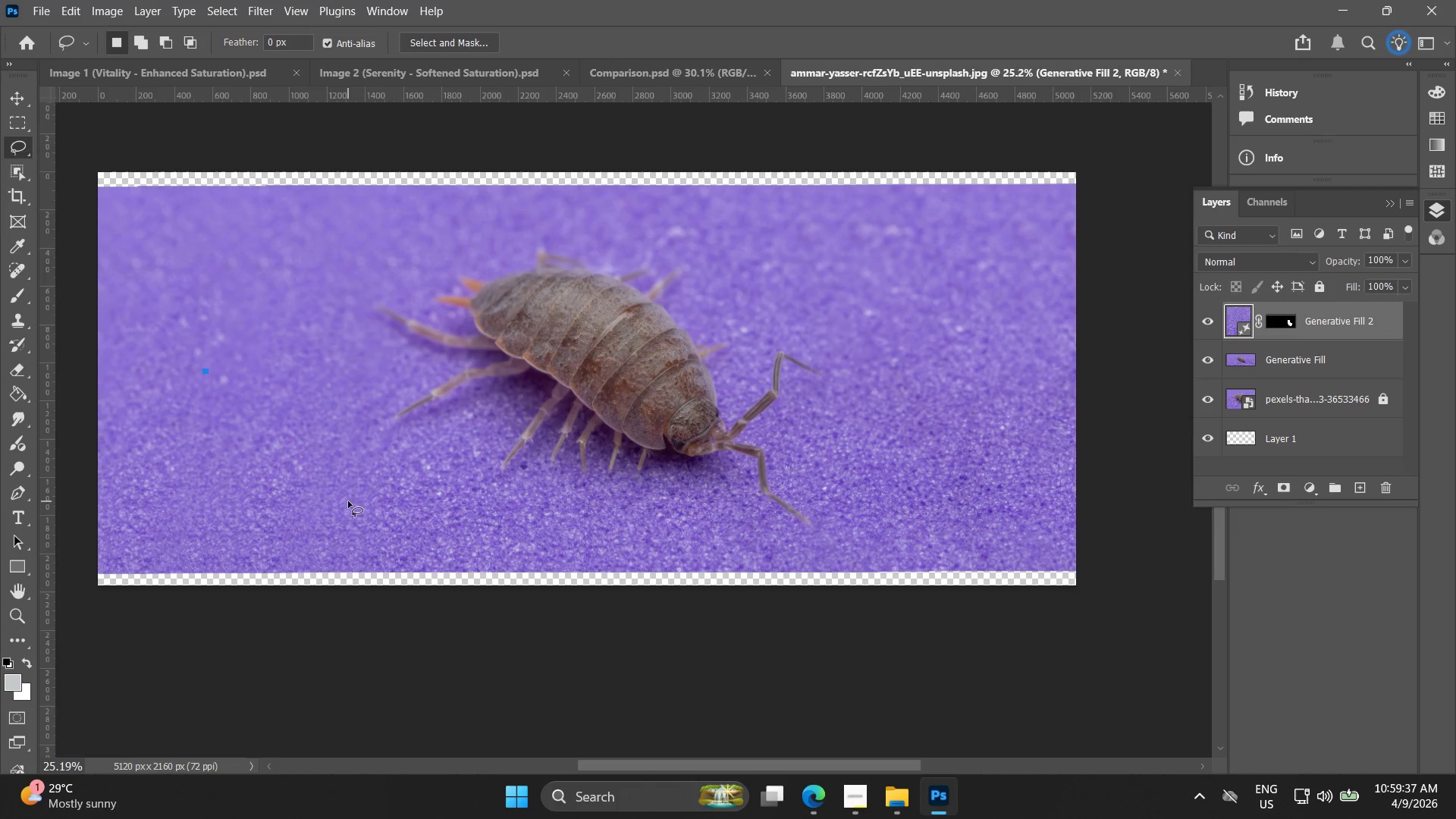 
key(Alt+AltLeft)
 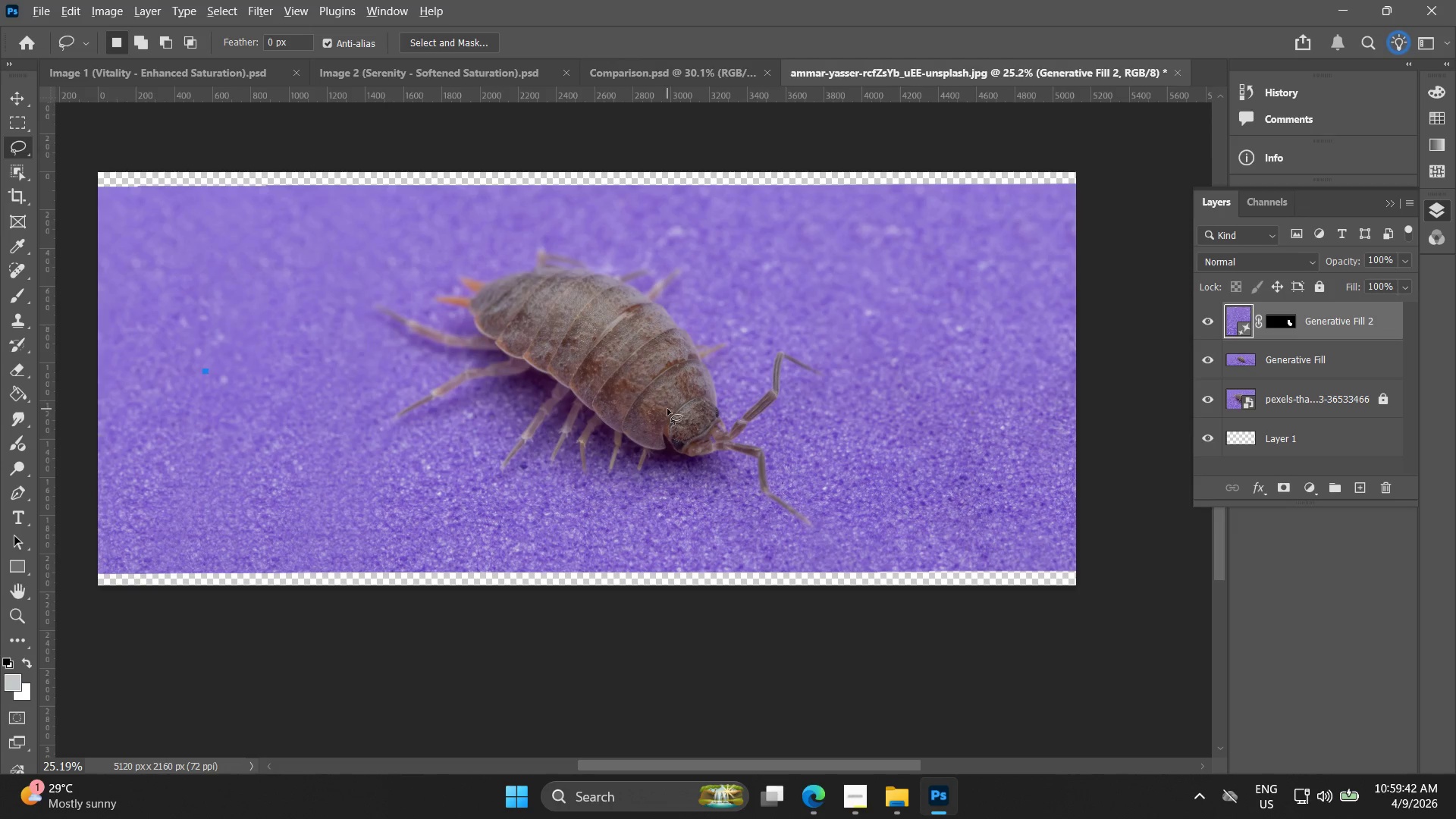 
hold_key(key=Space, duration=0.5)
 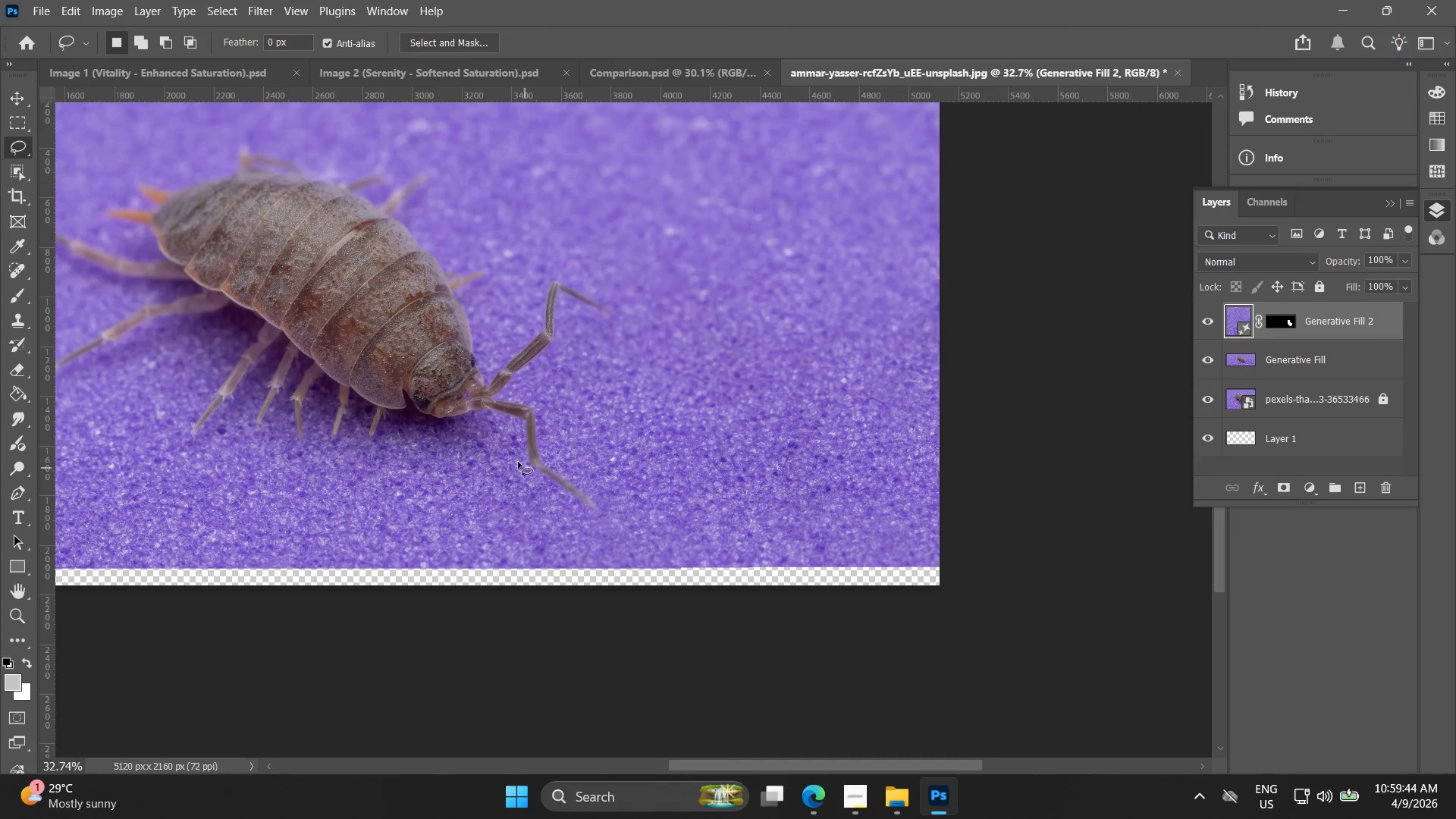 
left_click_drag(start_coordinate=[764, 497], to_coordinate=[564, 485])
 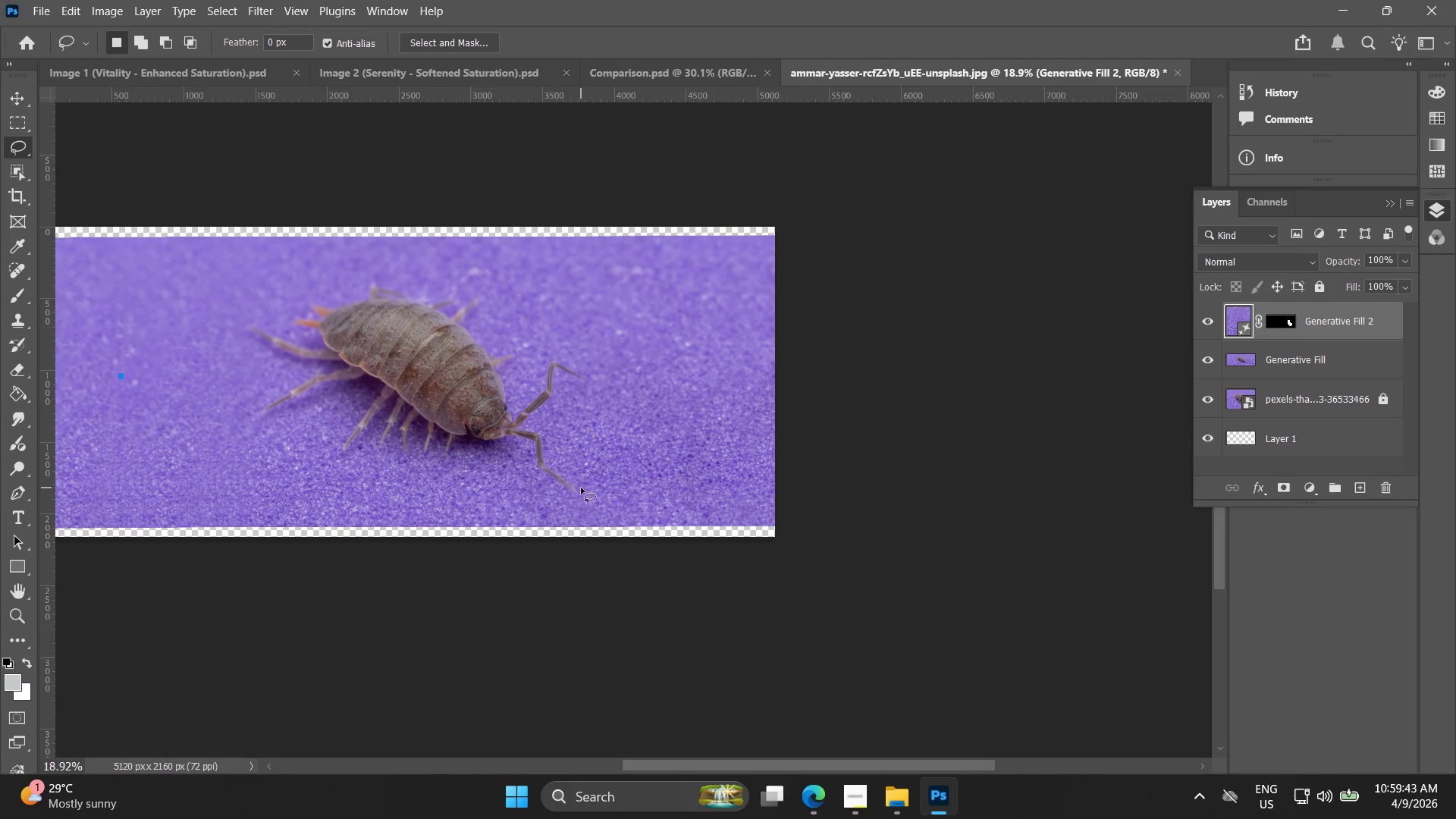 
scroll: coordinate [667, 447], scroll_direction: down, amount: 3.0
 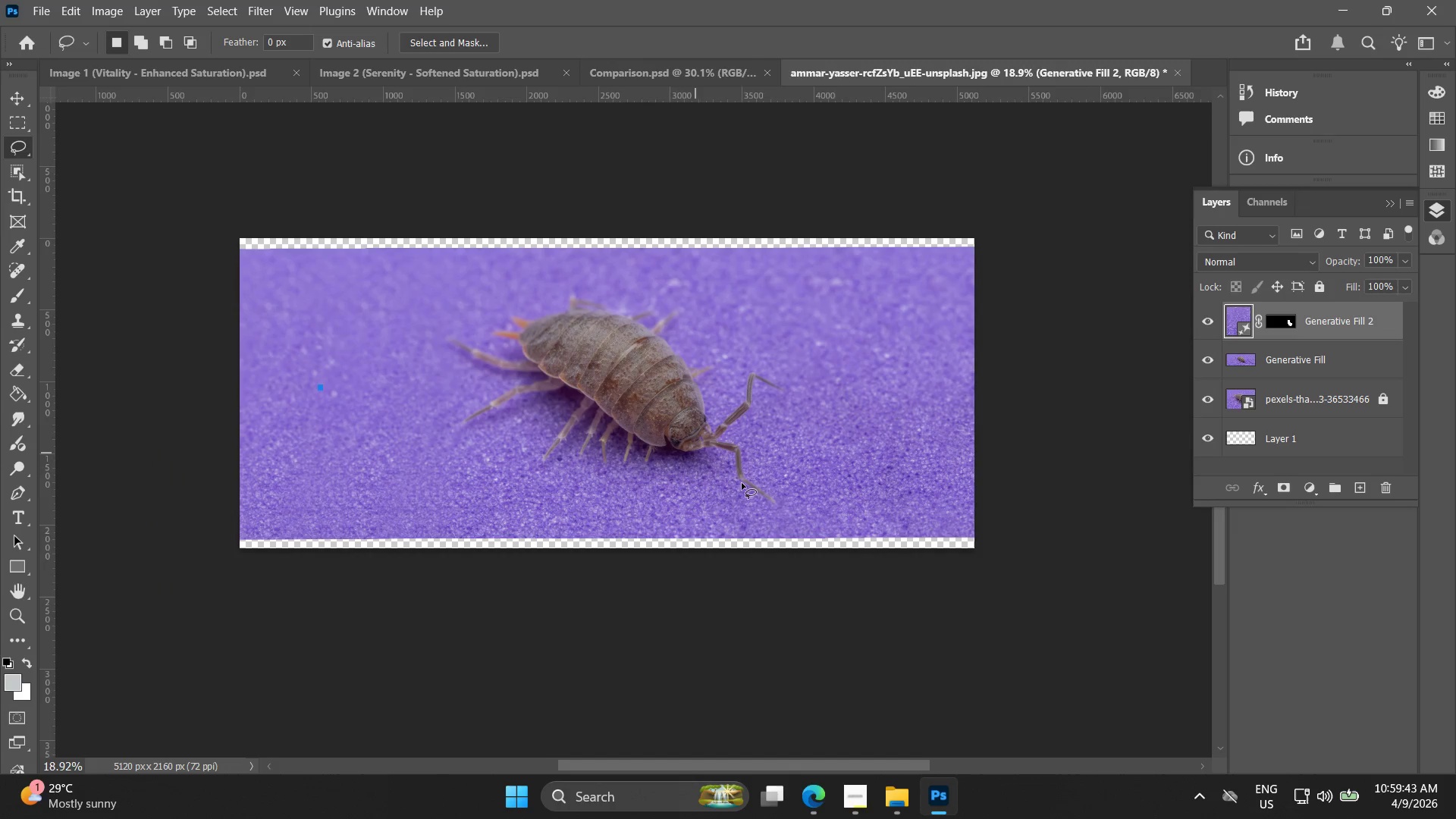 
hold_key(key=AltLeft, duration=1.01)
 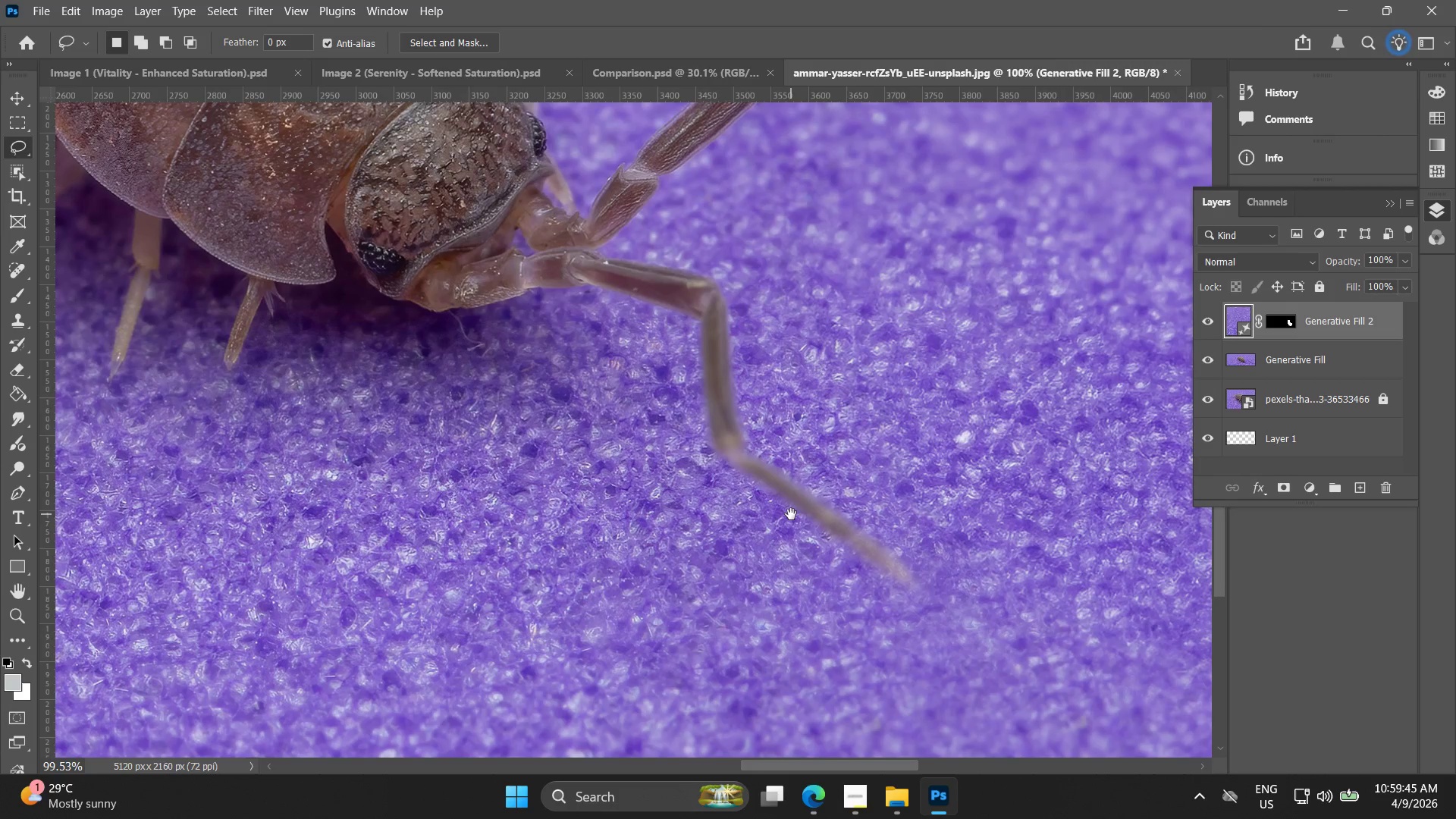 
hold_key(key=Space, duration=0.58)
 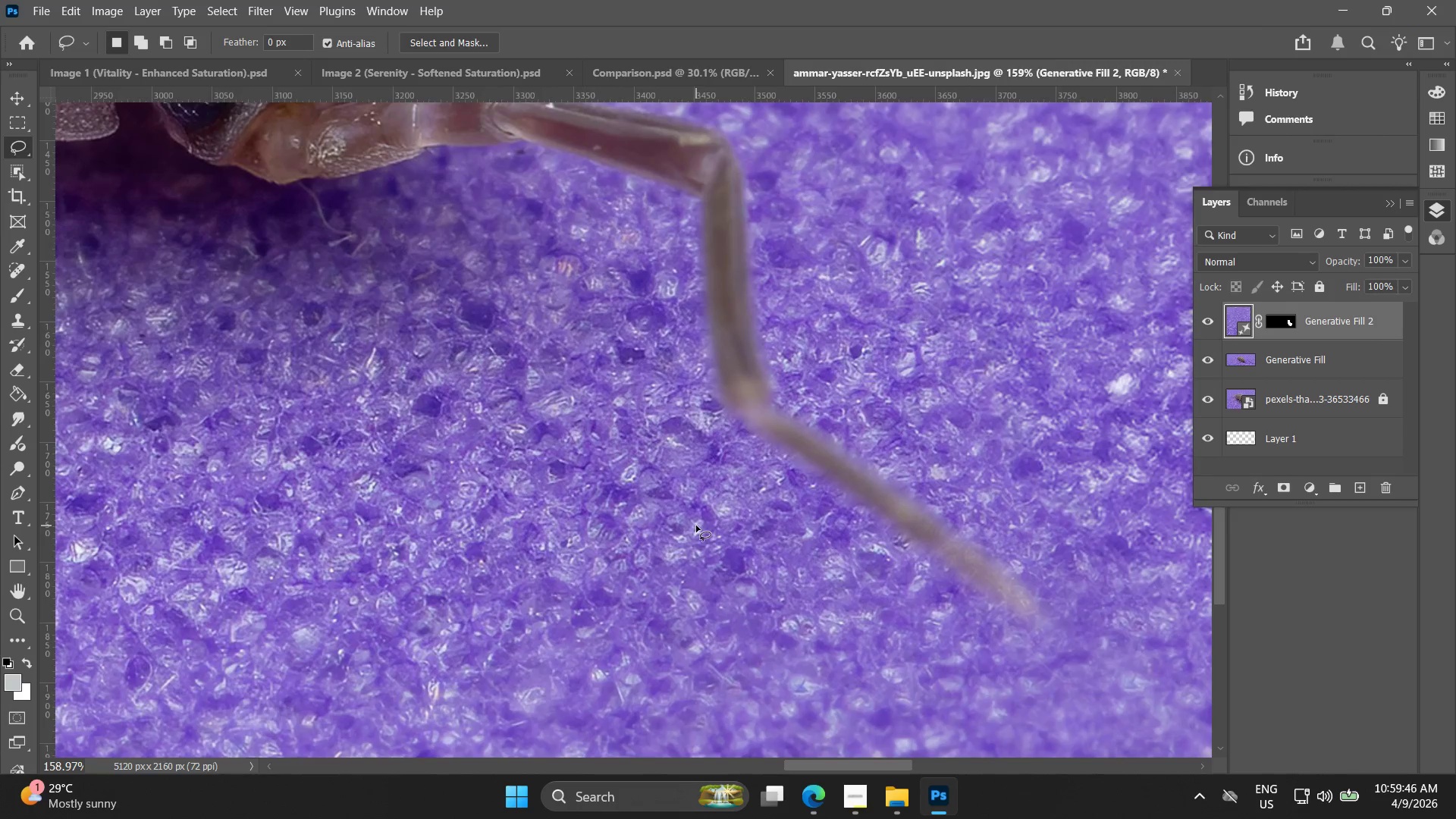 
left_click_drag(start_coordinate=[611, 487], to_coordinate=[791, 514])
 